 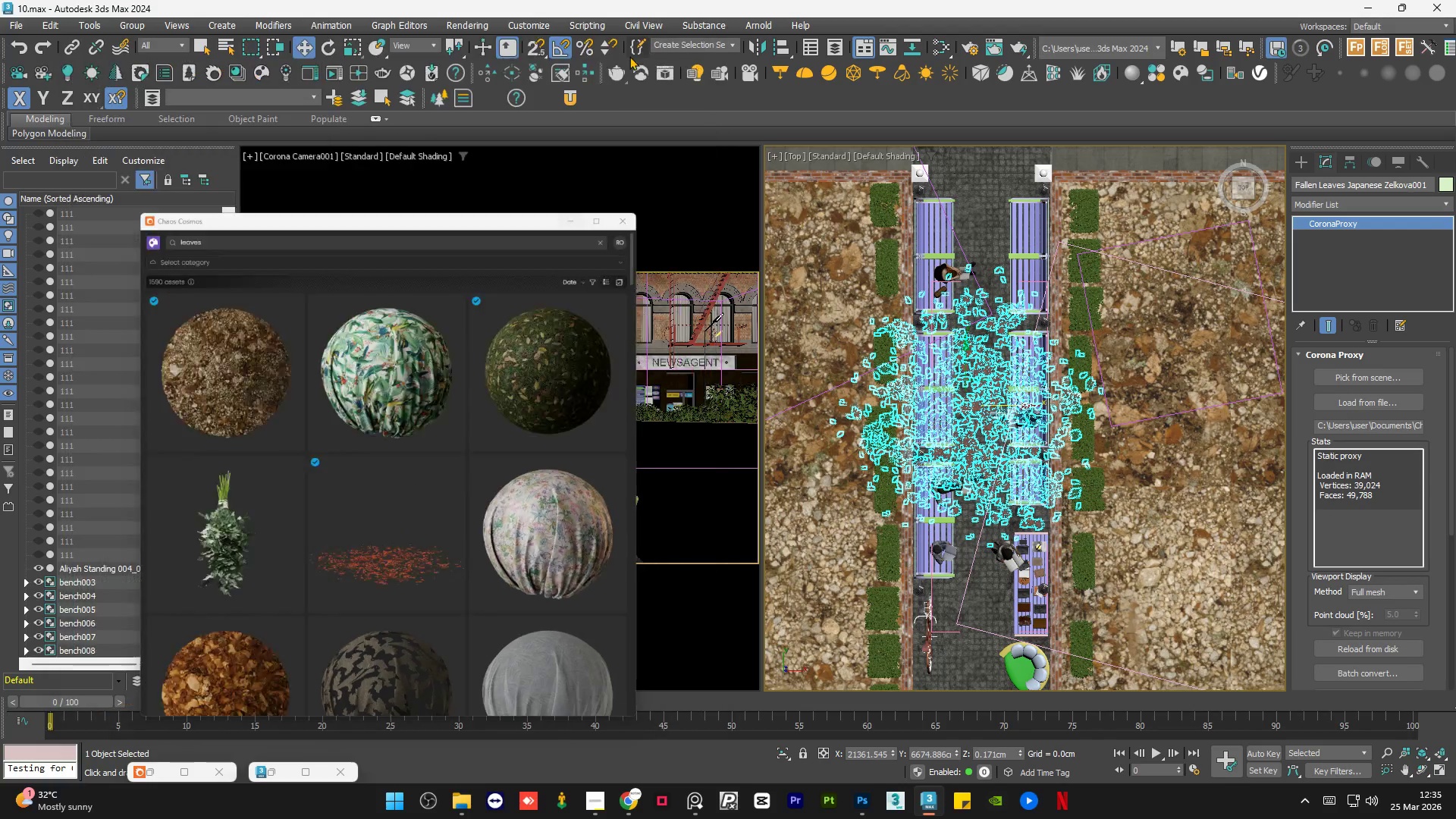 
scroll: coordinate [955, 328], scroll_direction: up, amount: 14.0
 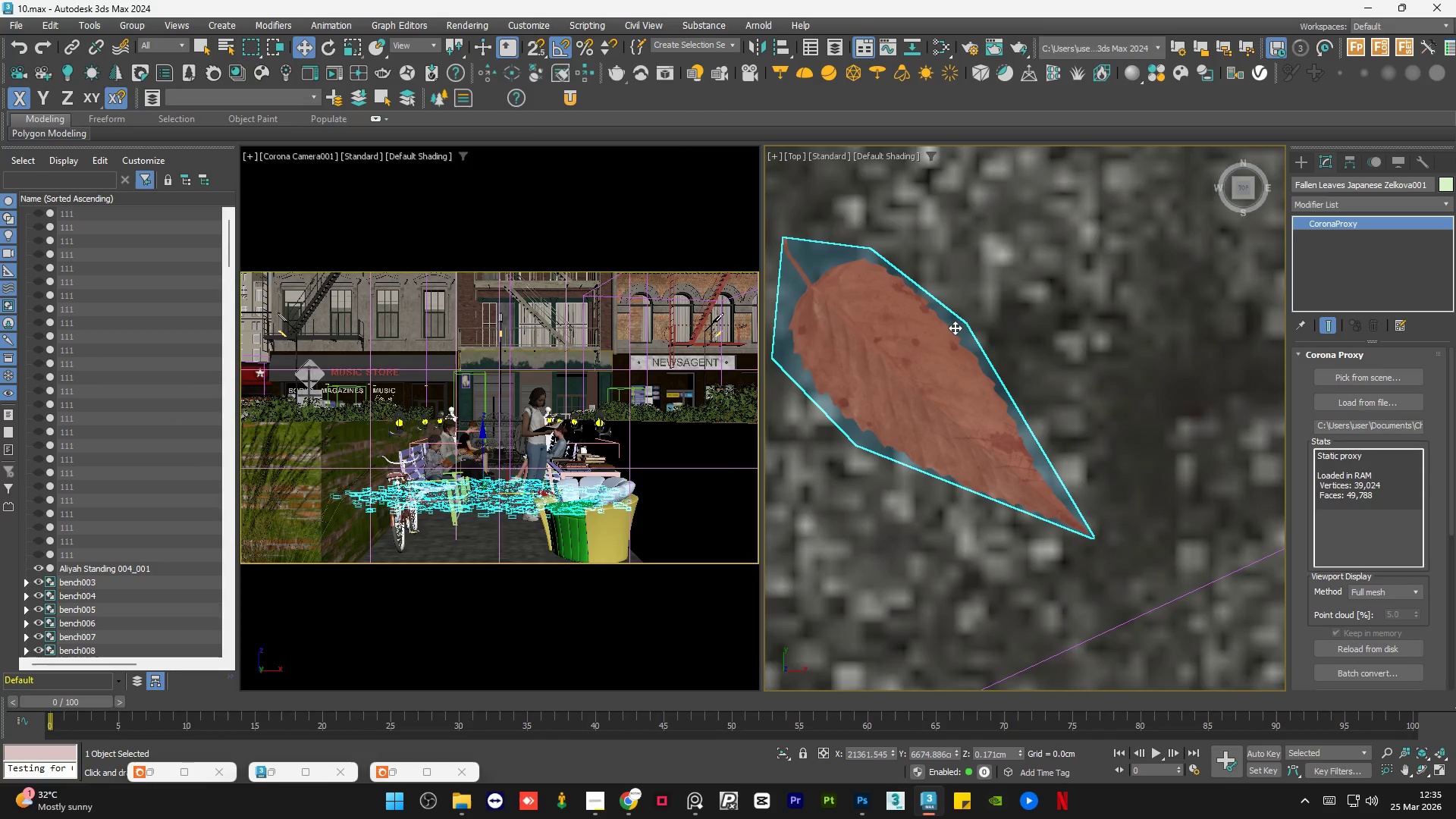 
hold_key(key=AltLeft, duration=1.52)
 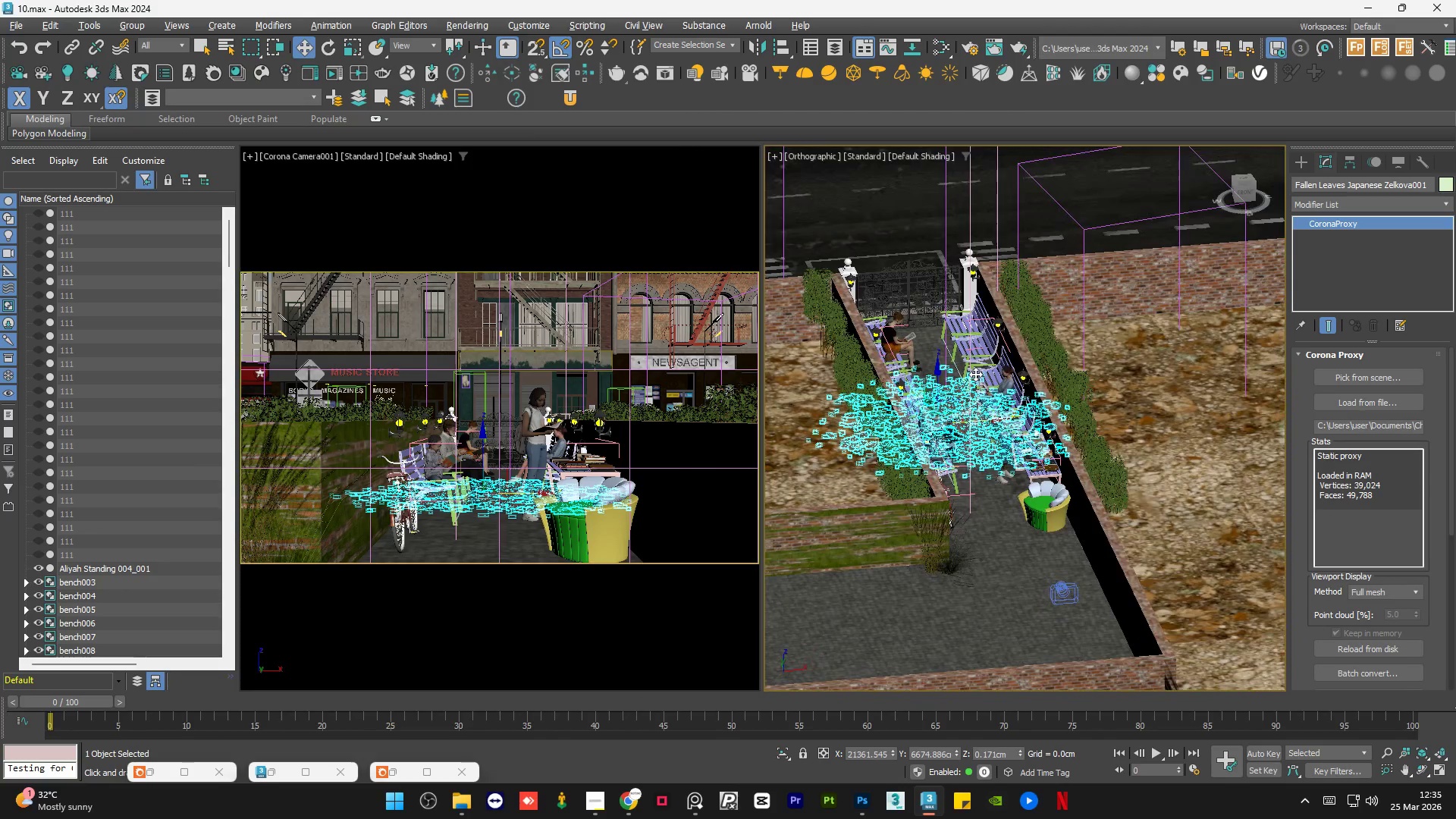 
scroll: coordinate [955, 328], scroll_direction: down, amount: 12.0
 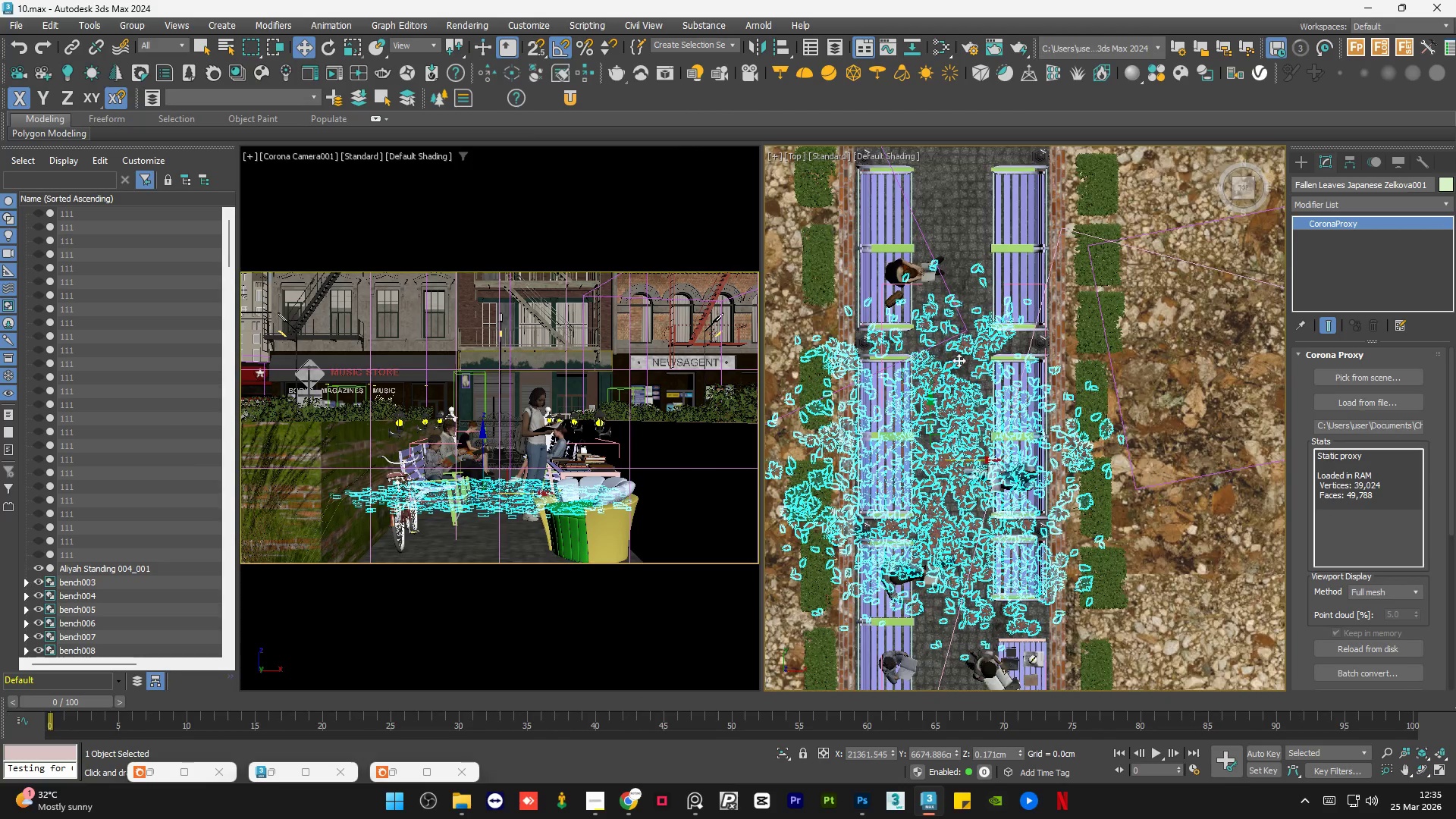 
hold_key(key=AltLeft, duration=0.8)
 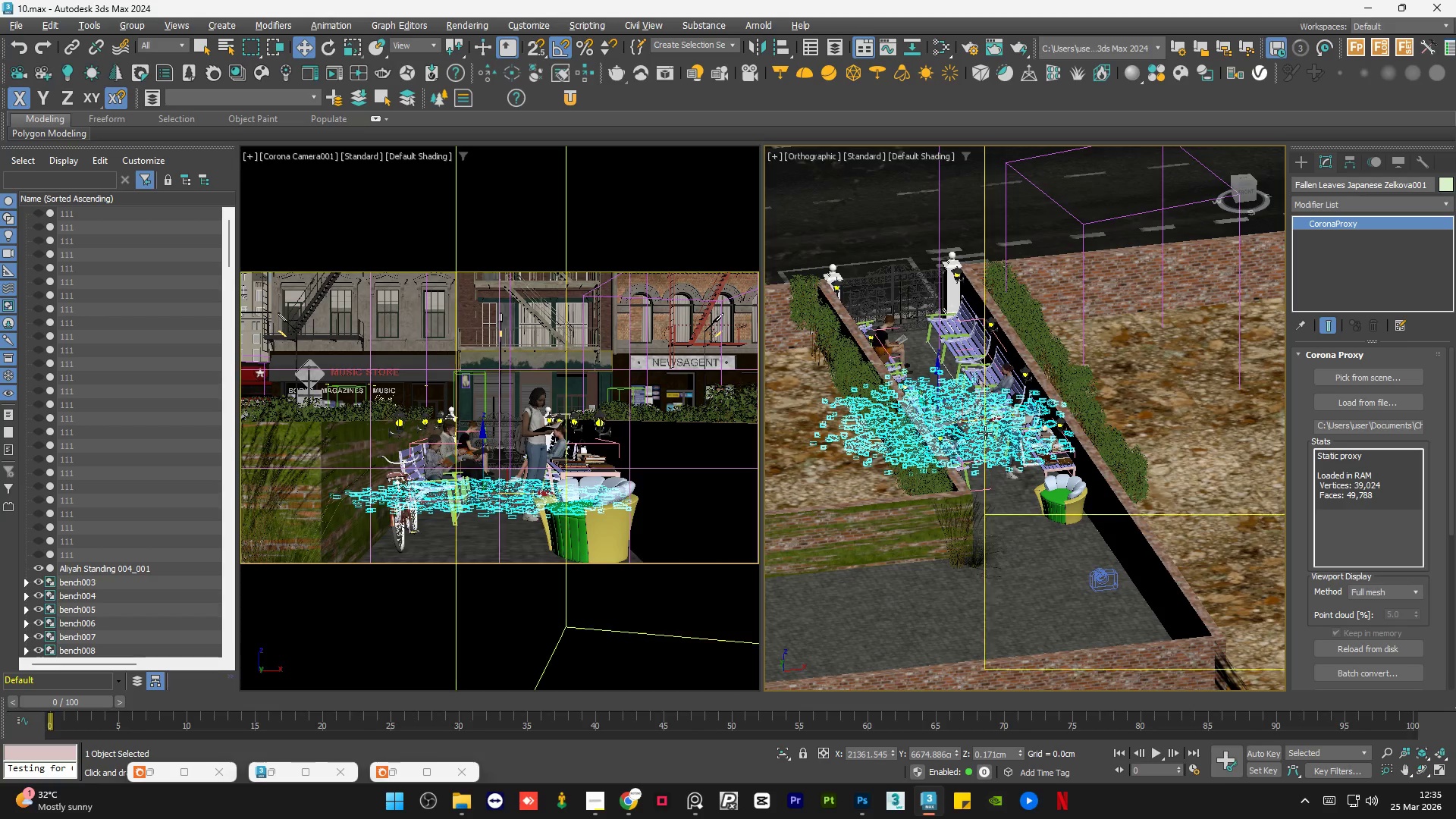 
scroll: coordinate [990, 465], scroll_direction: up, amount: 11.0
 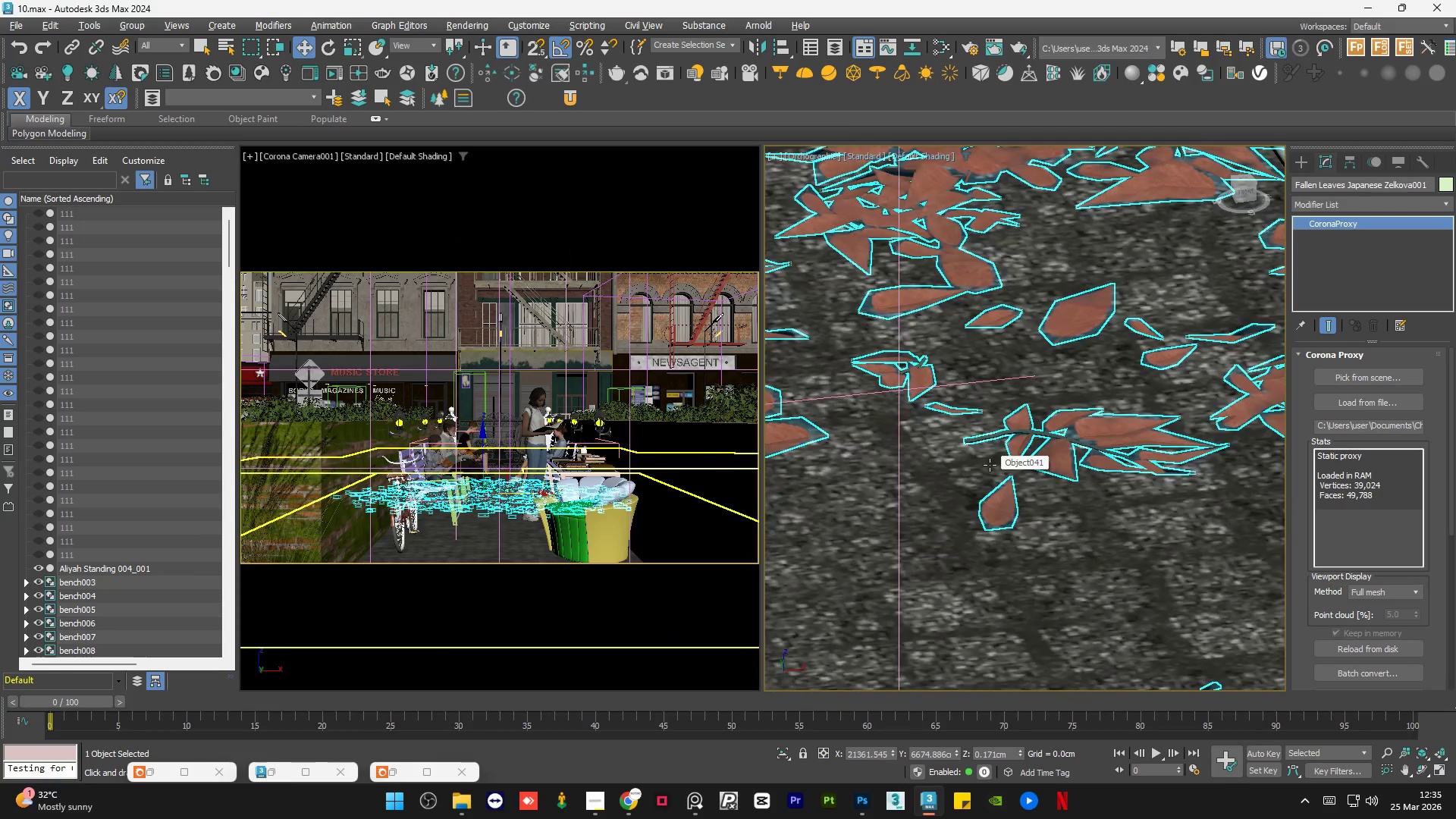 
hold_key(key=ControlLeft, duration=0.42)
 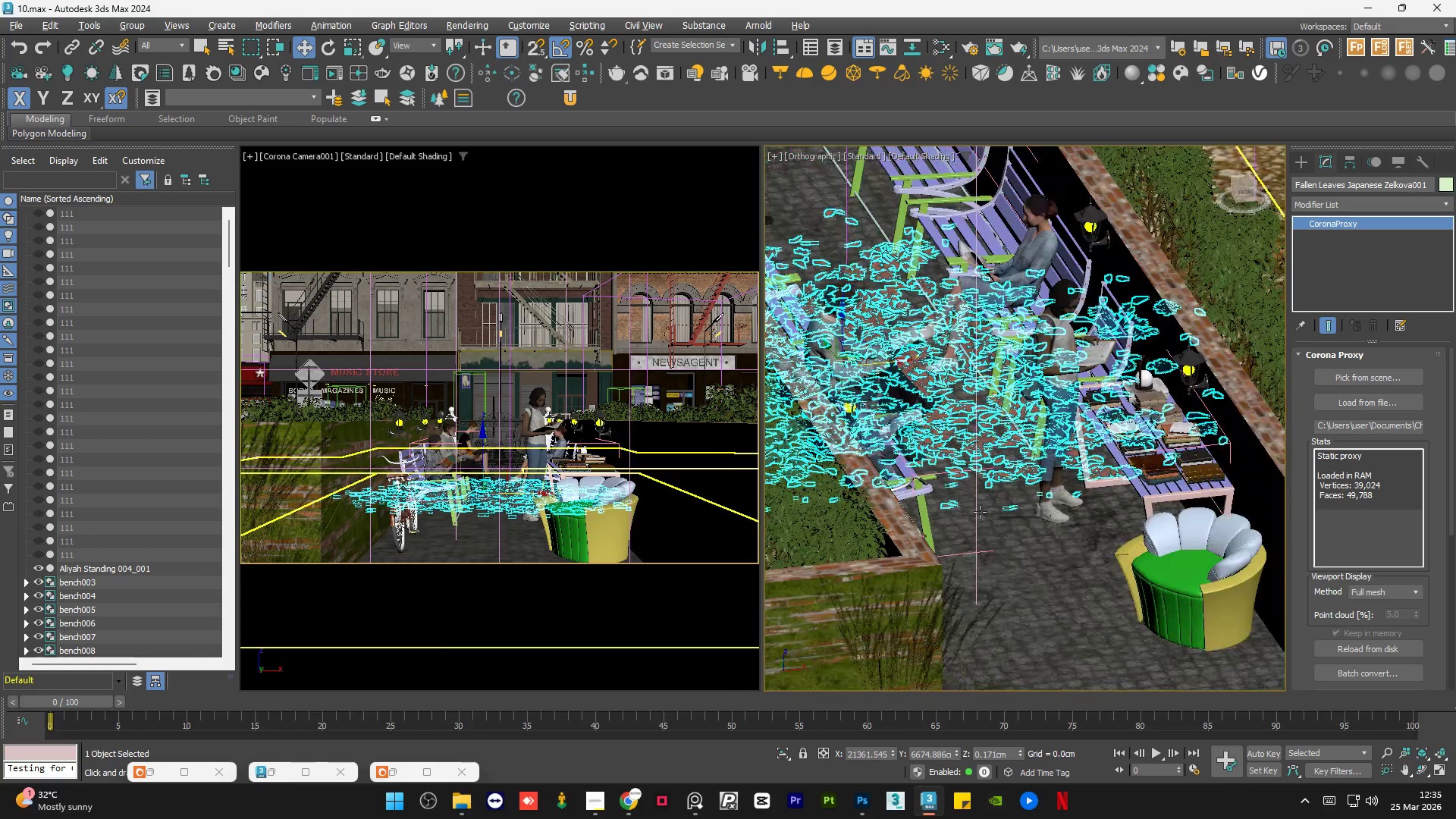 
scroll: coordinate [990, 465], scroll_direction: down, amount: 7.0
 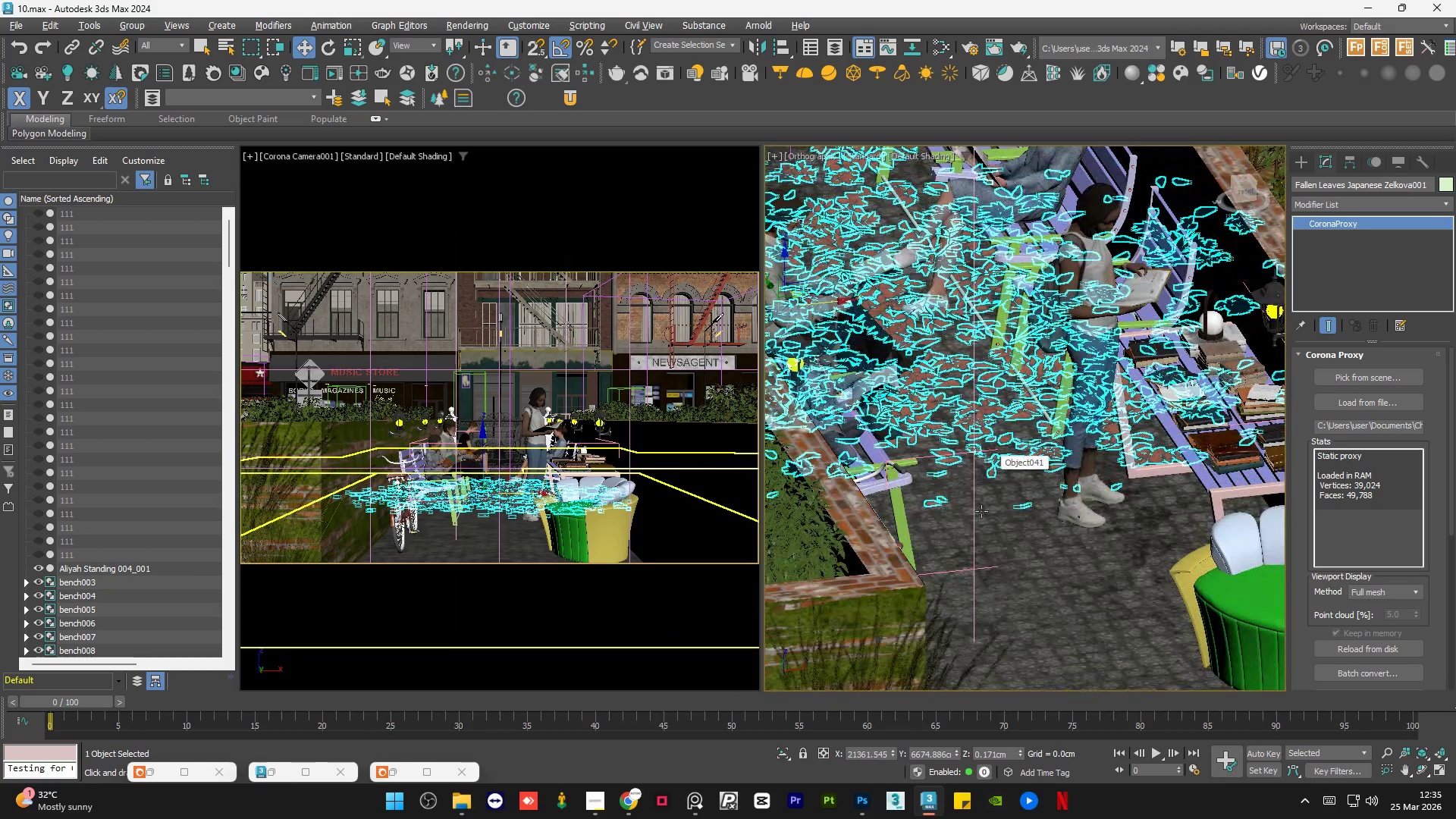 
hold_key(key=ControlLeft, duration=0.8)
 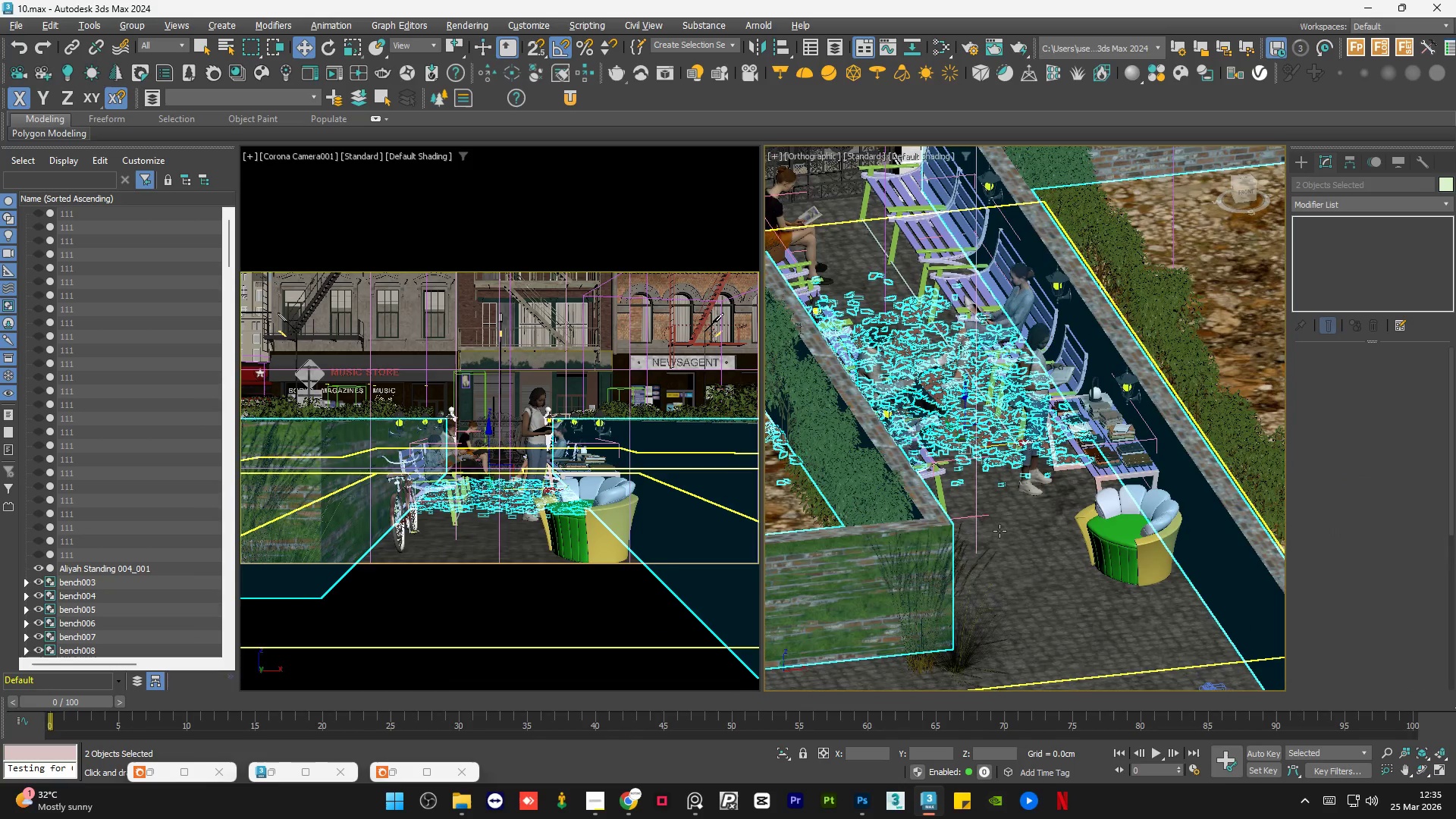 
scroll: coordinate [981, 512], scroll_direction: down, amount: 1.0
 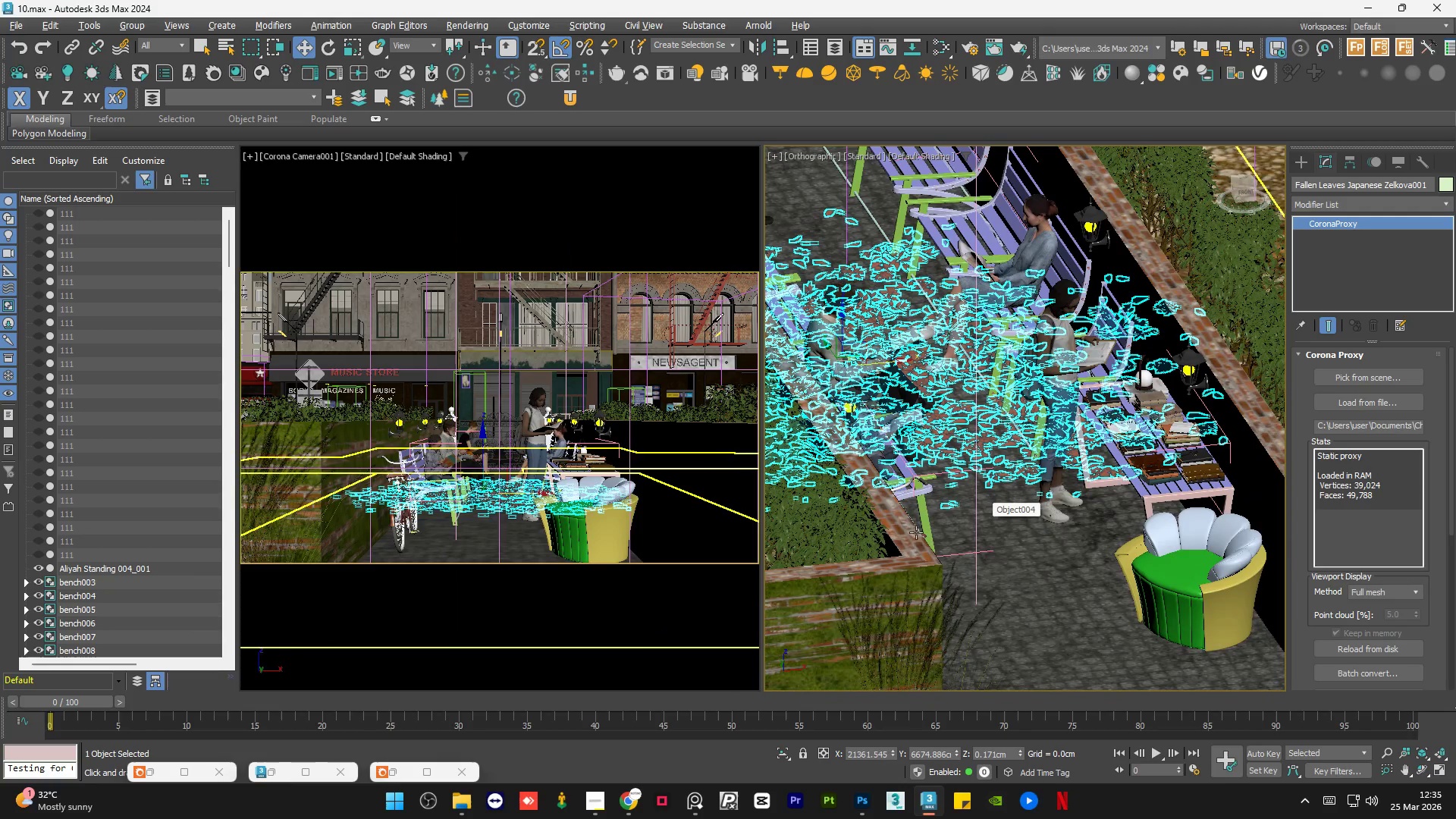 
left_click([905, 537])
 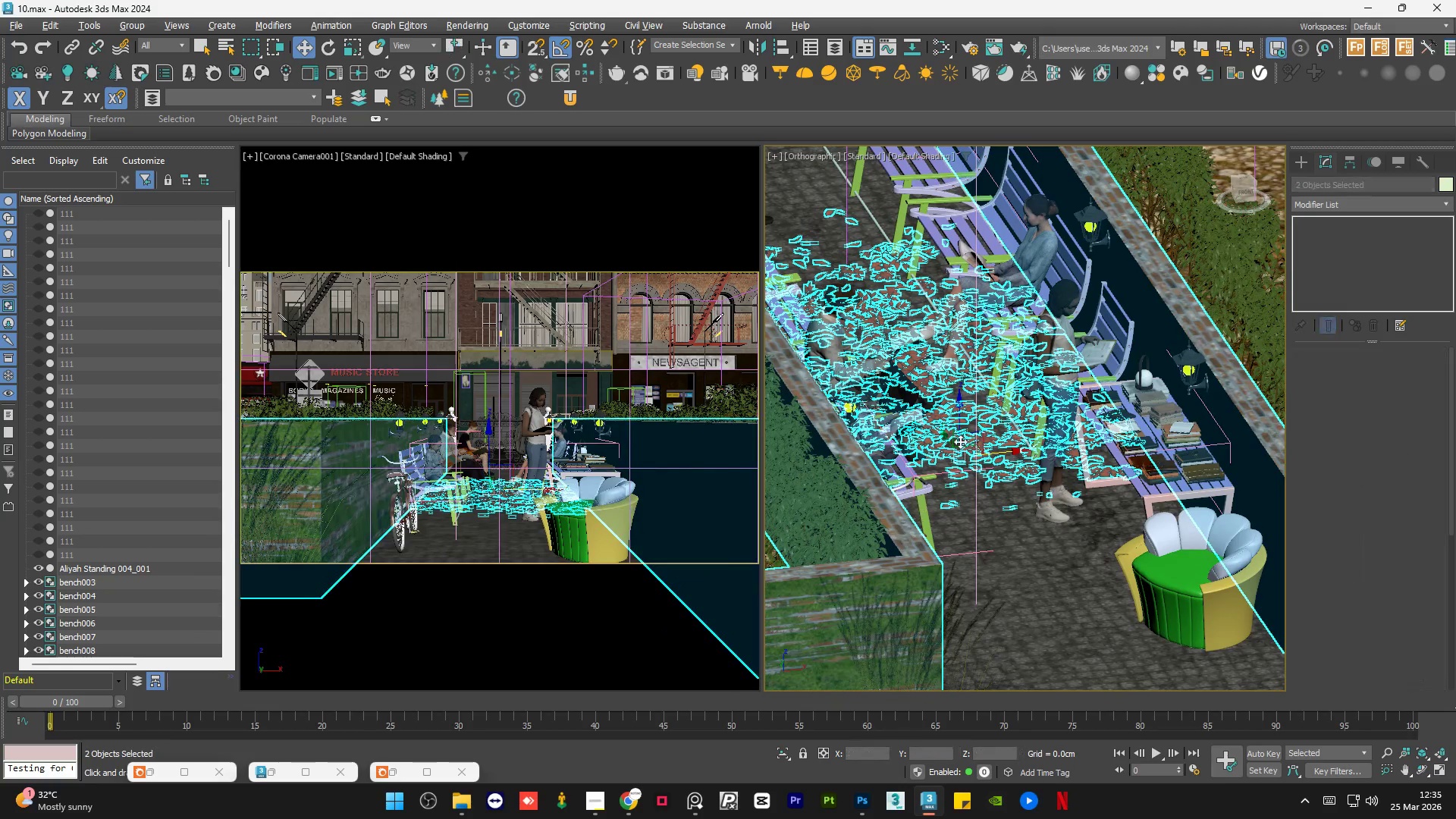 
hold_key(key=ControlLeft, duration=0.81)
 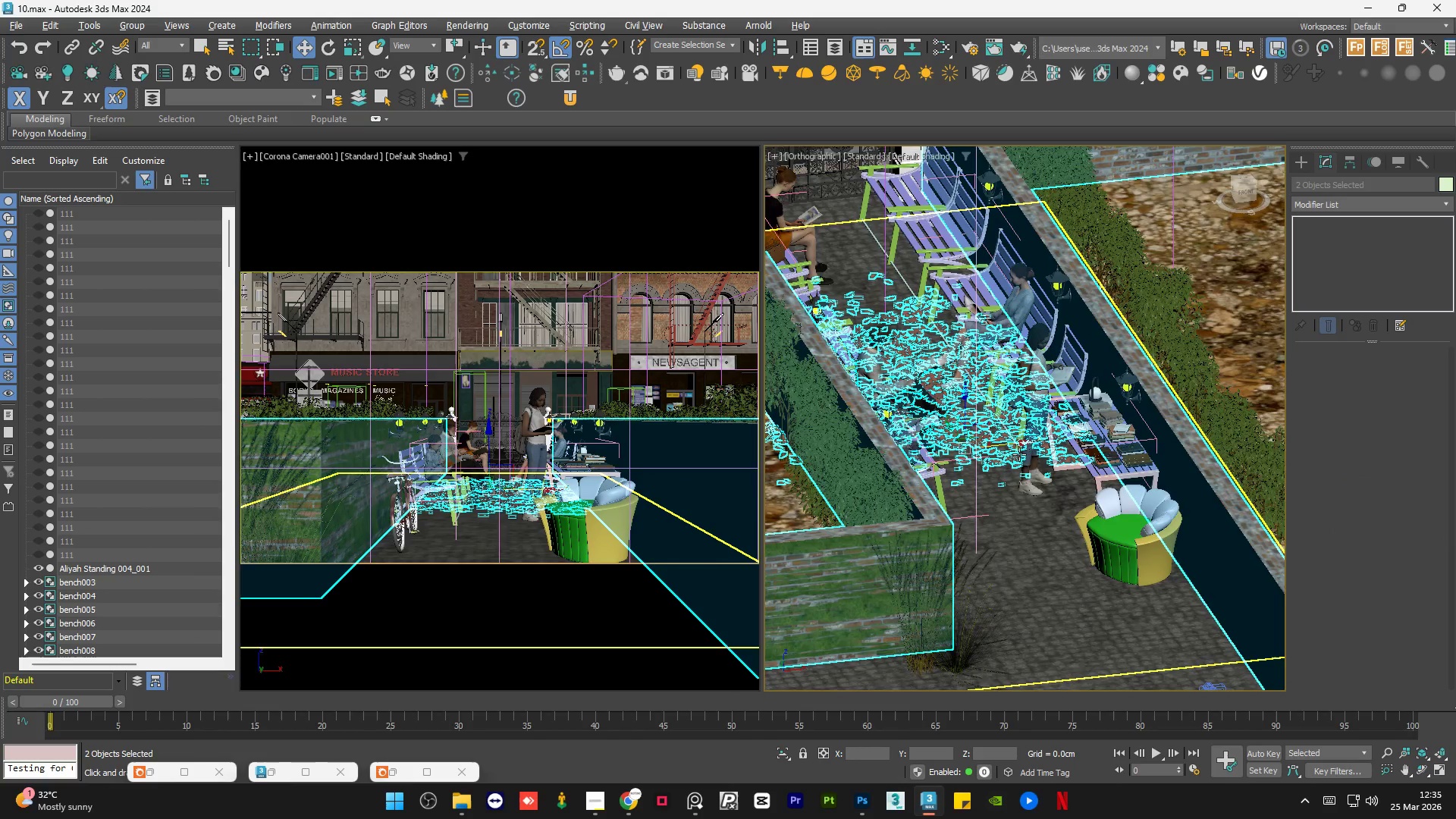 
scroll: coordinate [972, 422], scroll_direction: down, amount: 1.0
 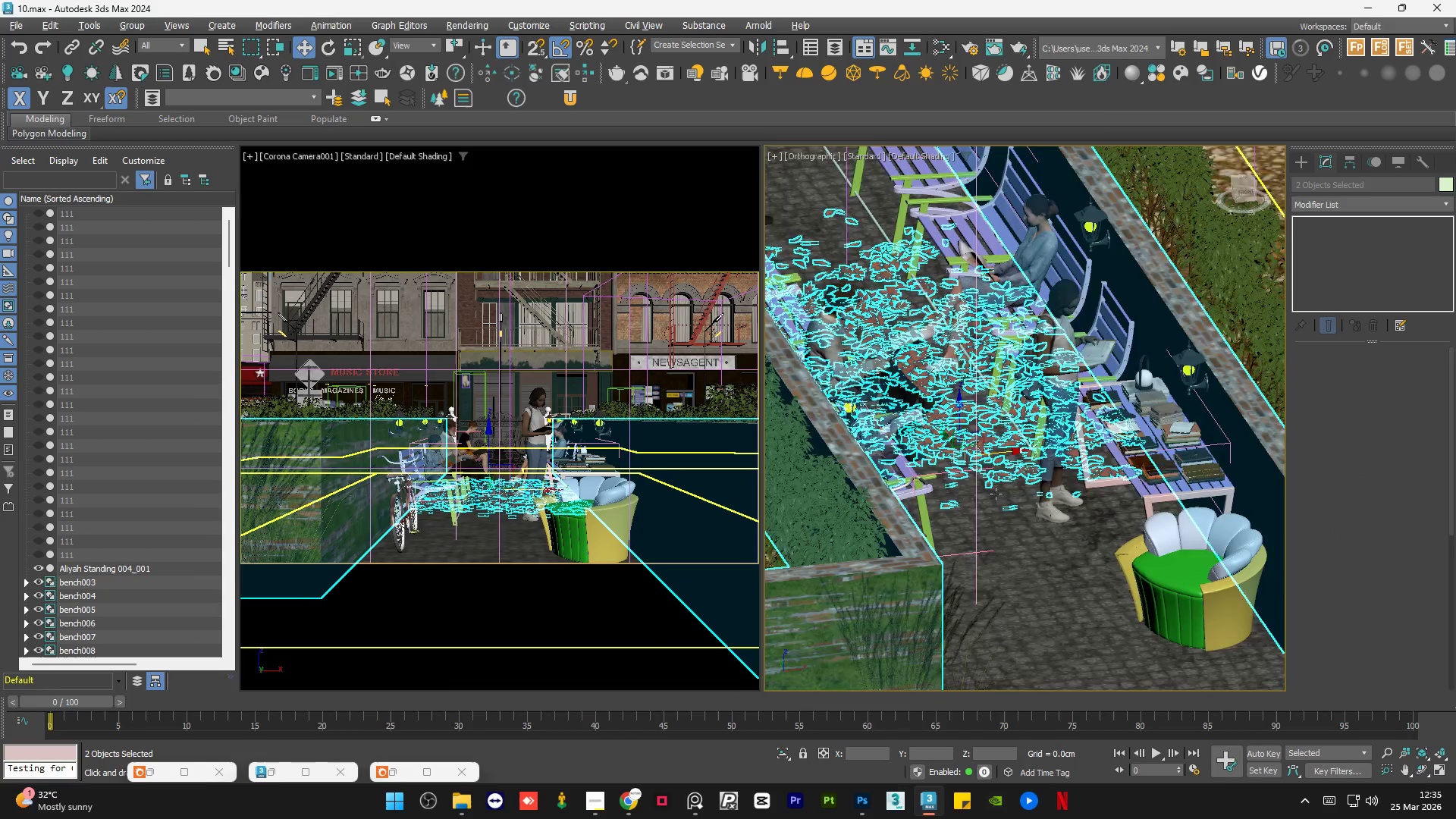 
hold_key(key=ControlLeft, duration=0.66)
 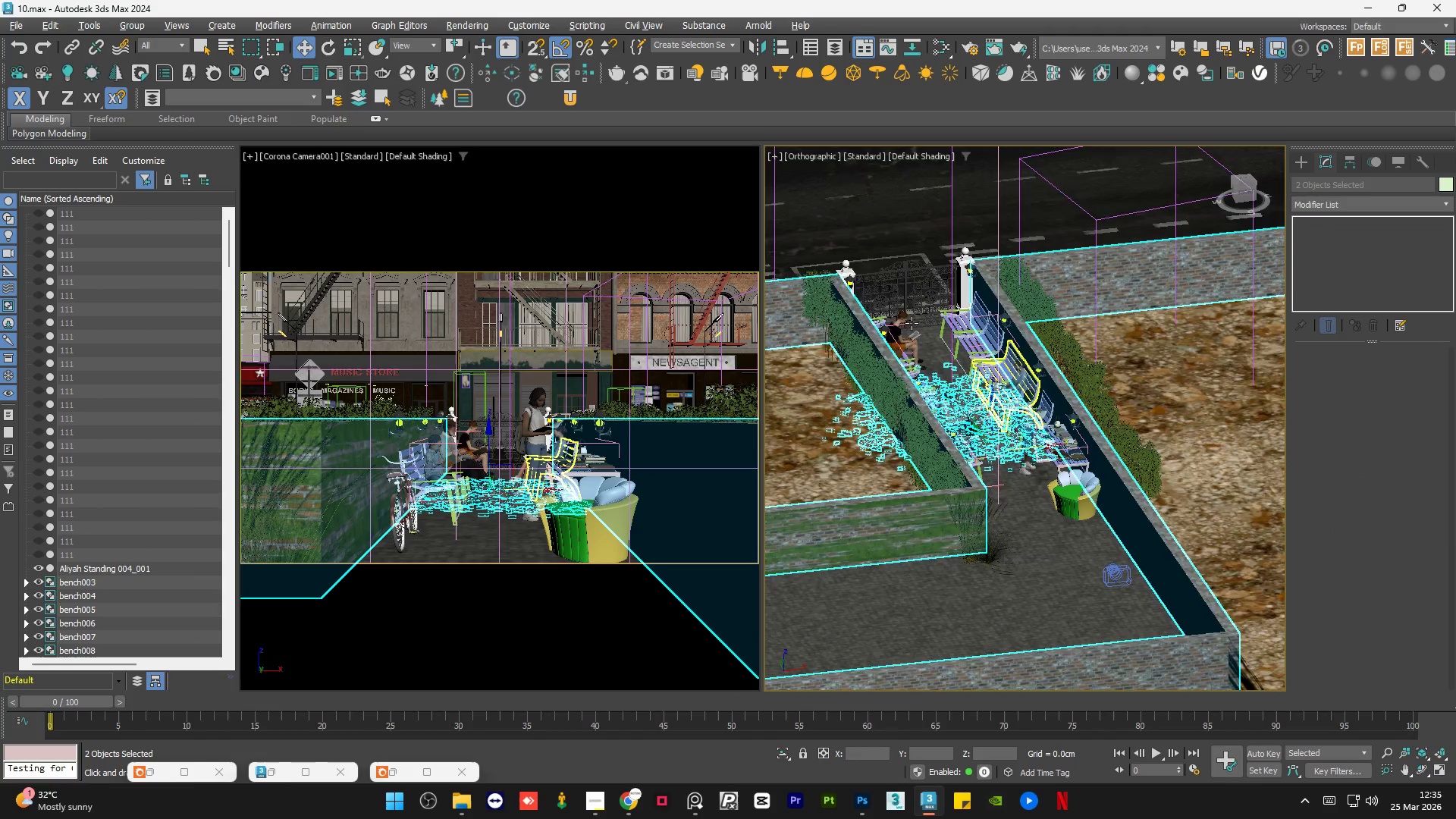 
scroll: coordinate [1019, 454], scroll_direction: down, amount: 2.0
 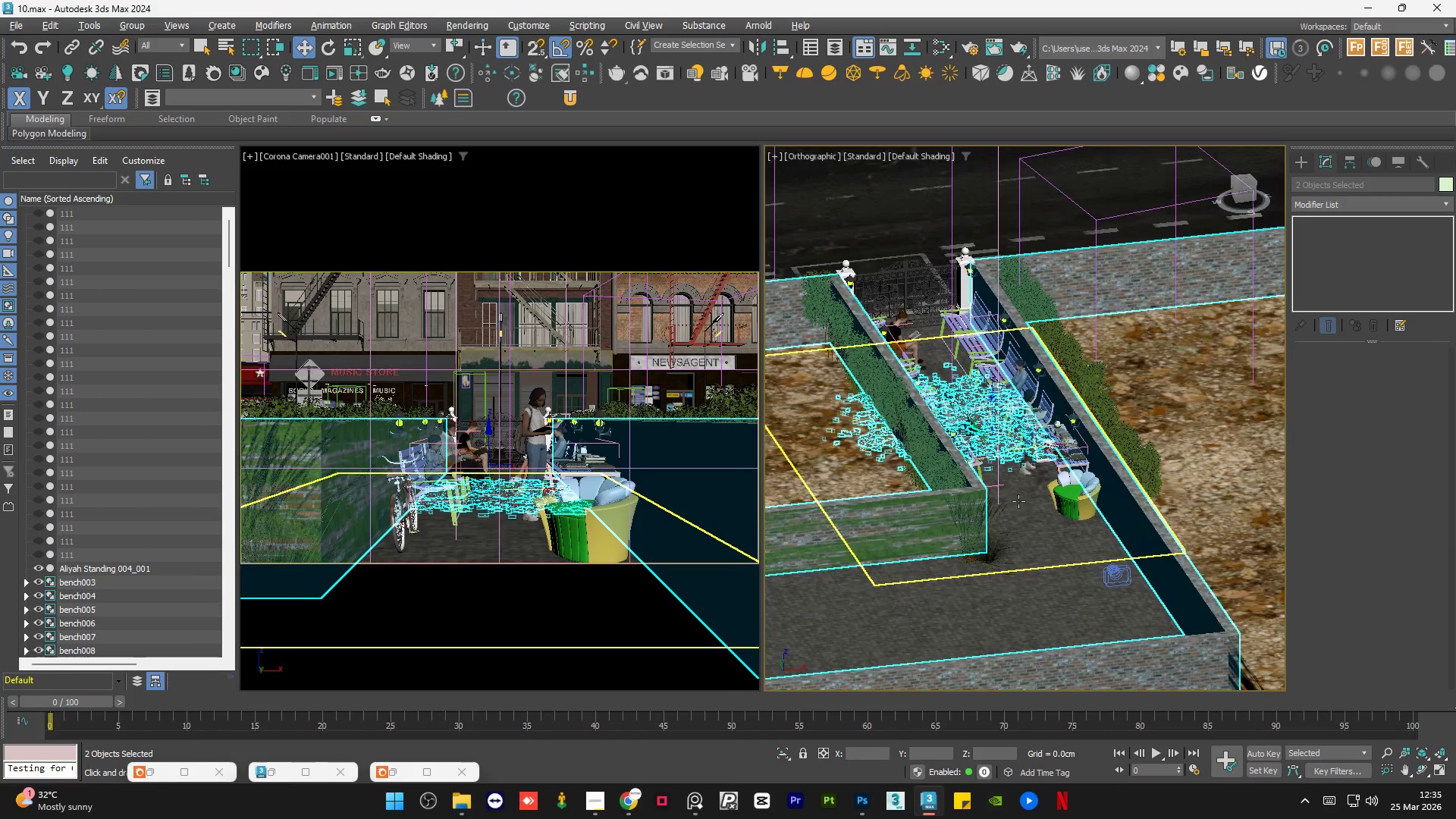 
hold_key(key=ControlLeft, duration=0.84)
 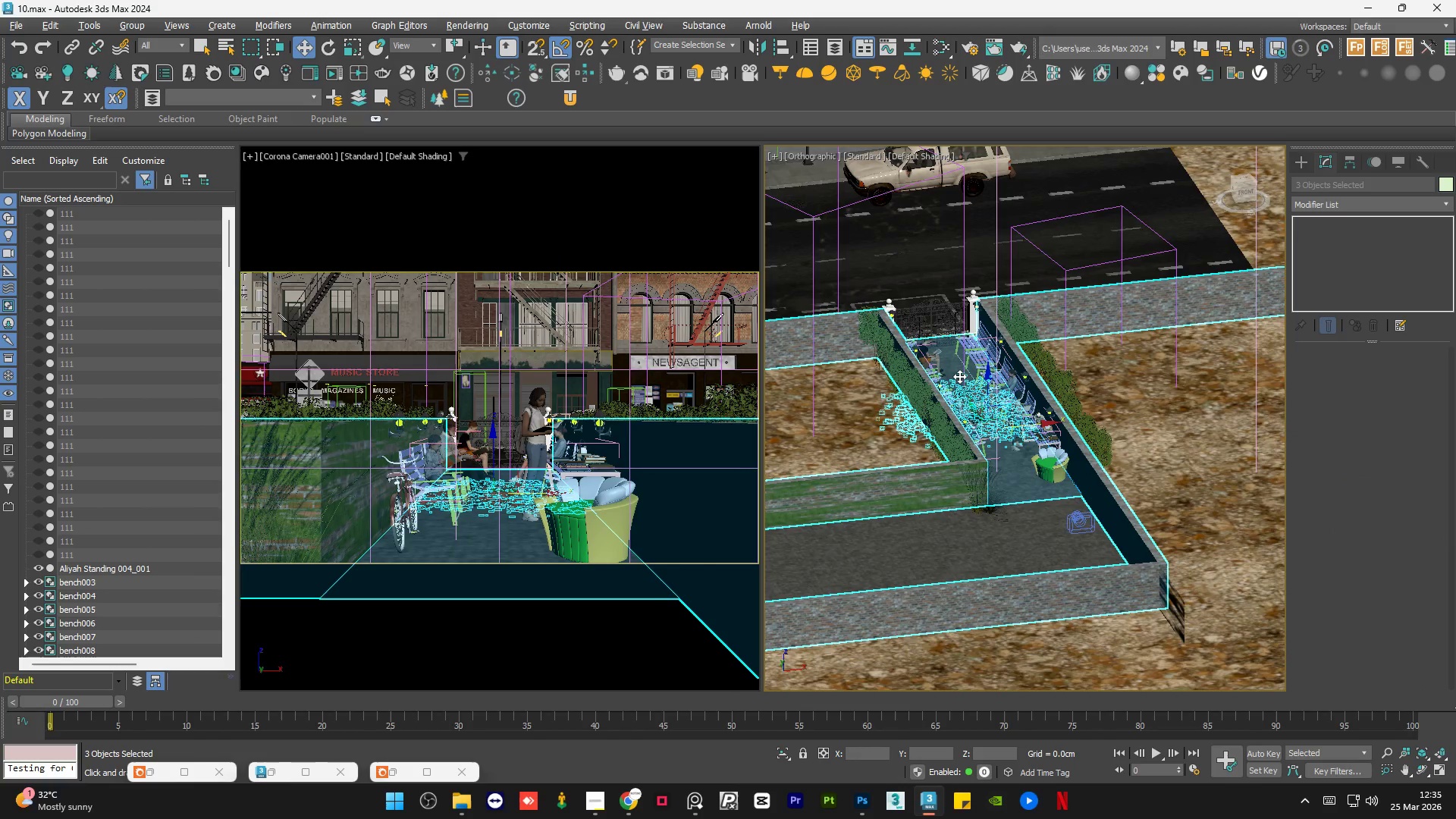 
scroll: coordinate [911, 322], scroll_direction: up, amount: 4.0
 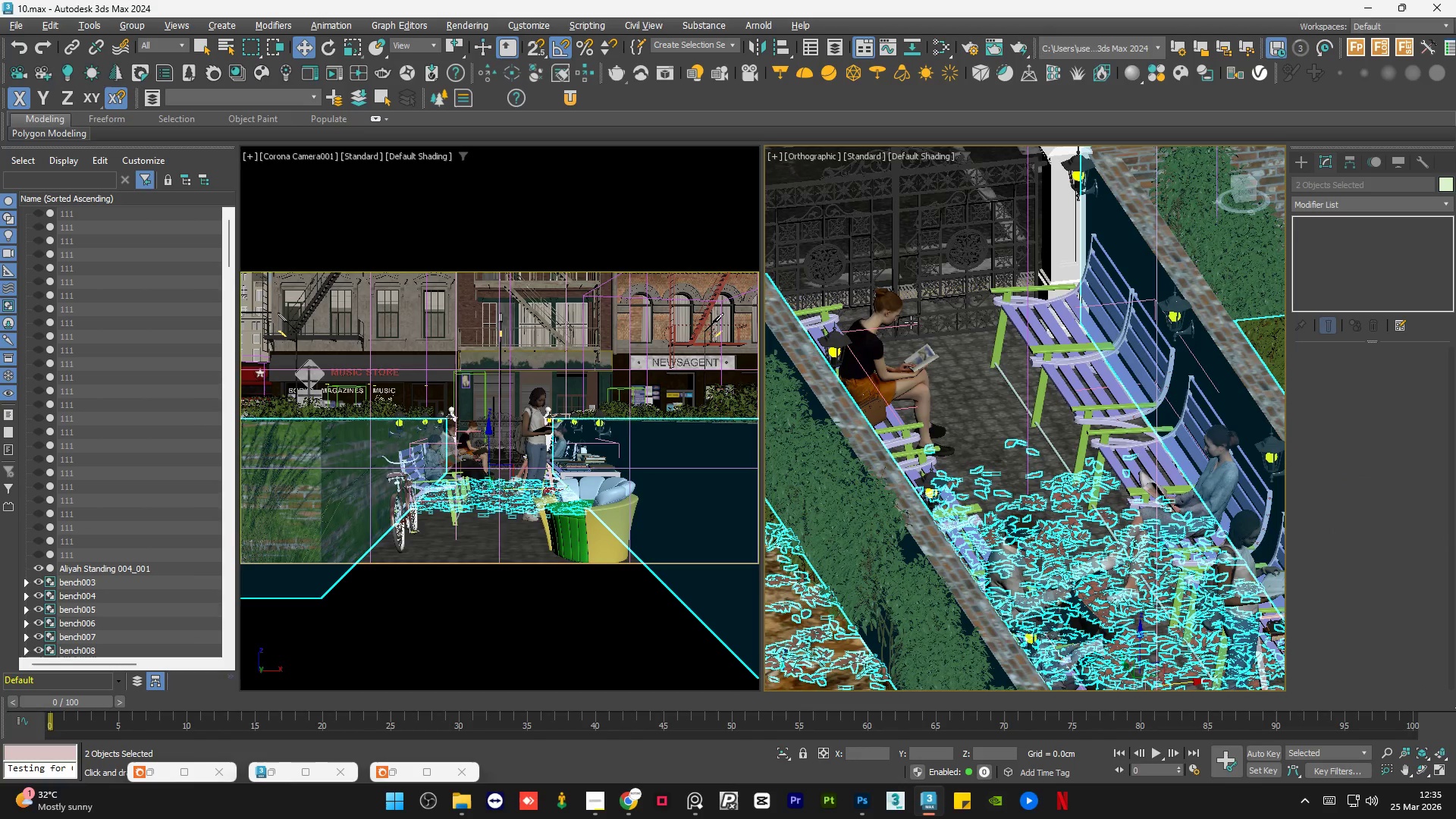 
left_click([943, 350])
 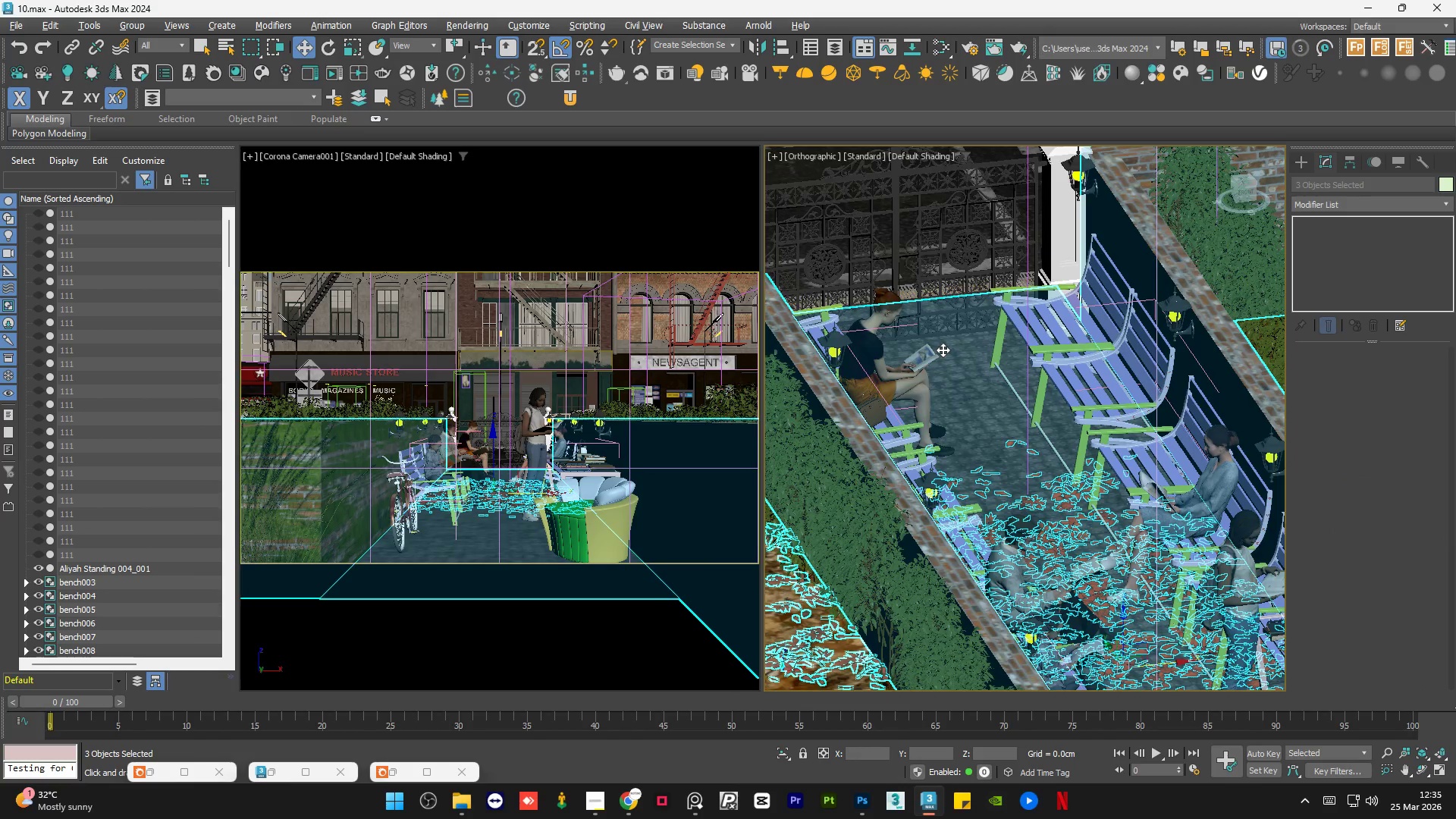 
hold_key(key=AltLeft, duration=0.66)
 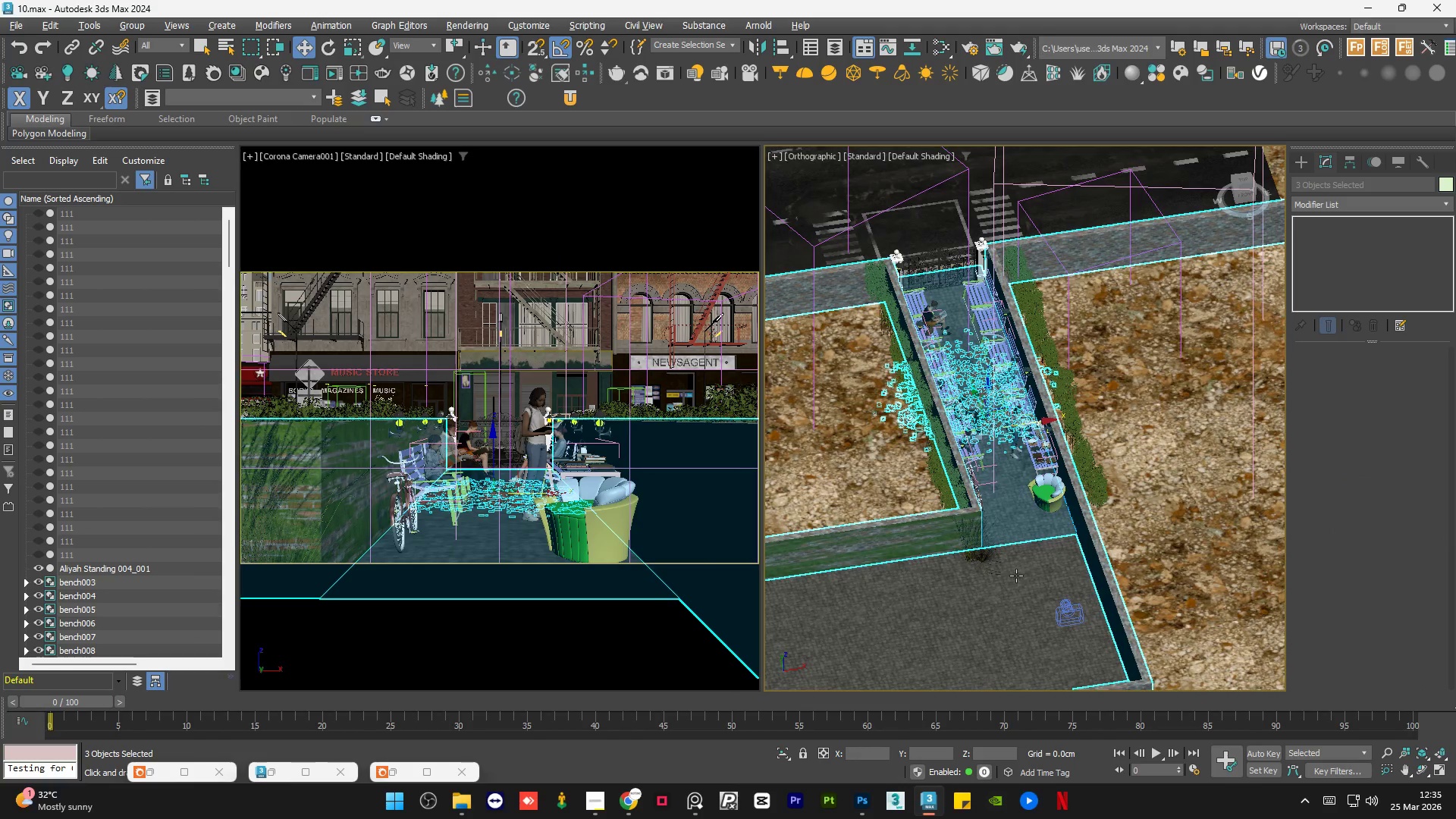 
scroll: coordinate [943, 350], scroll_direction: down, amount: 4.0
 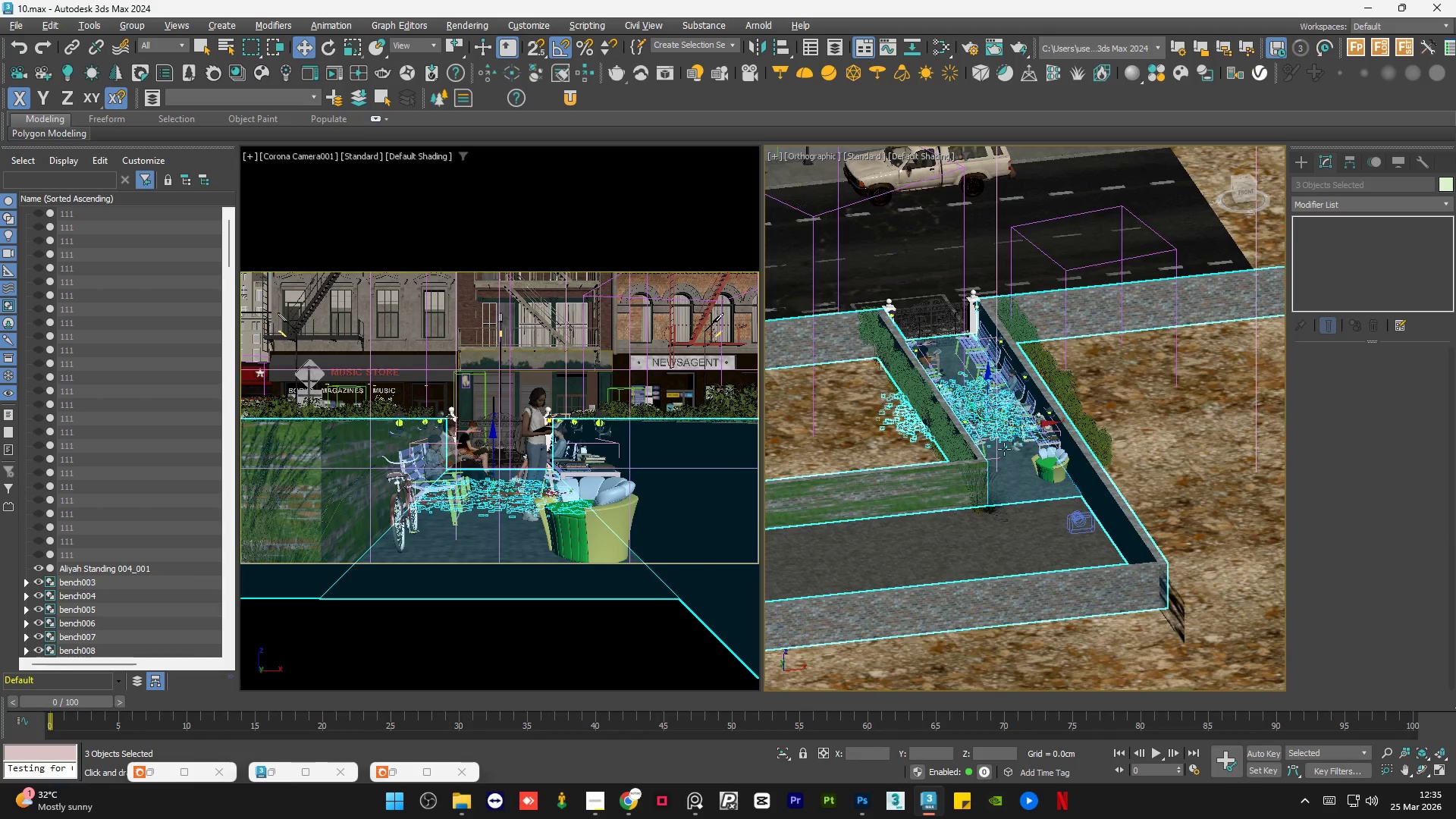 
hold_key(key=ControlLeft, duration=1.16)
 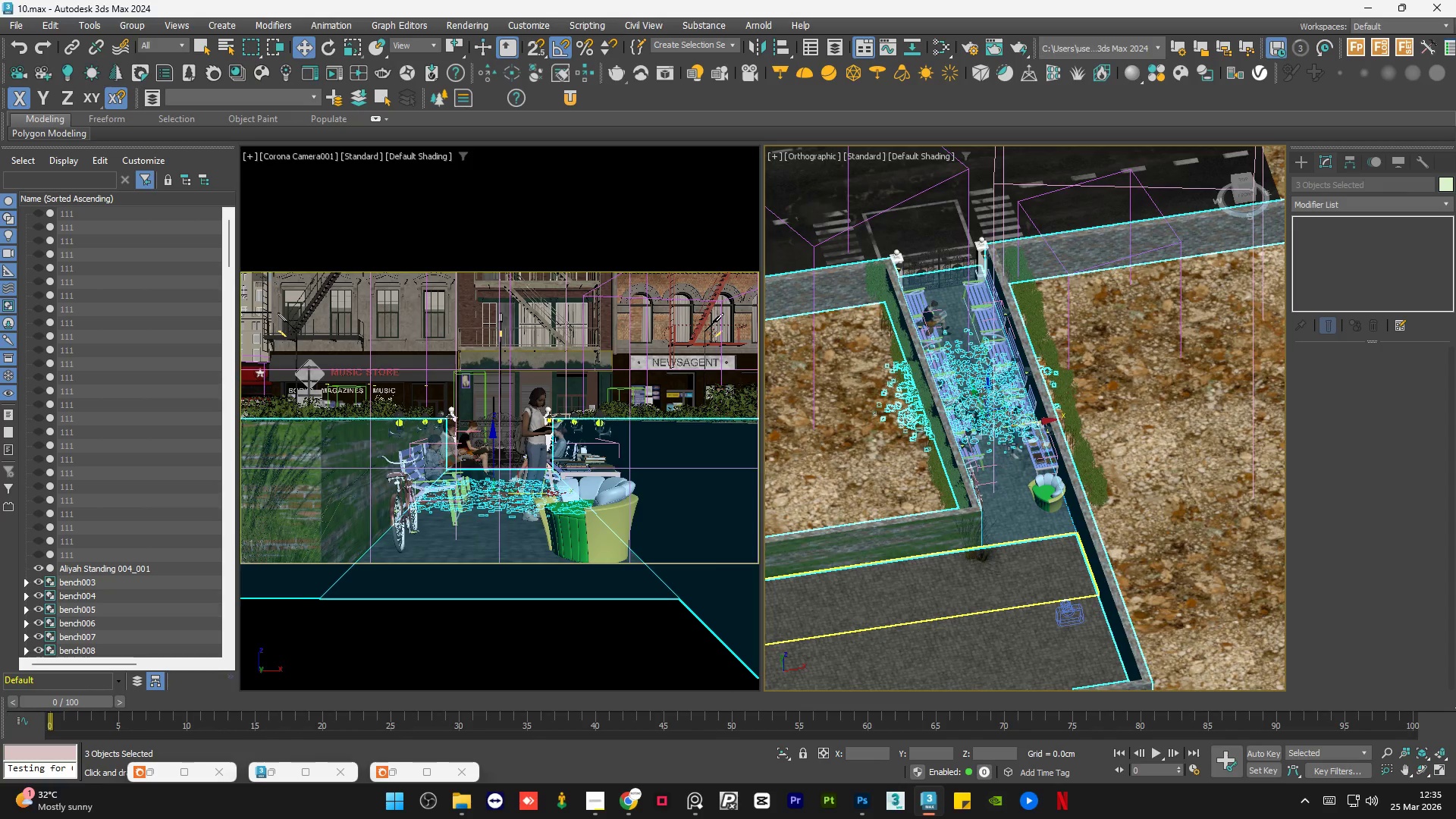 
key(Alt+Q)
 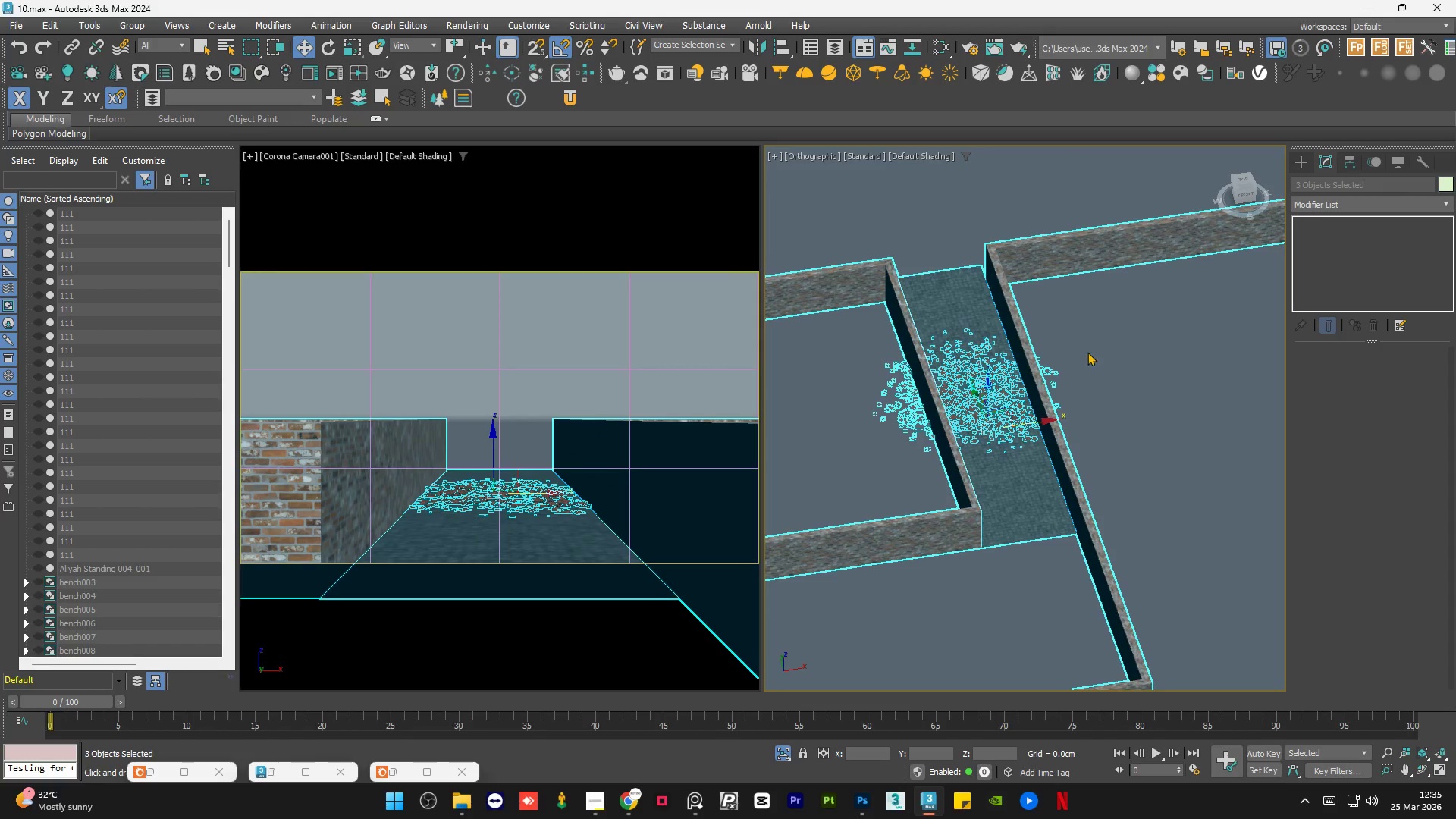 
left_click([1096, 362])
 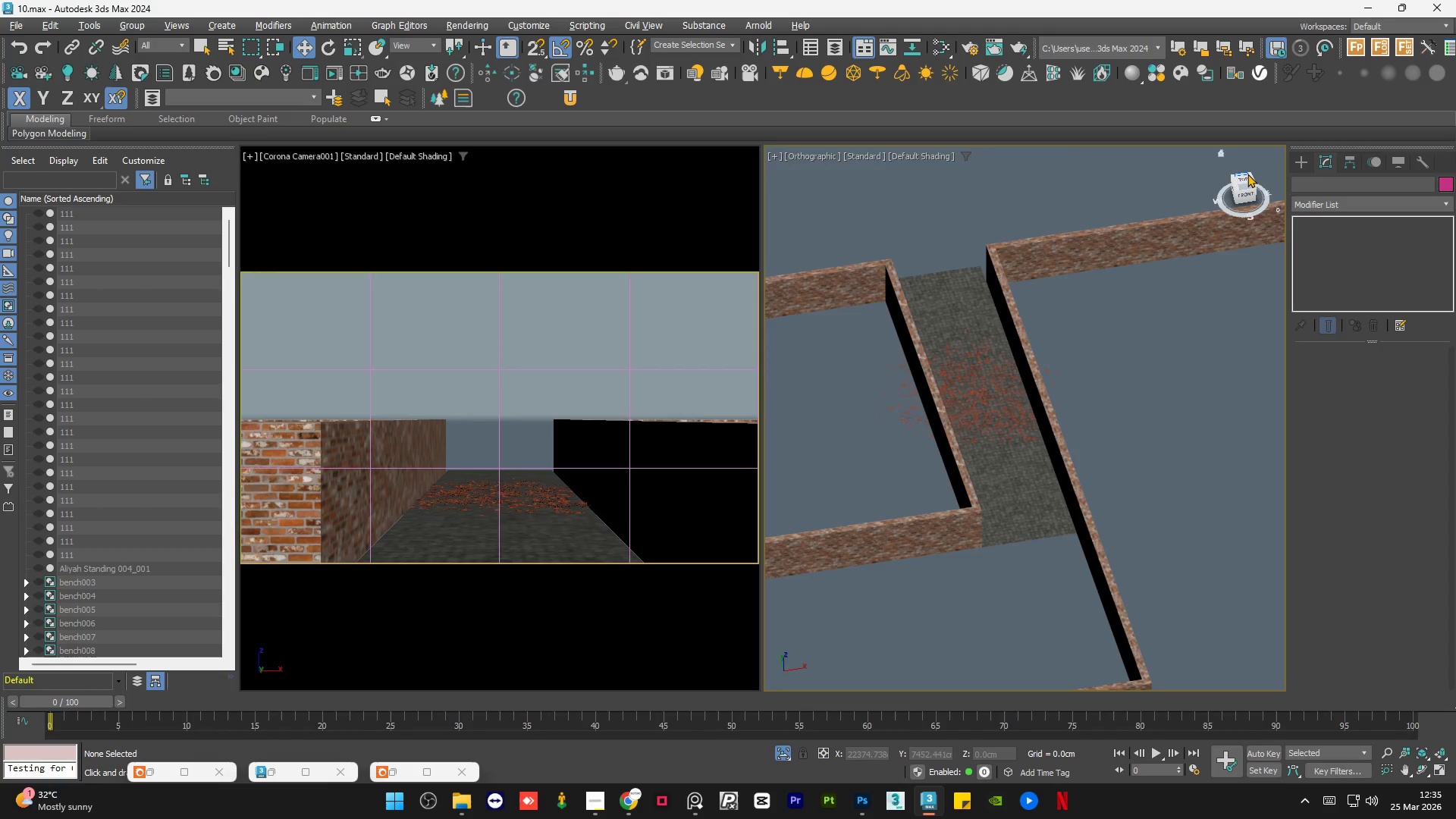 
left_click([1247, 177])
 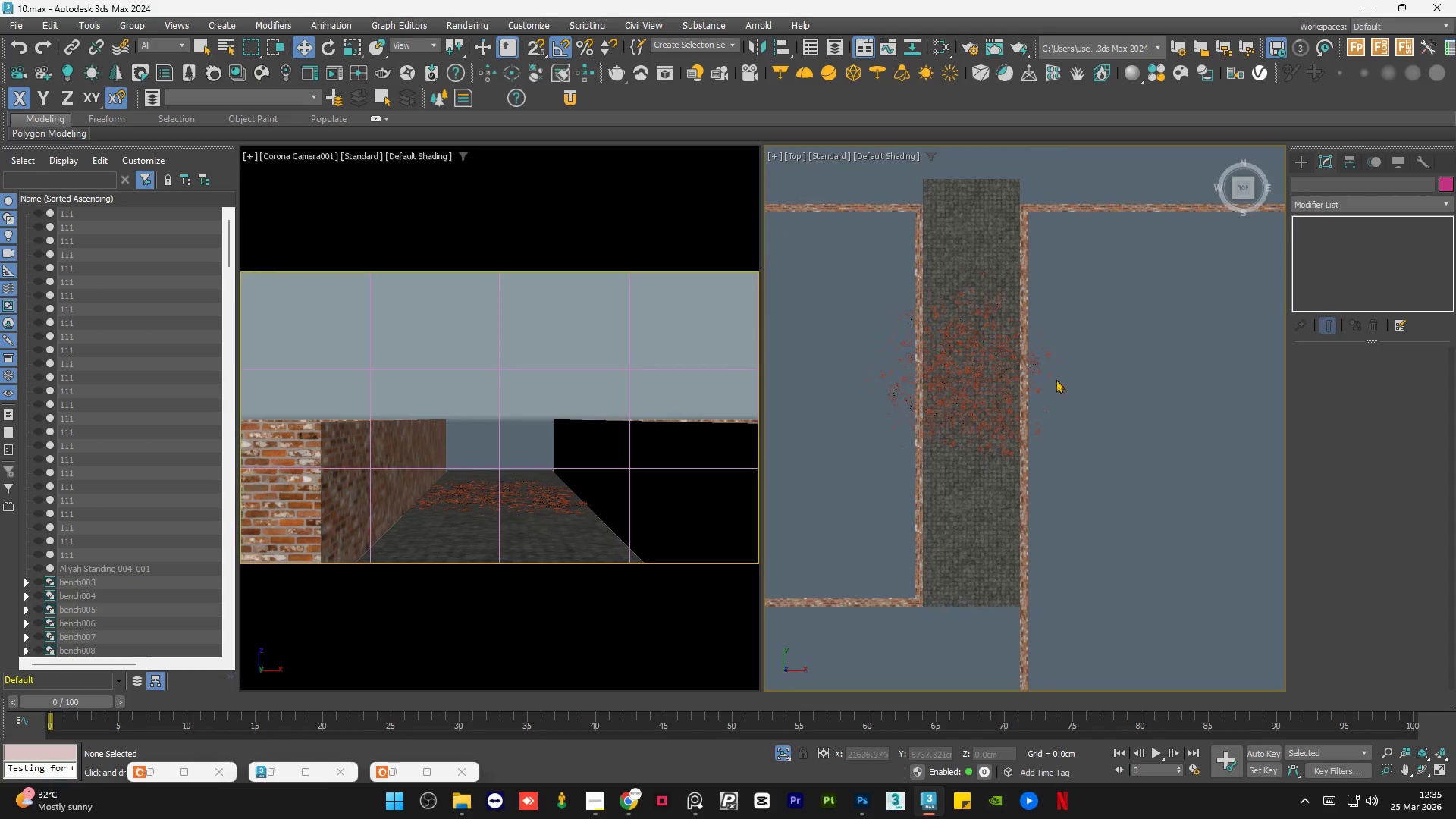 
left_click([1081, 466])
 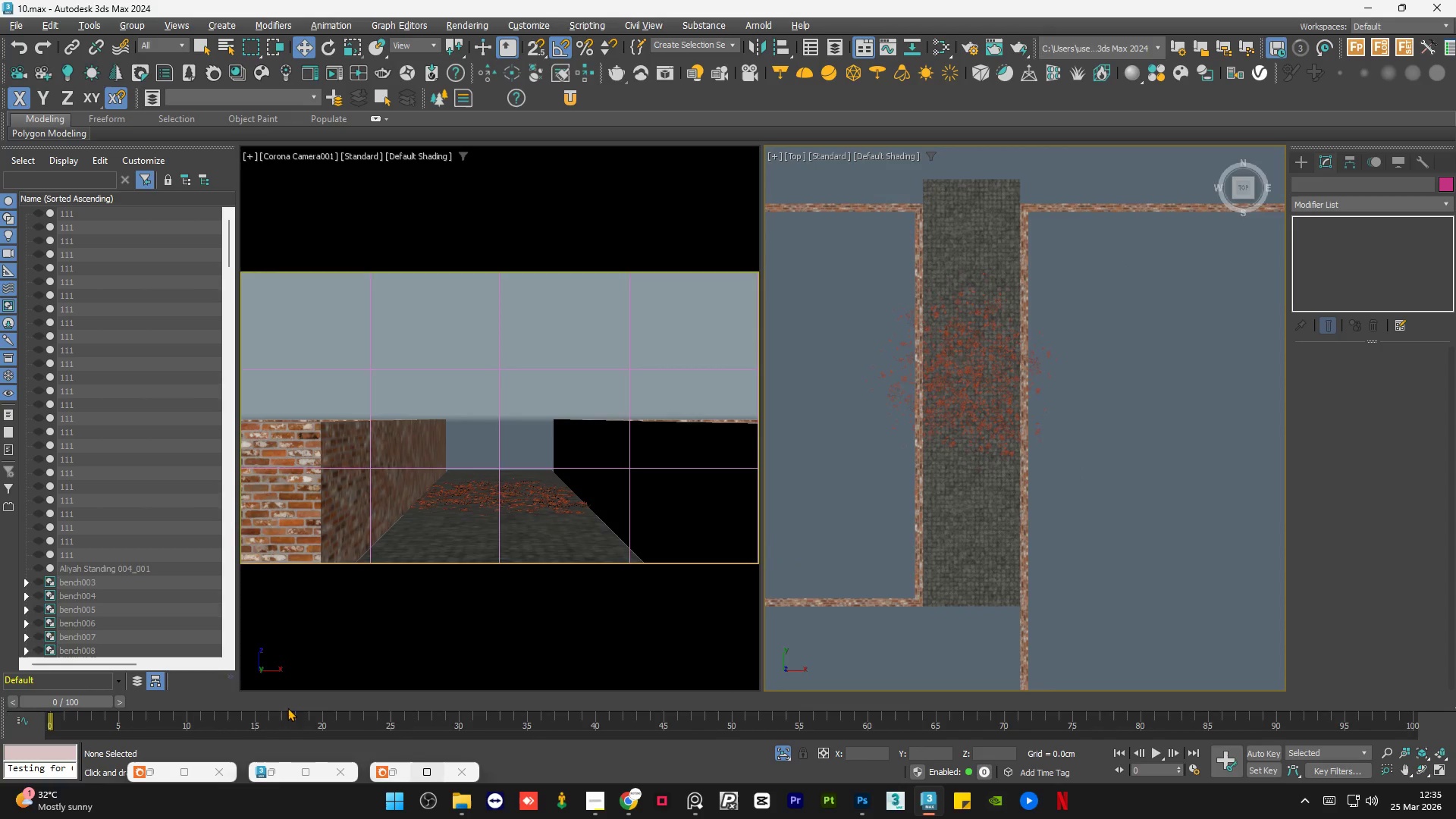 
left_click([269, 774])
 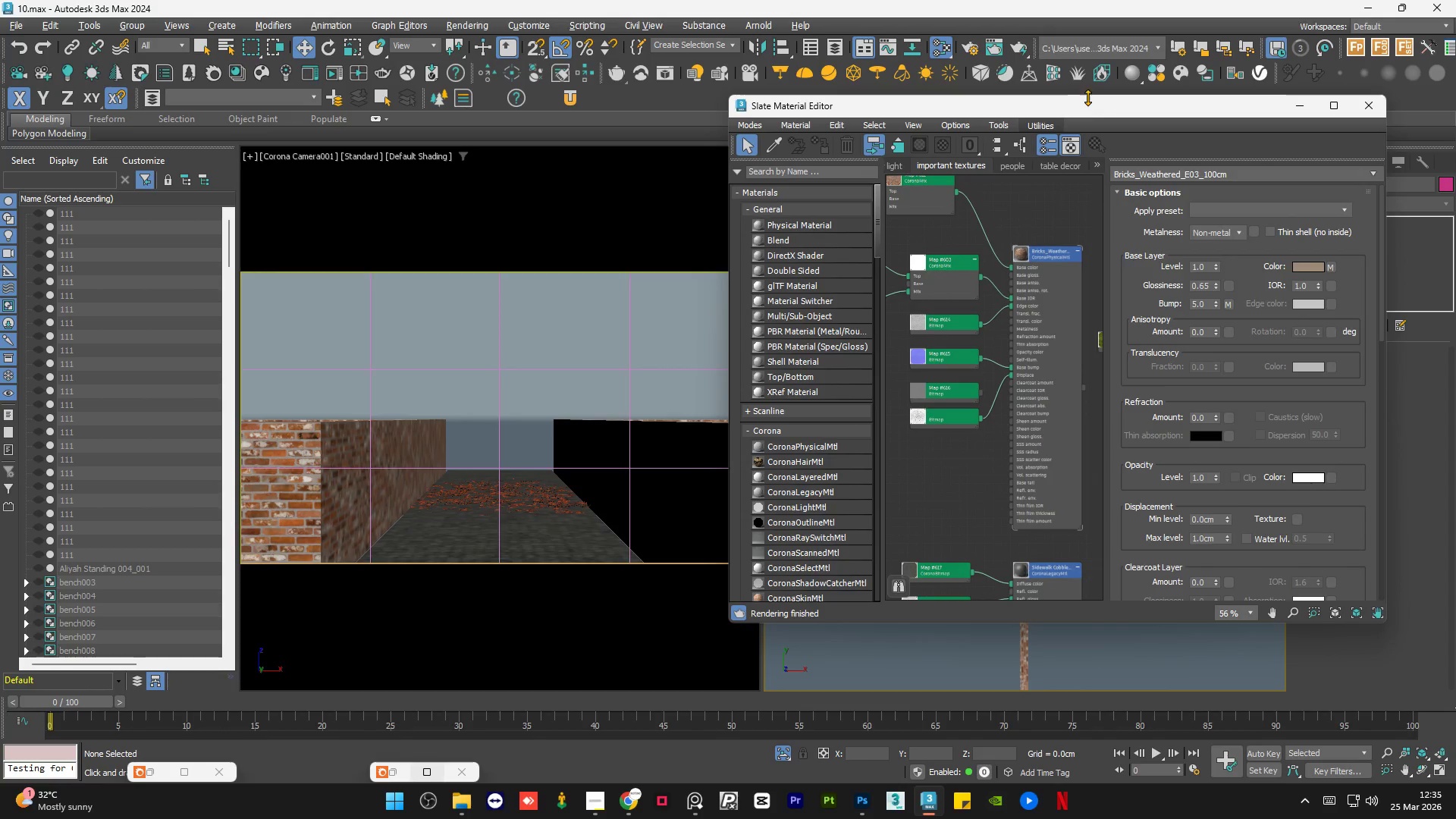 
left_click_drag(start_coordinate=[1094, 105], to_coordinate=[514, 101])
 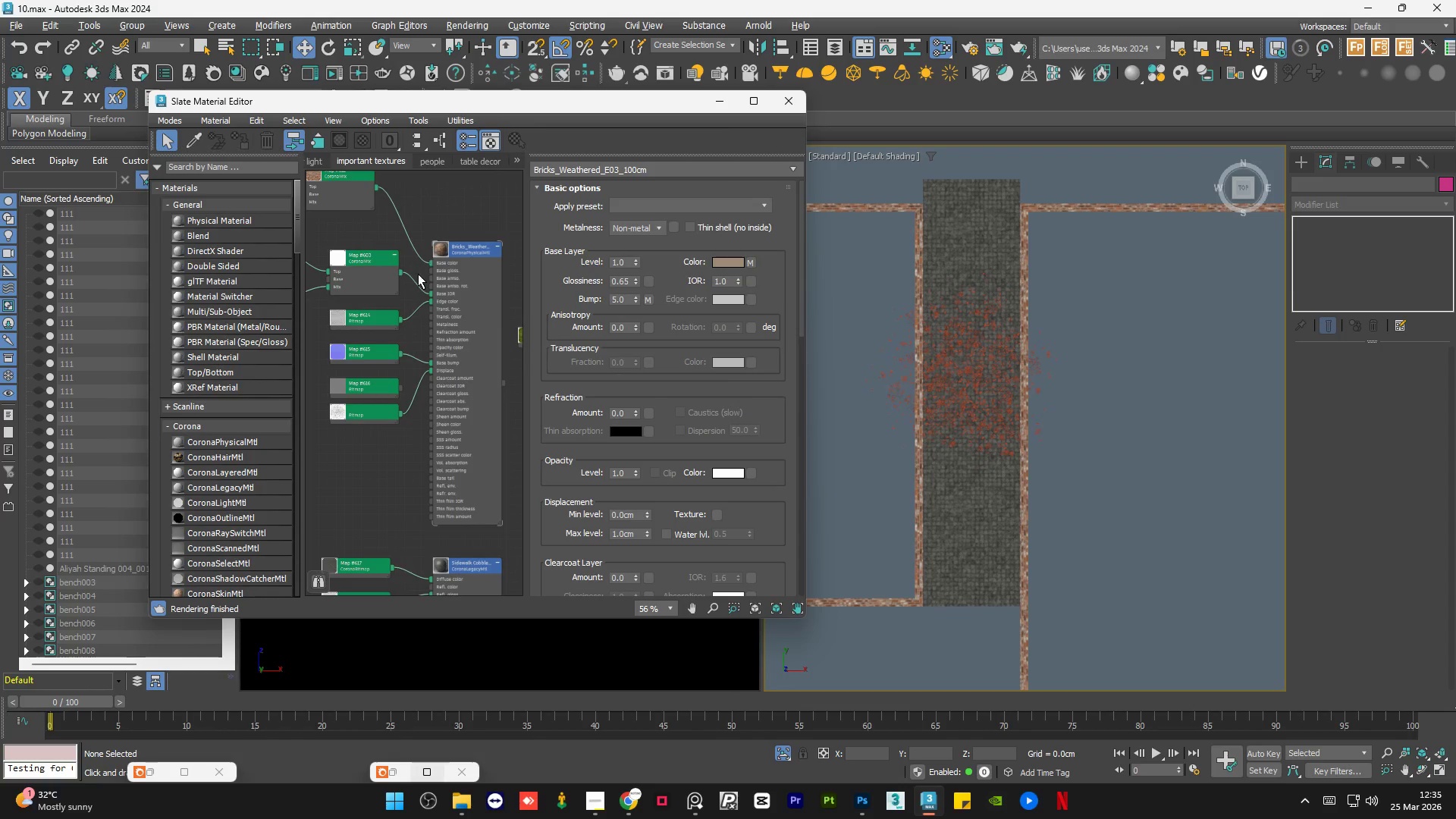 
scroll: coordinate [417, 279], scroll_direction: down, amount: 1.0
 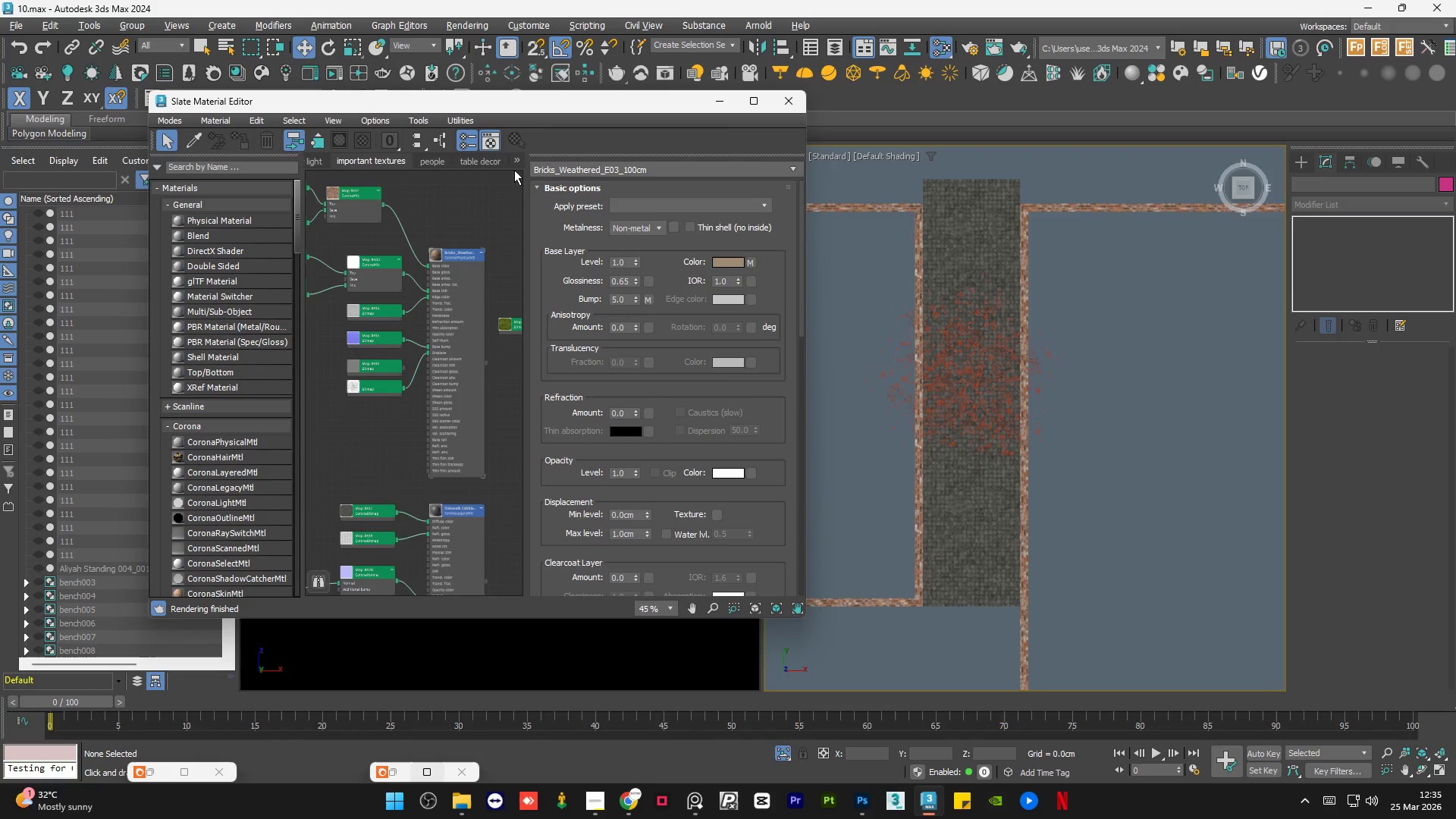 
left_click([513, 162])
 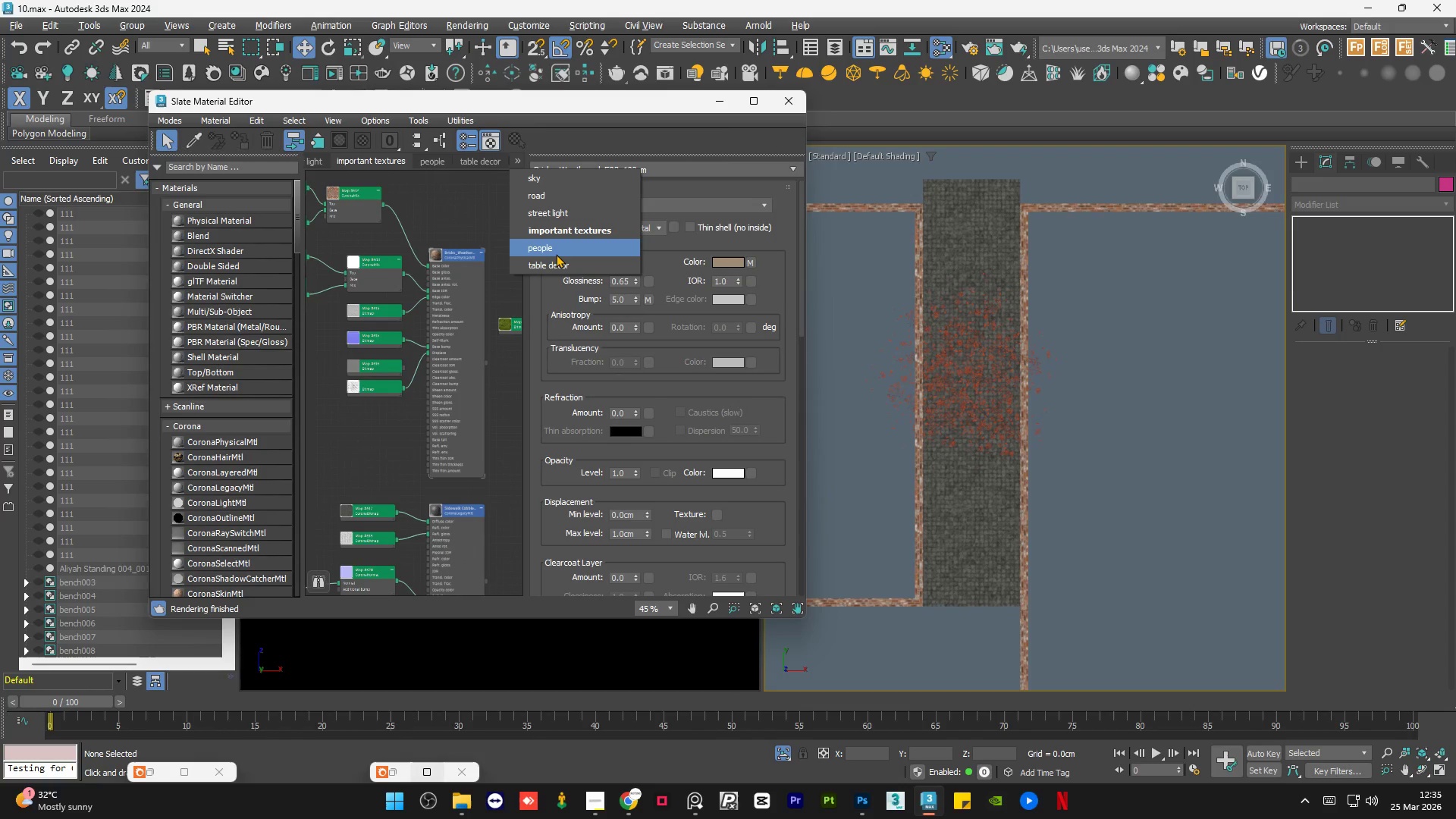 
wait(7.94)
 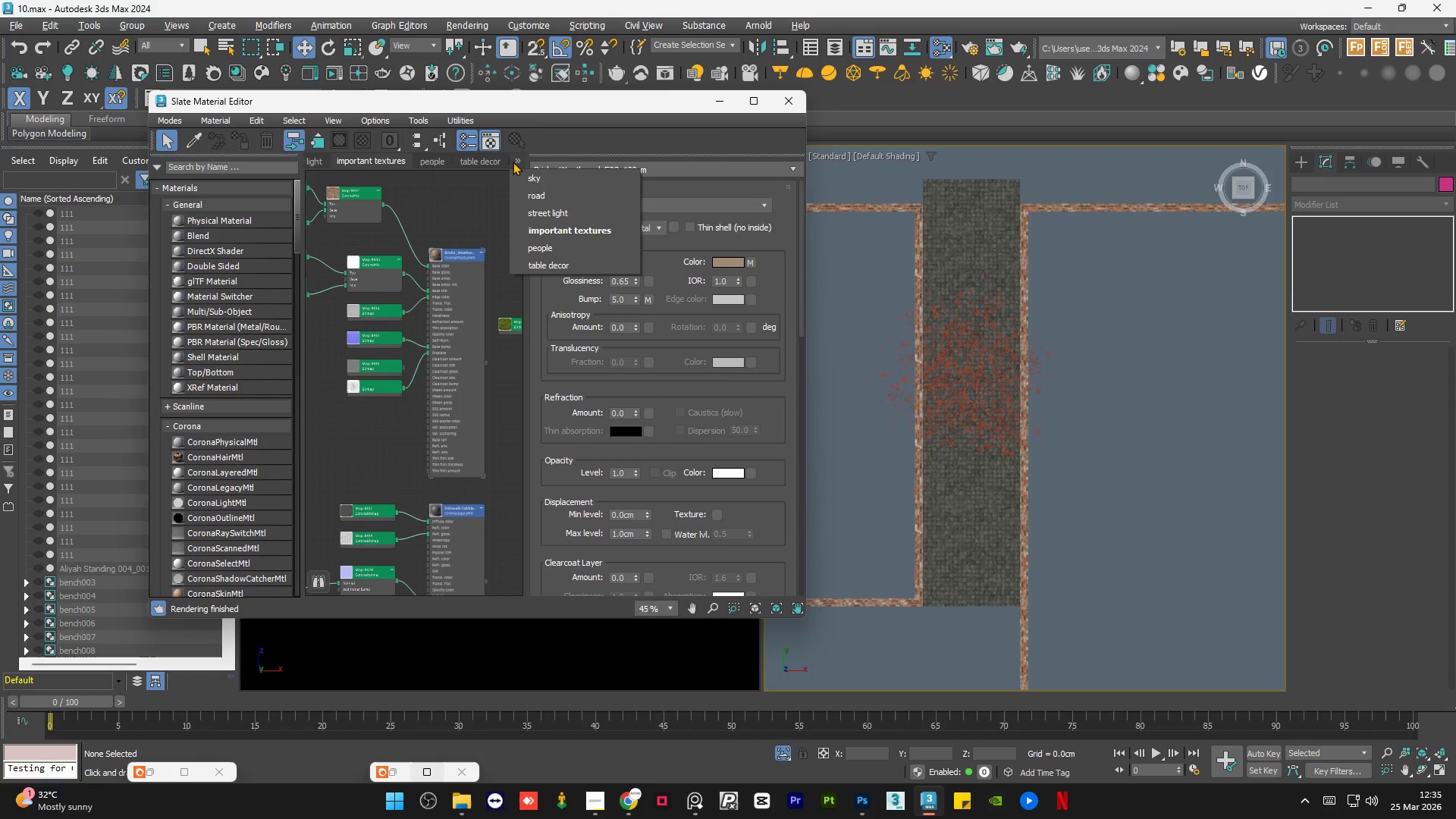 
left_click([480, 190])
 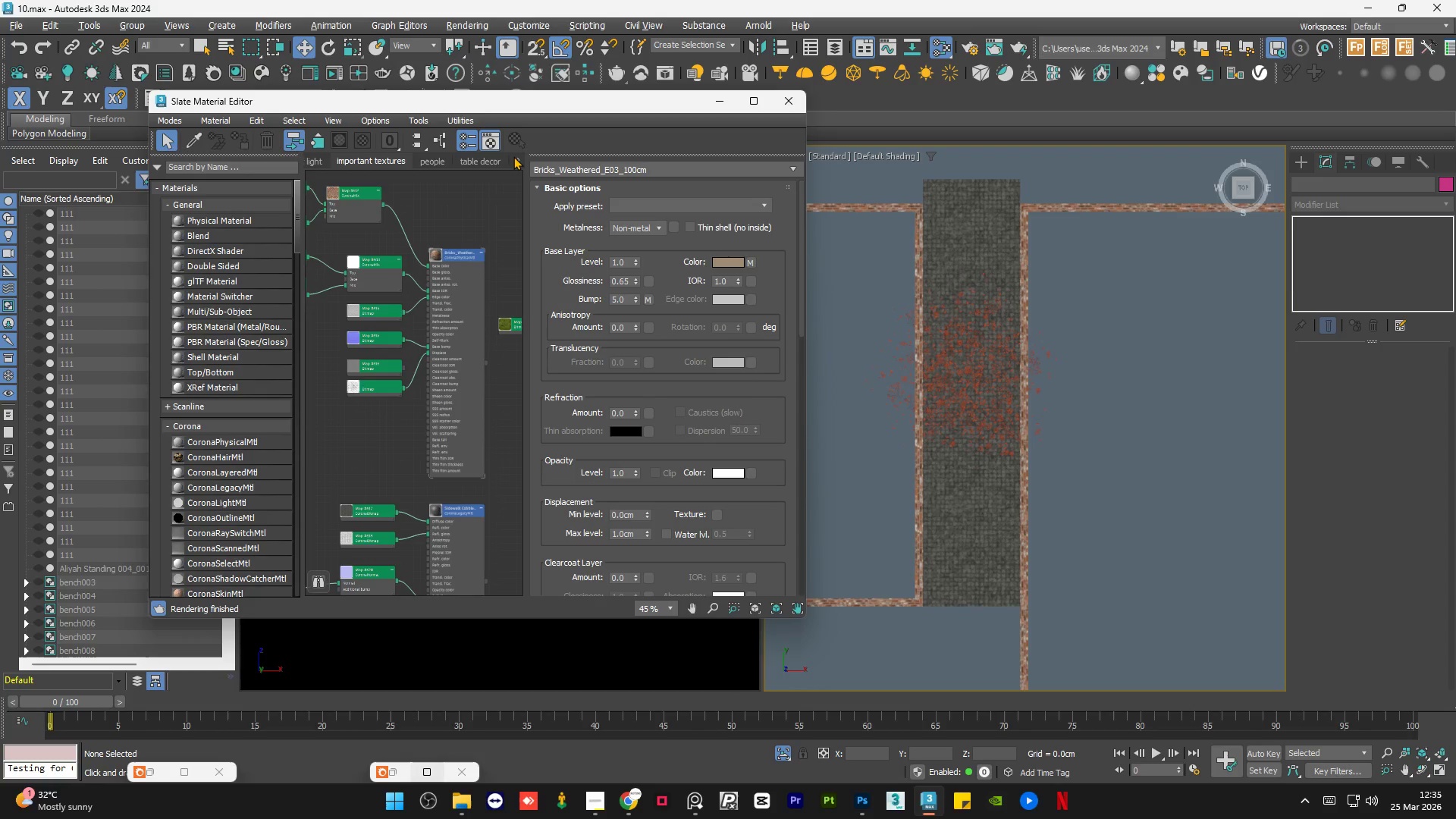 
right_click([513, 156])
 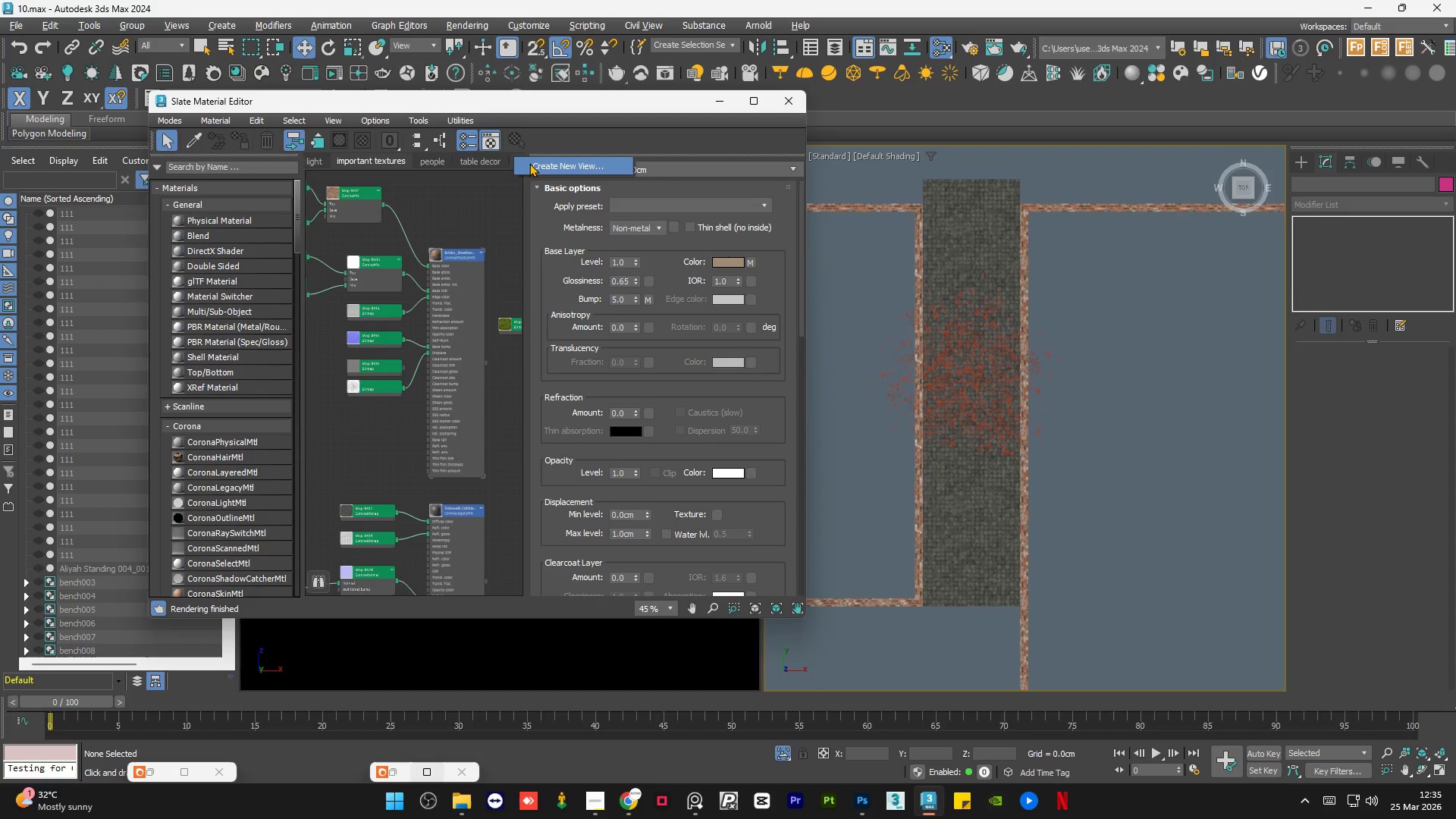 
left_click([530, 163])
 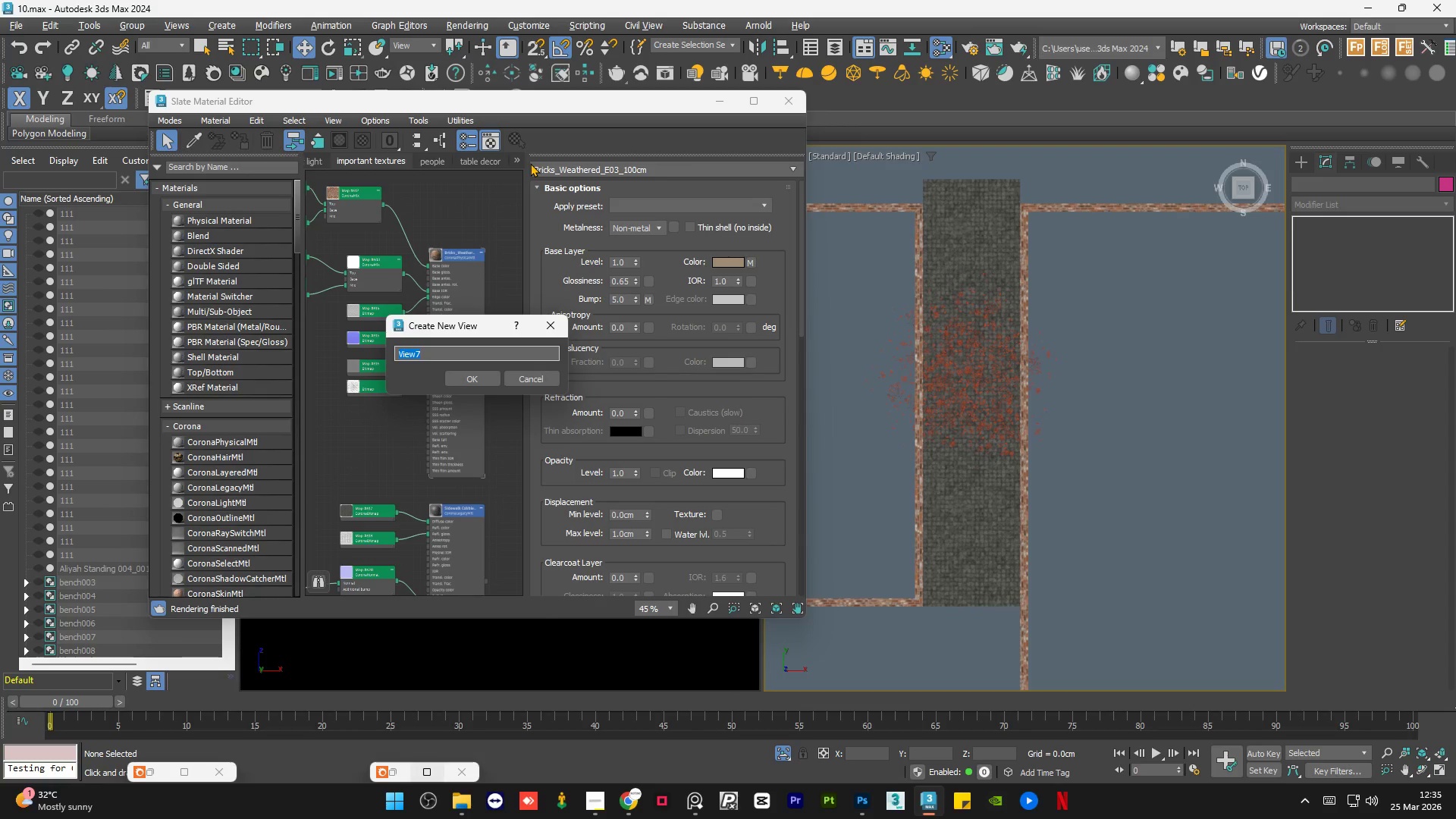 
type(vegetation)
 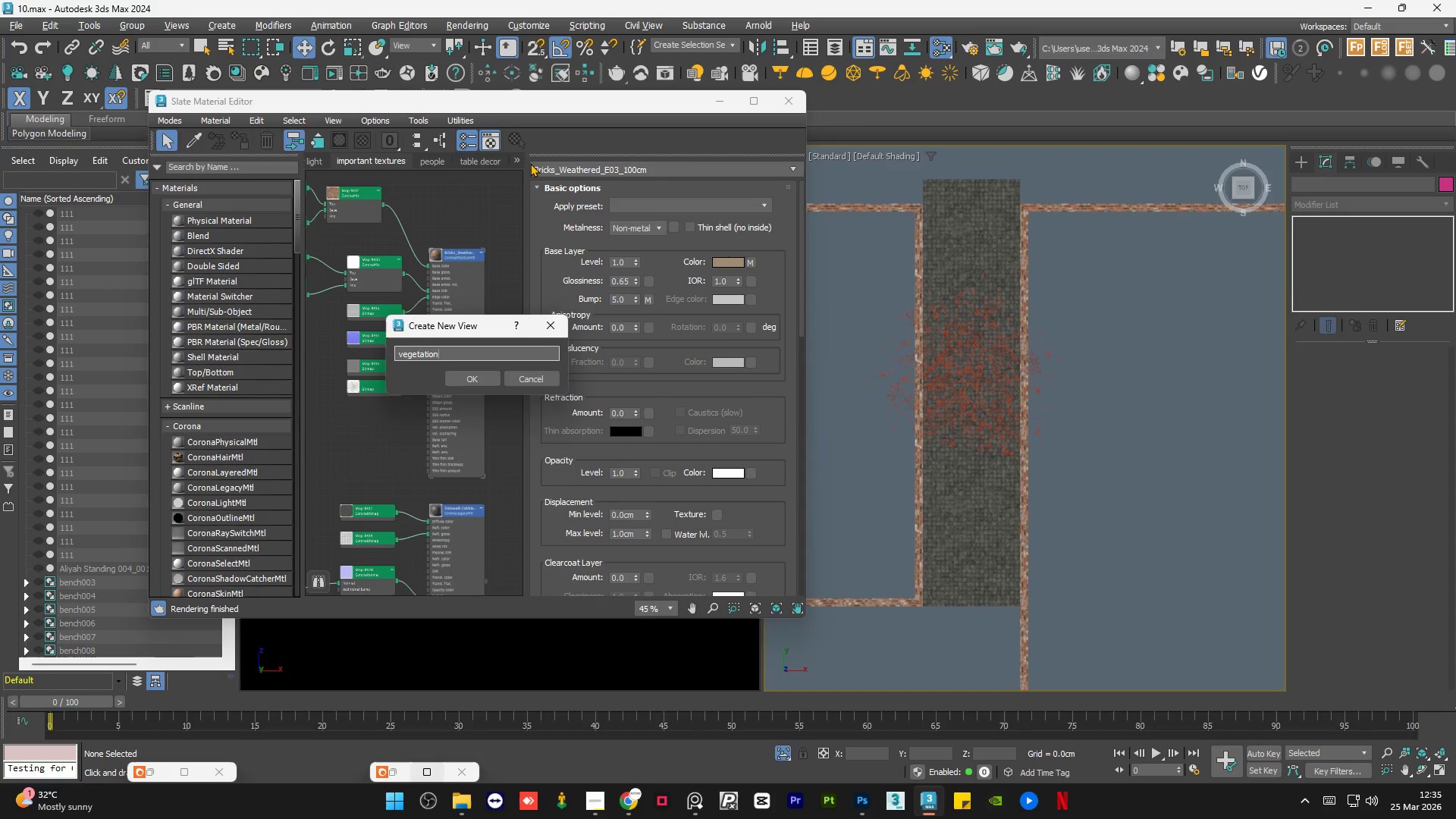 
key(Enter)
 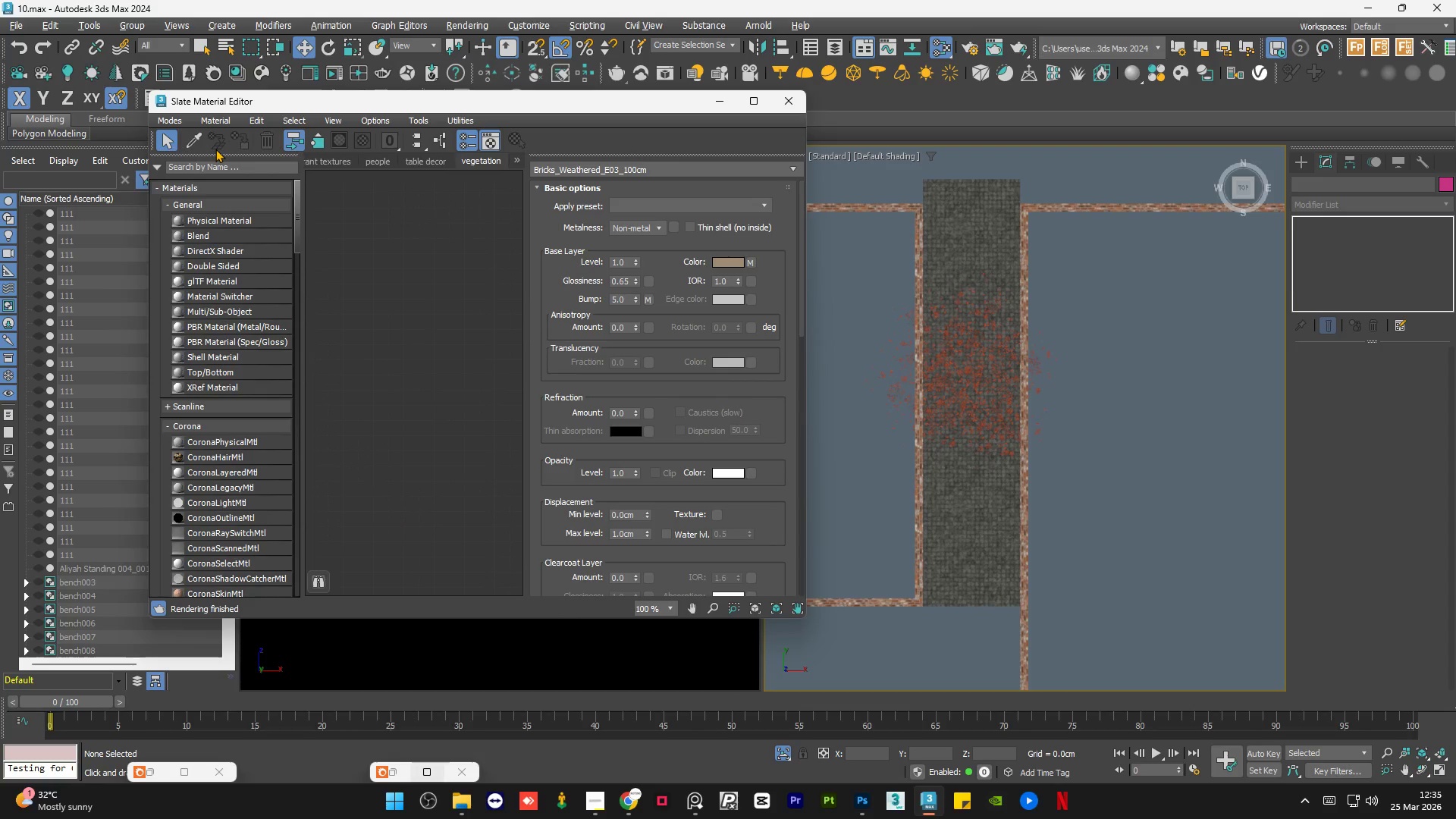 
left_click([199, 137])
 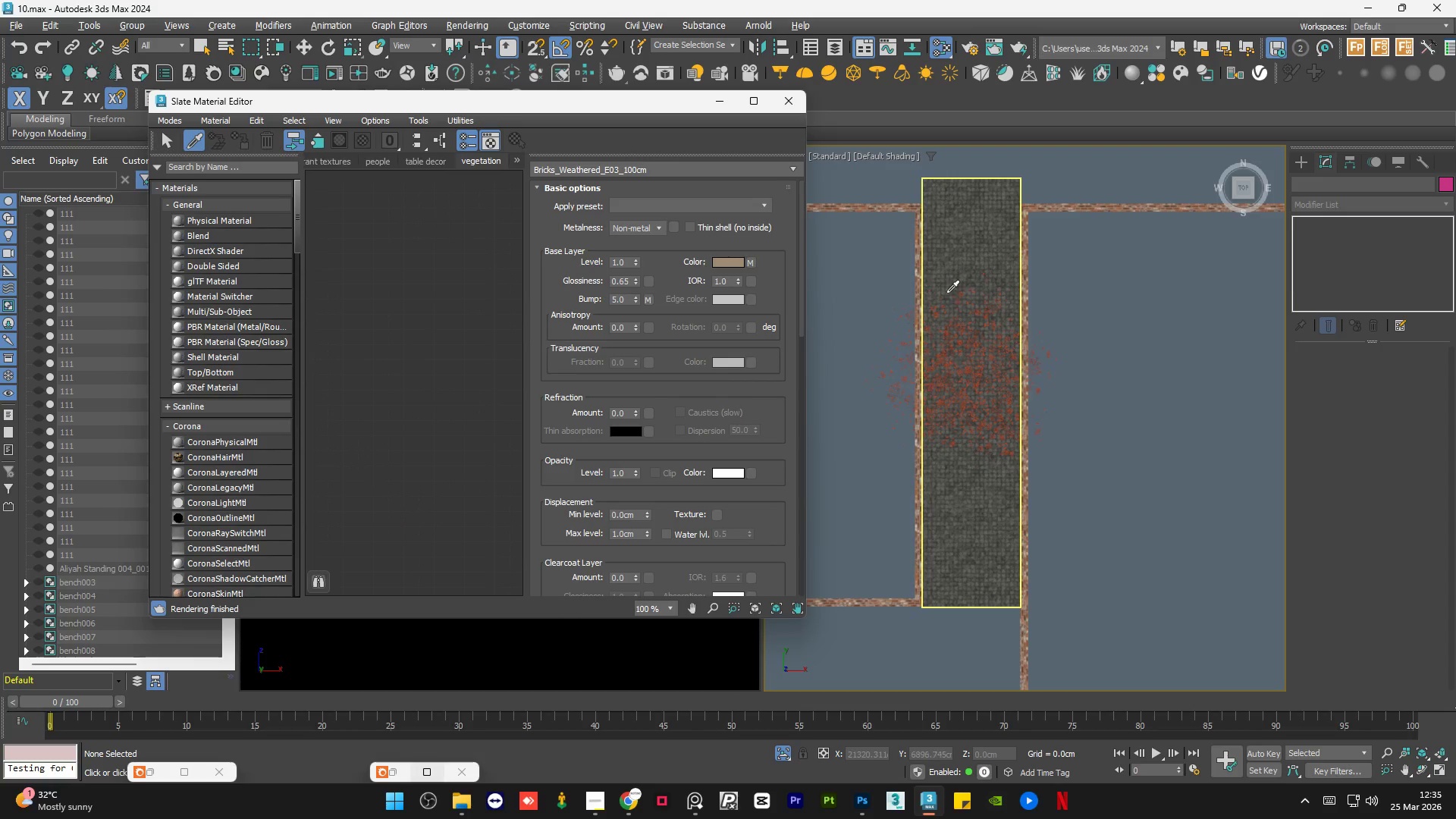 
scroll: coordinate [914, 422], scroll_direction: up, amount: 10.0
 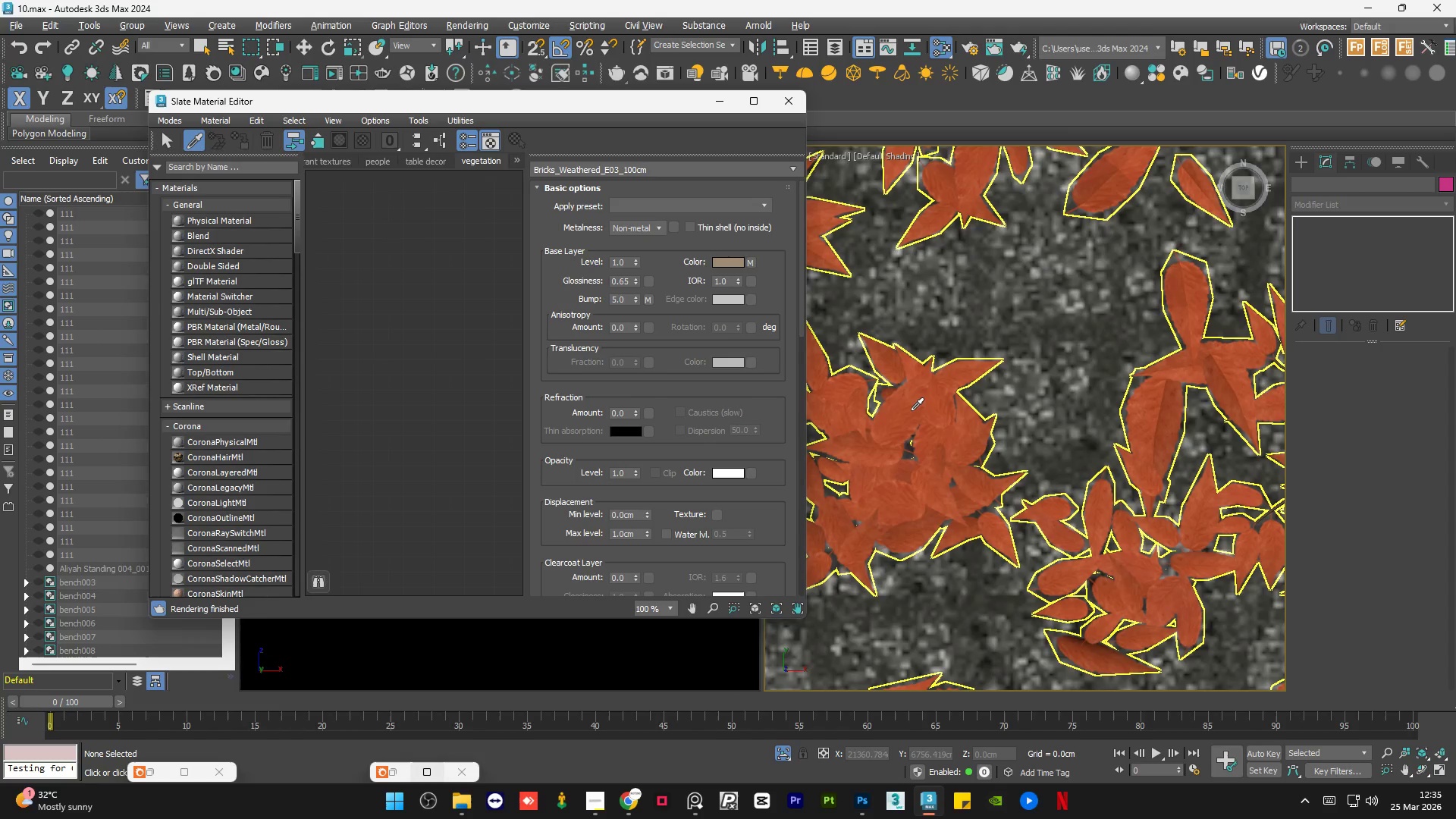 
left_click([911, 410])
 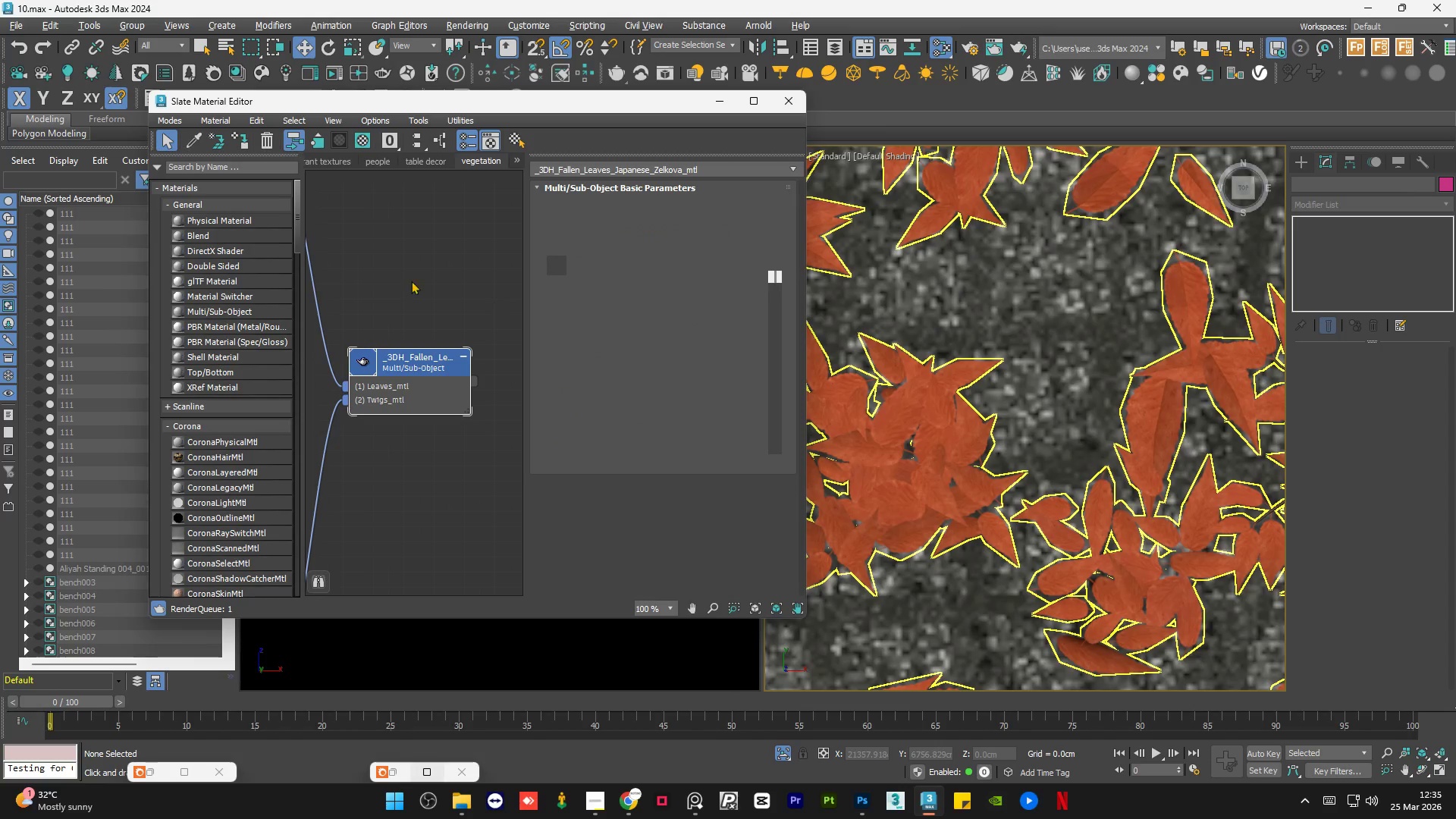 
scroll: coordinate [443, 332], scroll_direction: down, amount: 8.0
 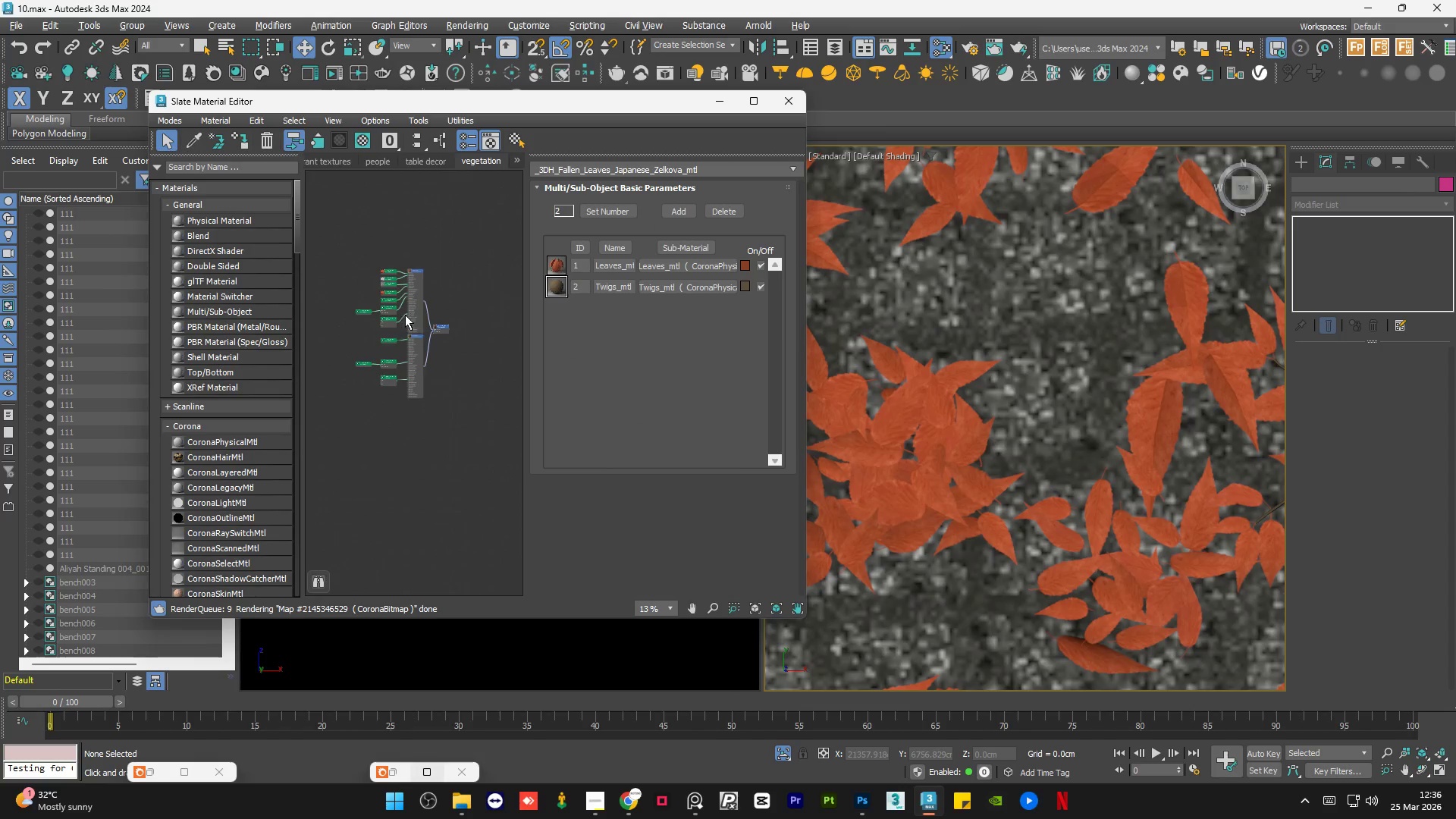 
scroll: coordinate [372, 379], scroll_direction: up, amount: 8.0
 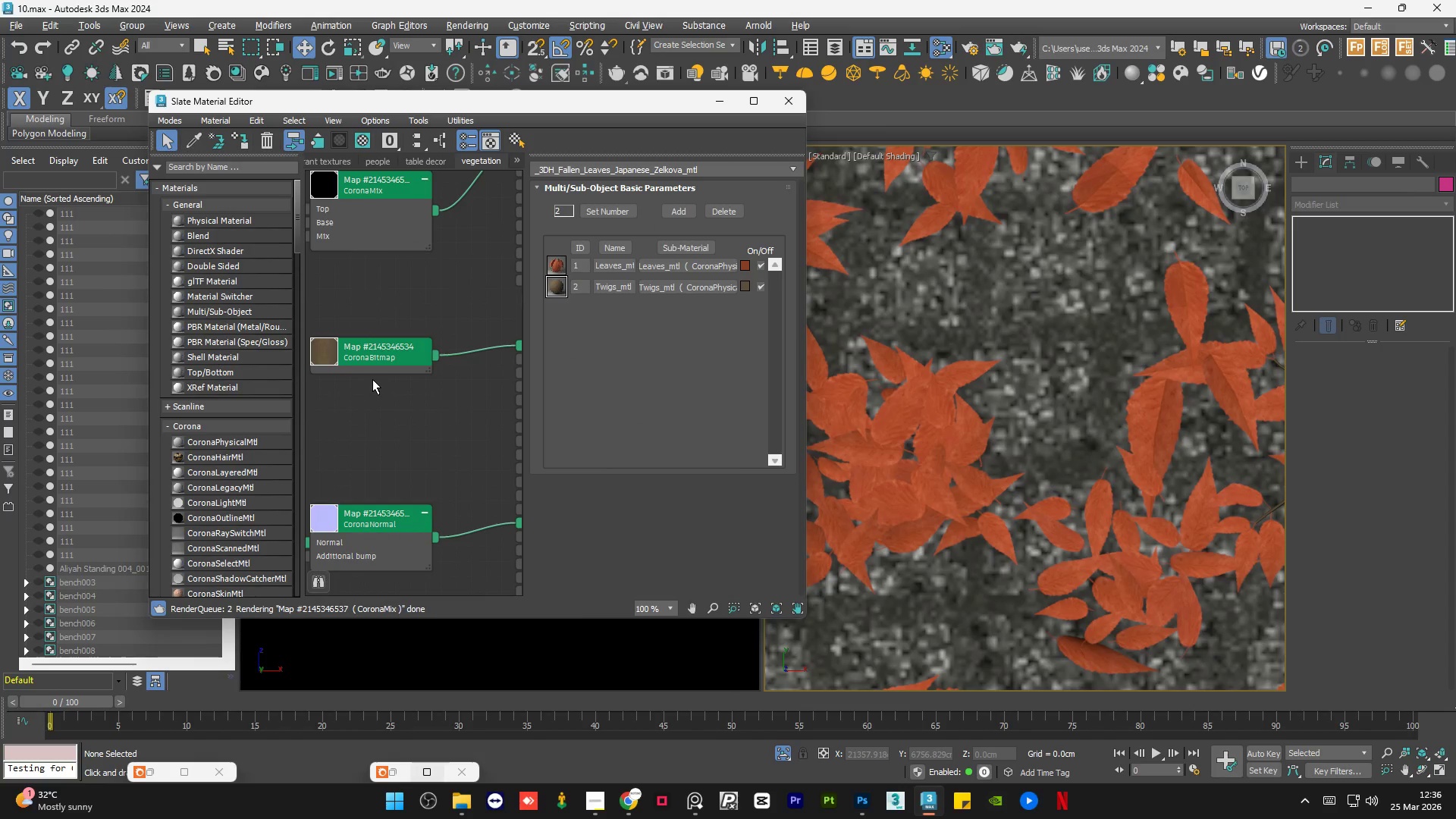 
scroll: coordinate [444, 428], scroll_direction: down, amount: 7.0
 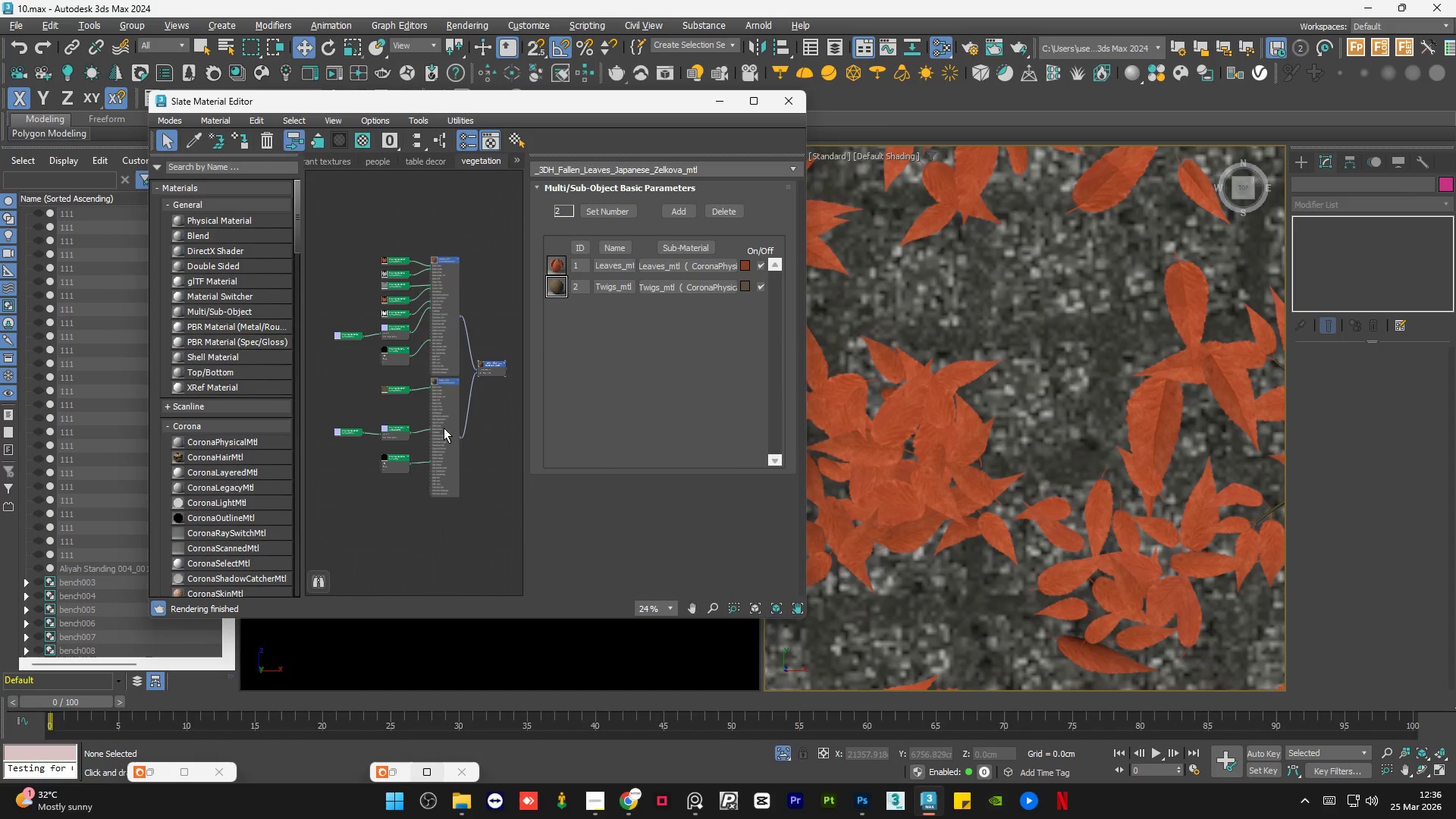 
scroll: coordinate [389, 261], scroll_direction: up, amount: 9.0
 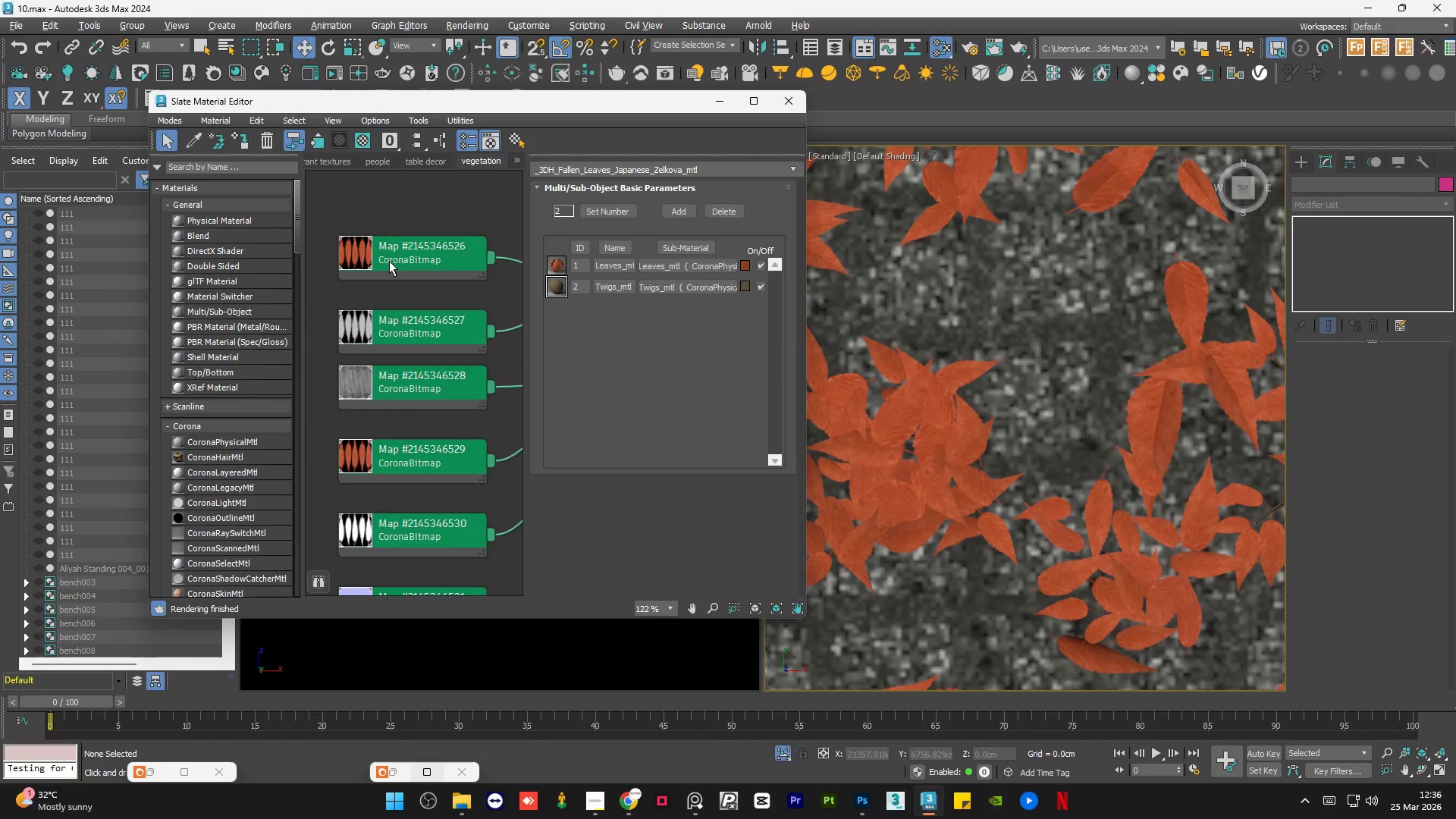 
scroll: coordinate [462, 310], scroll_direction: down, amount: 9.0
 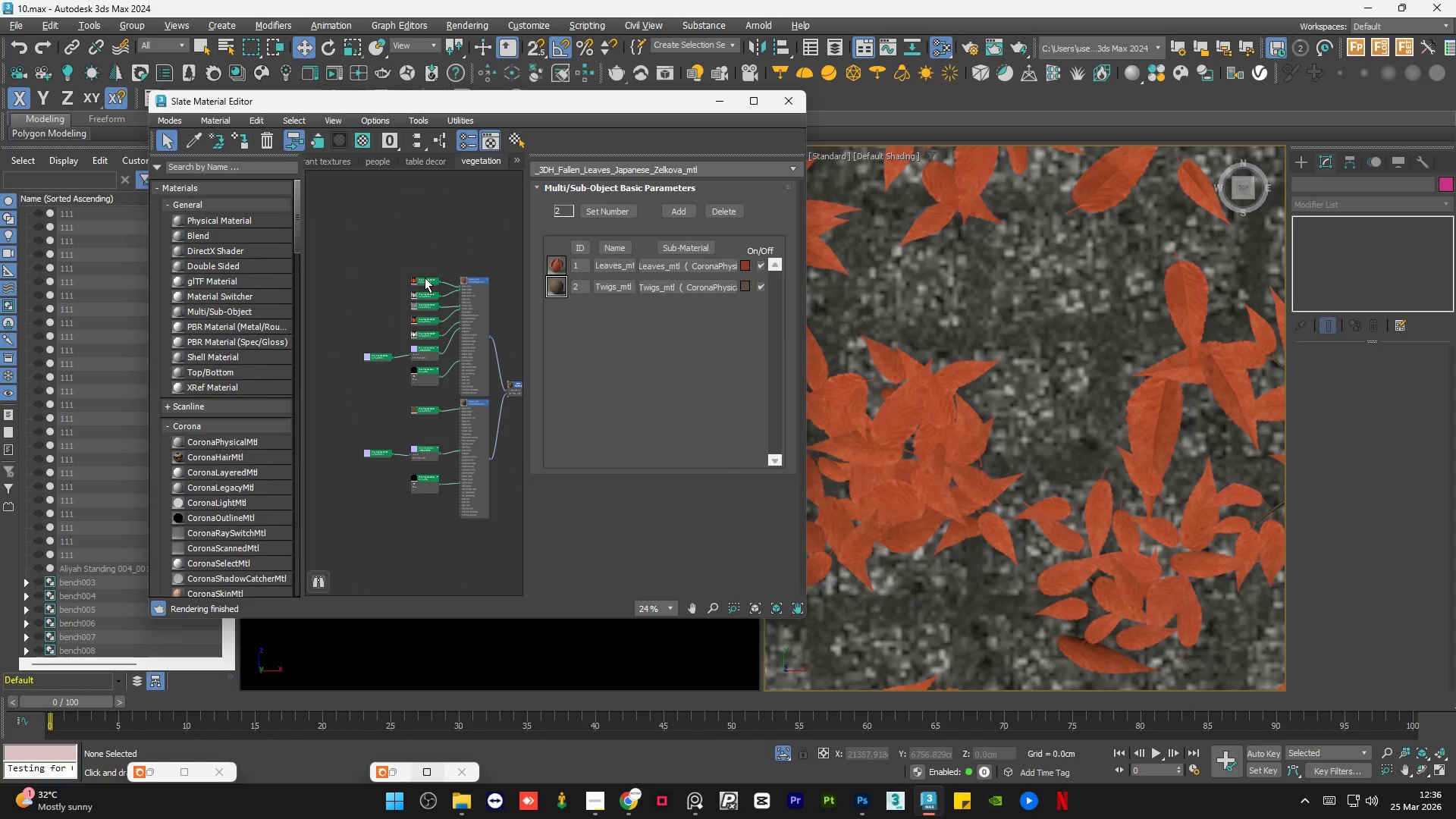 
left_click_drag(start_coordinate=[425, 278], to_coordinate=[356, 263])
 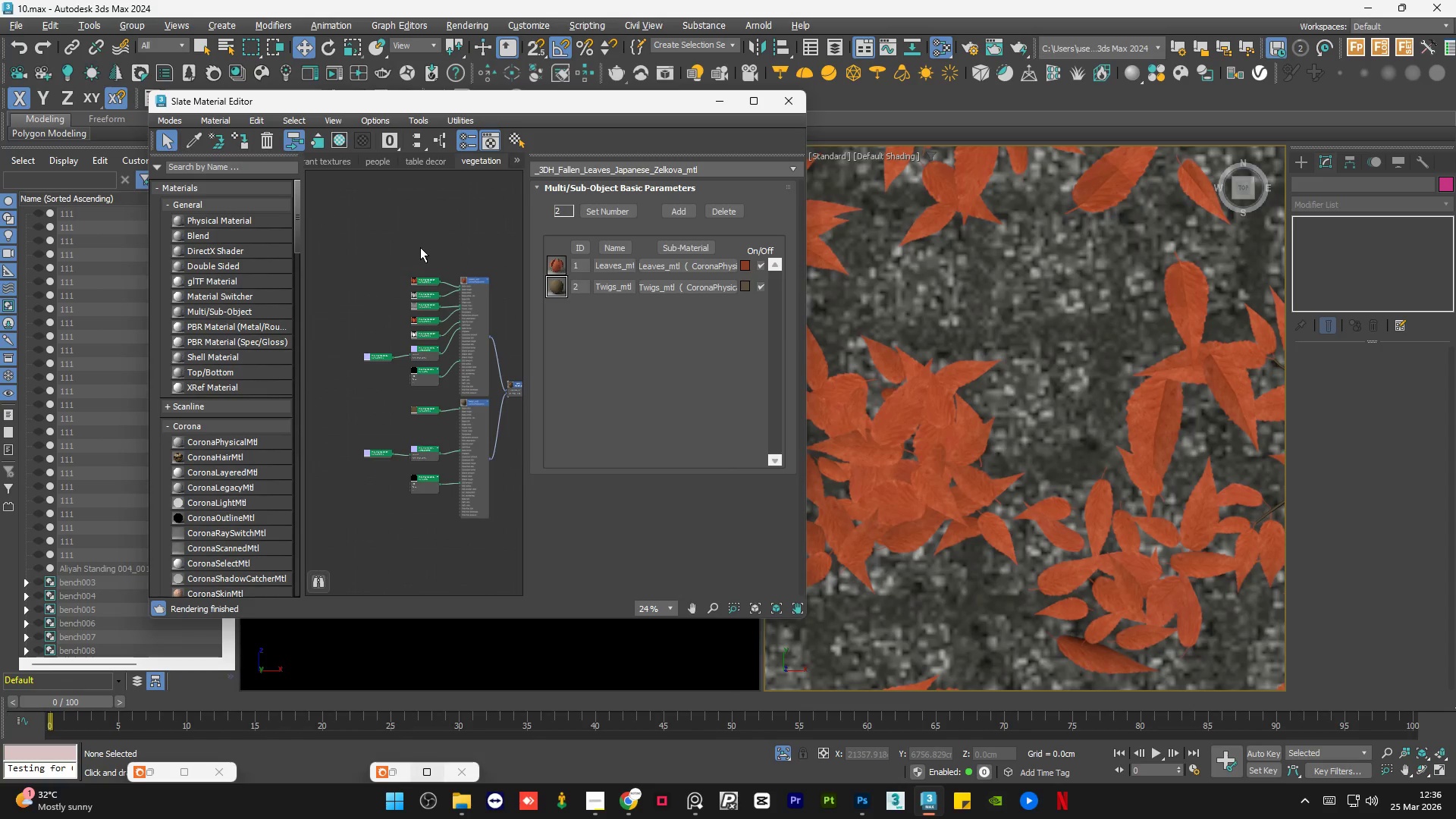 
left_click([420, 247])
 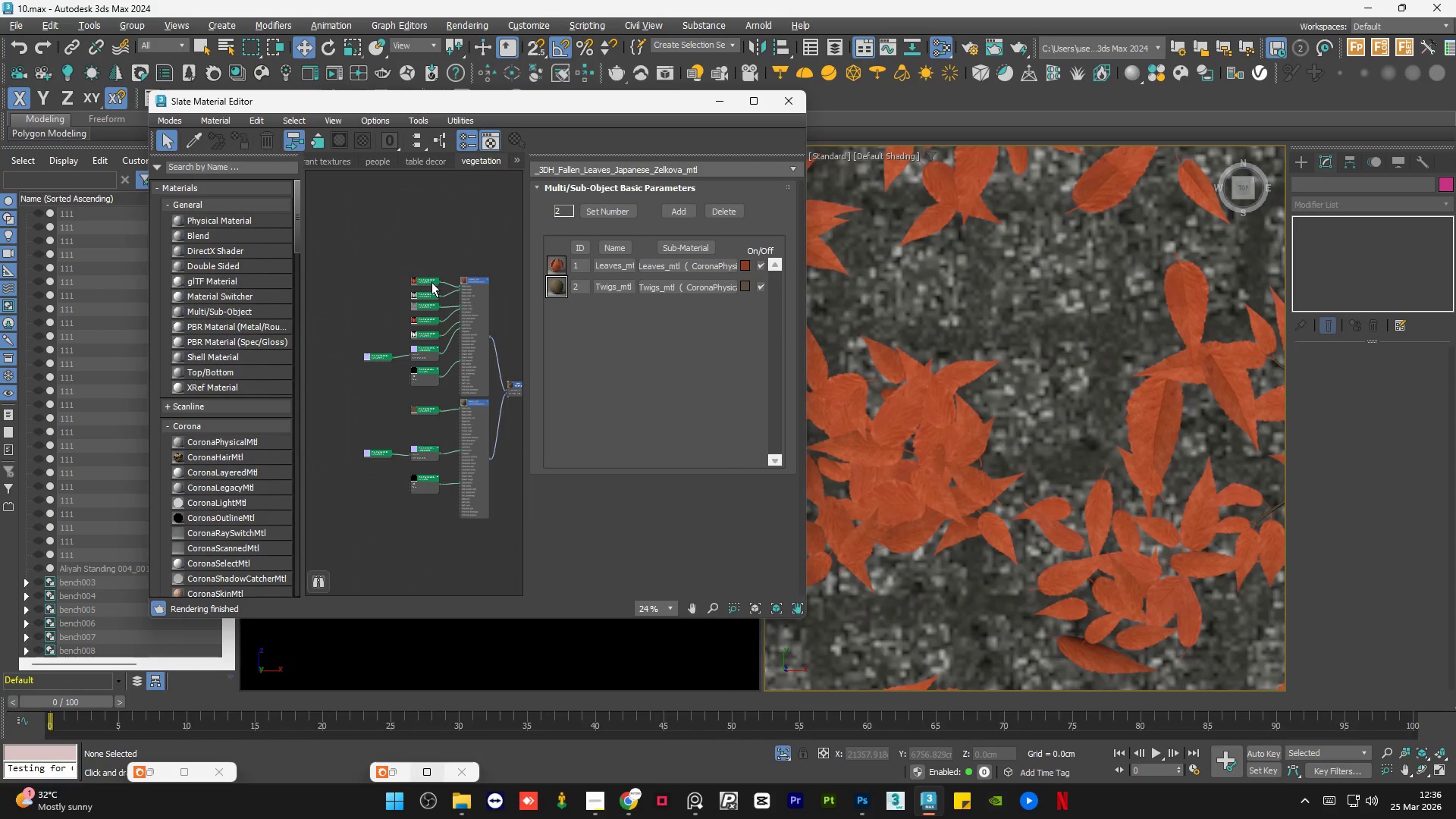 
left_click_drag(start_coordinate=[430, 282], to_coordinate=[359, 258])
 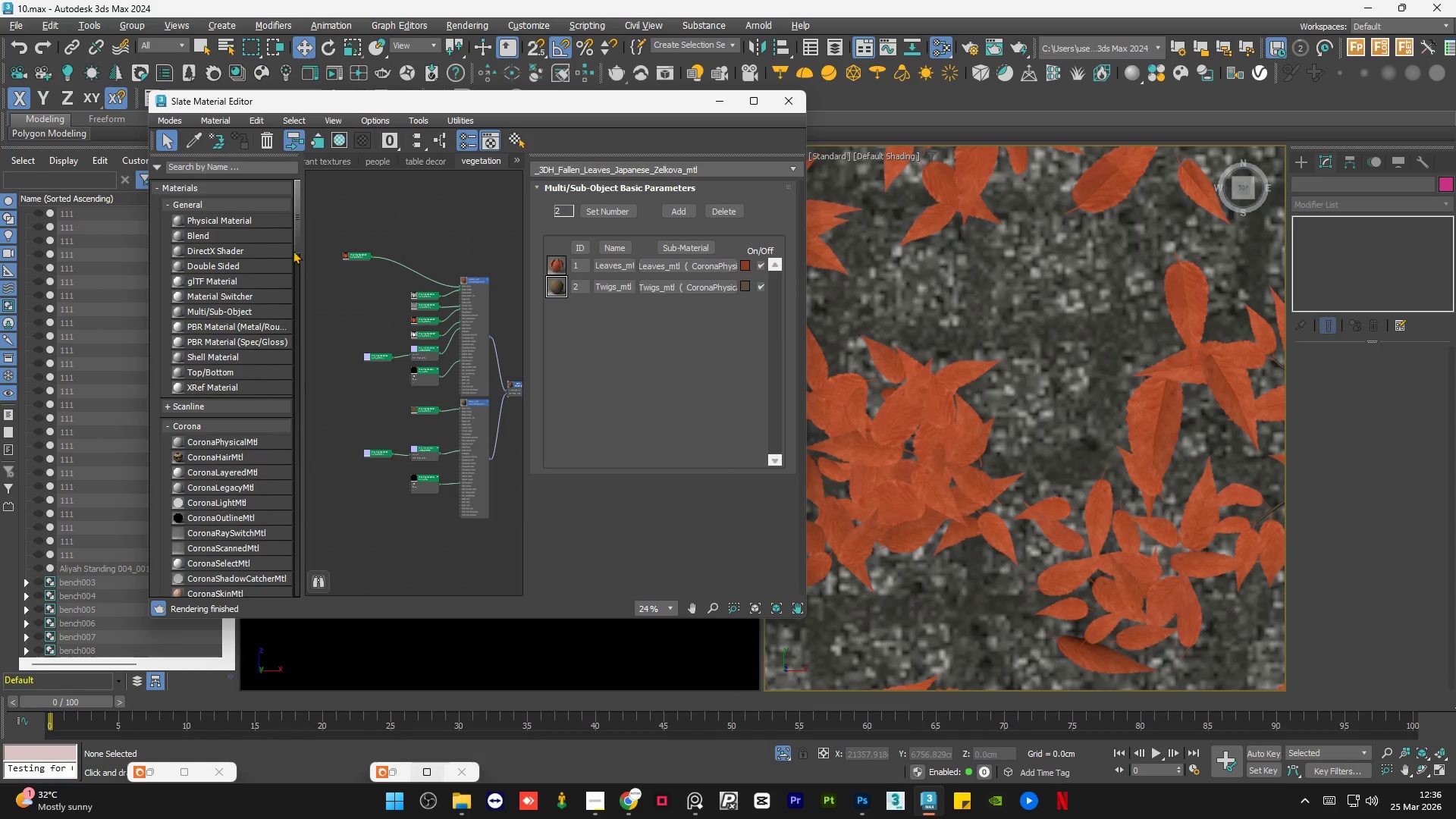 
left_click_drag(start_coordinate=[297, 234], to_coordinate=[306, 340])
 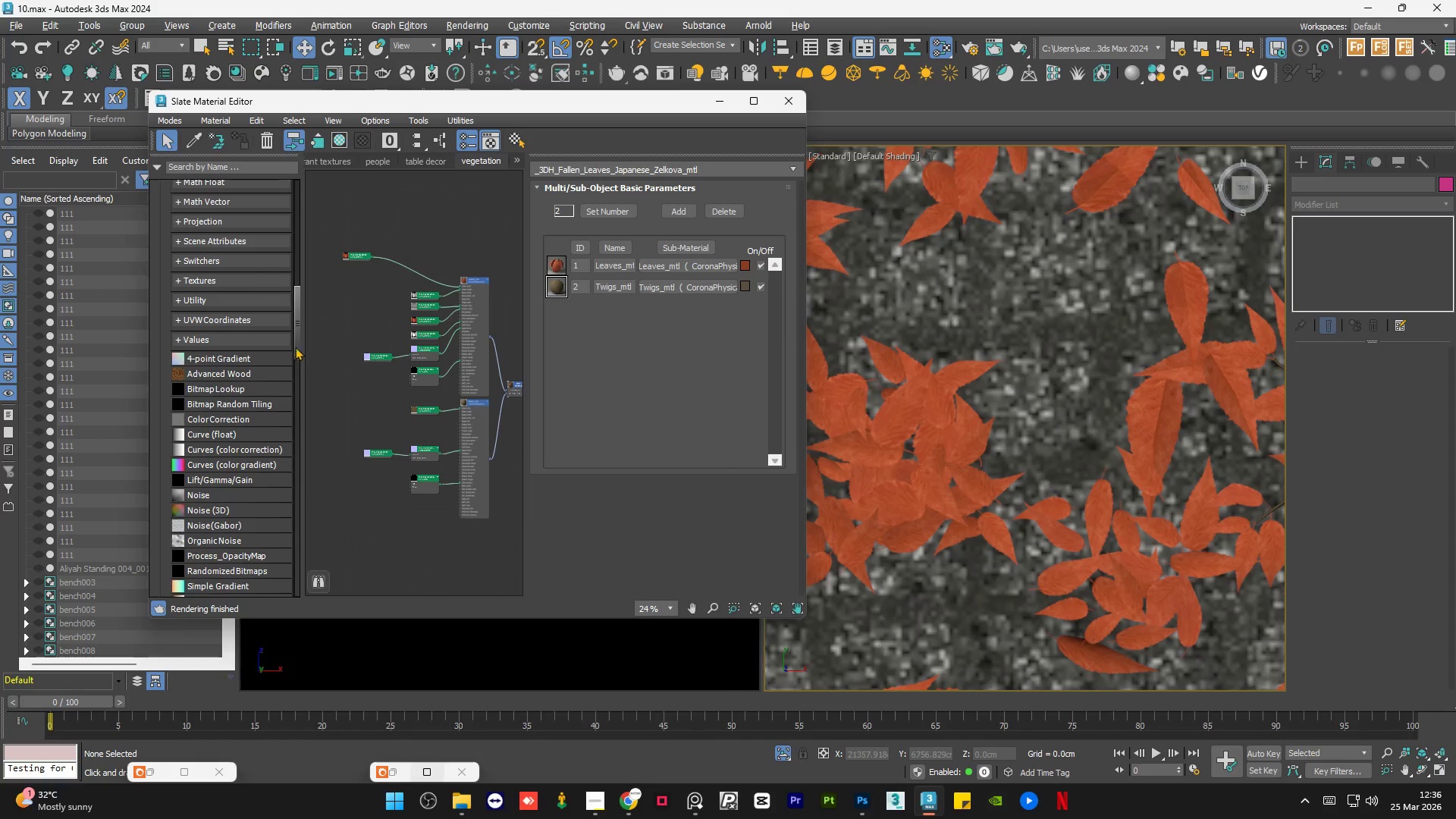 
left_click_drag(start_coordinate=[298, 337], to_coordinate=[299, 400])
 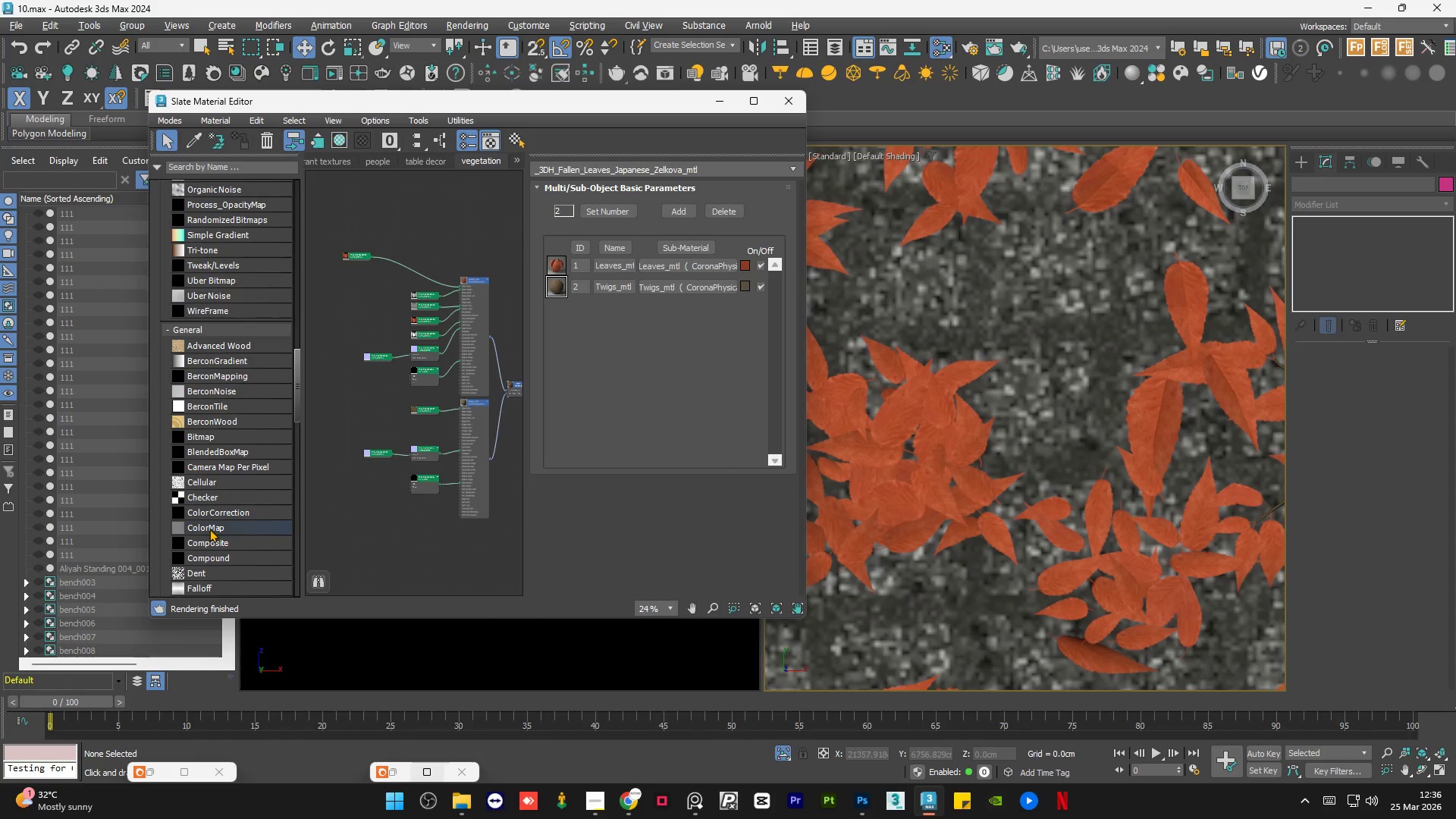 
left_click_drag(start_coordinate=[202, 541], to_coordinate=[425, 276])
 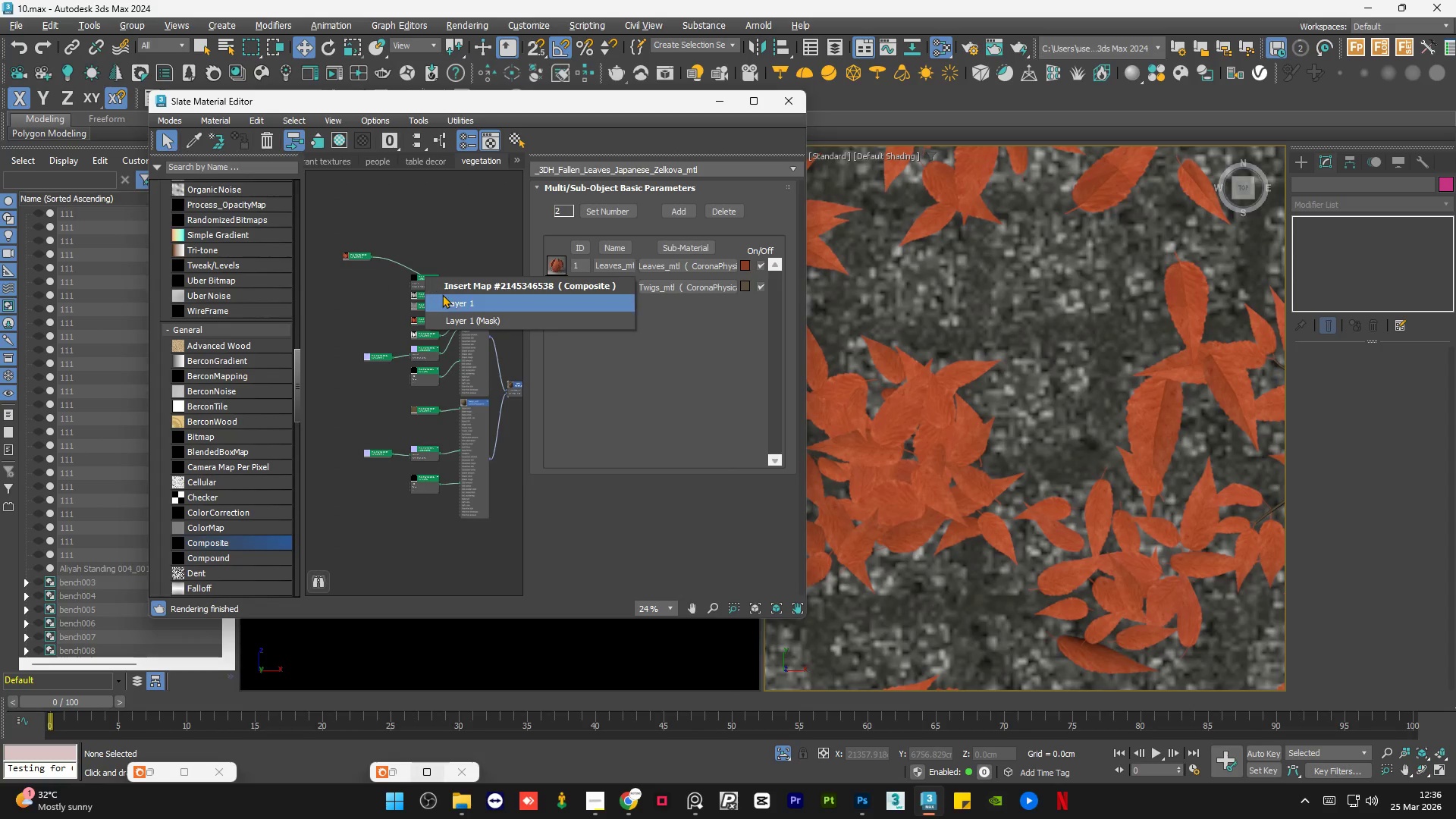 
left_click([447, 297])
 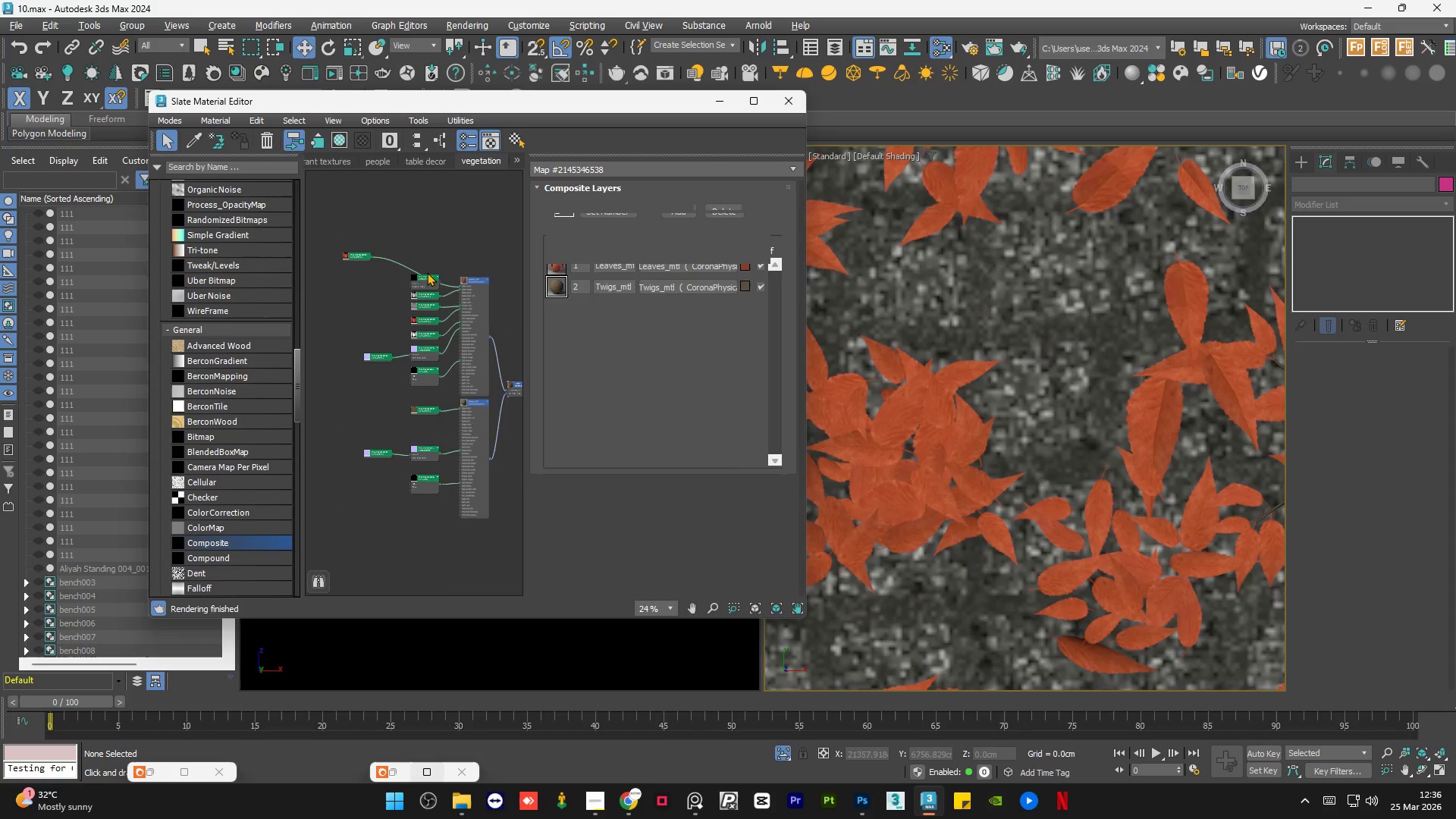 
left_click_drag(start_coordinate=[419, 292], to_coordinate=[422, 250])
 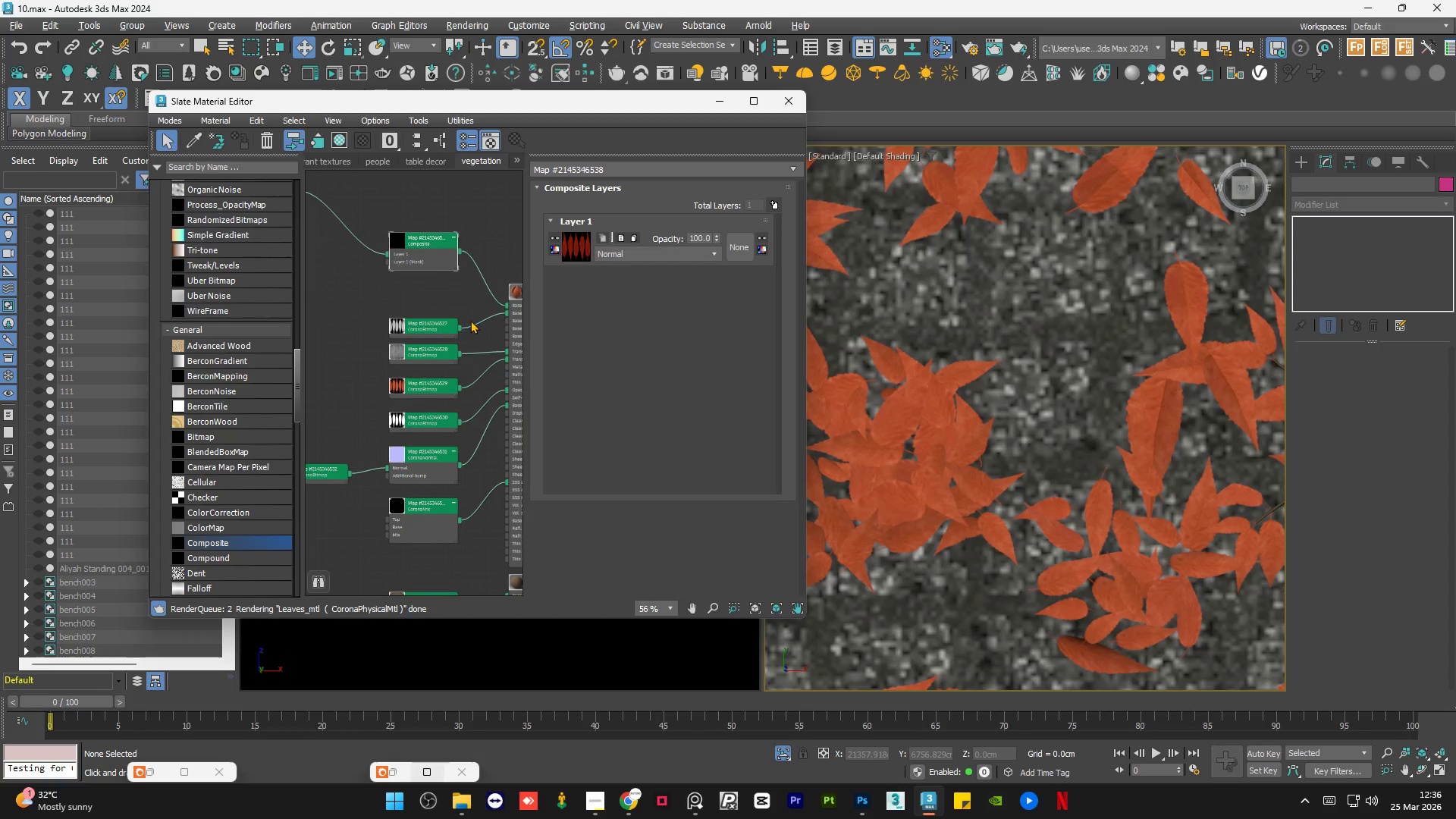 
scroll: coordinate [425, 272], scroll_direction: up, amount: 3.0
 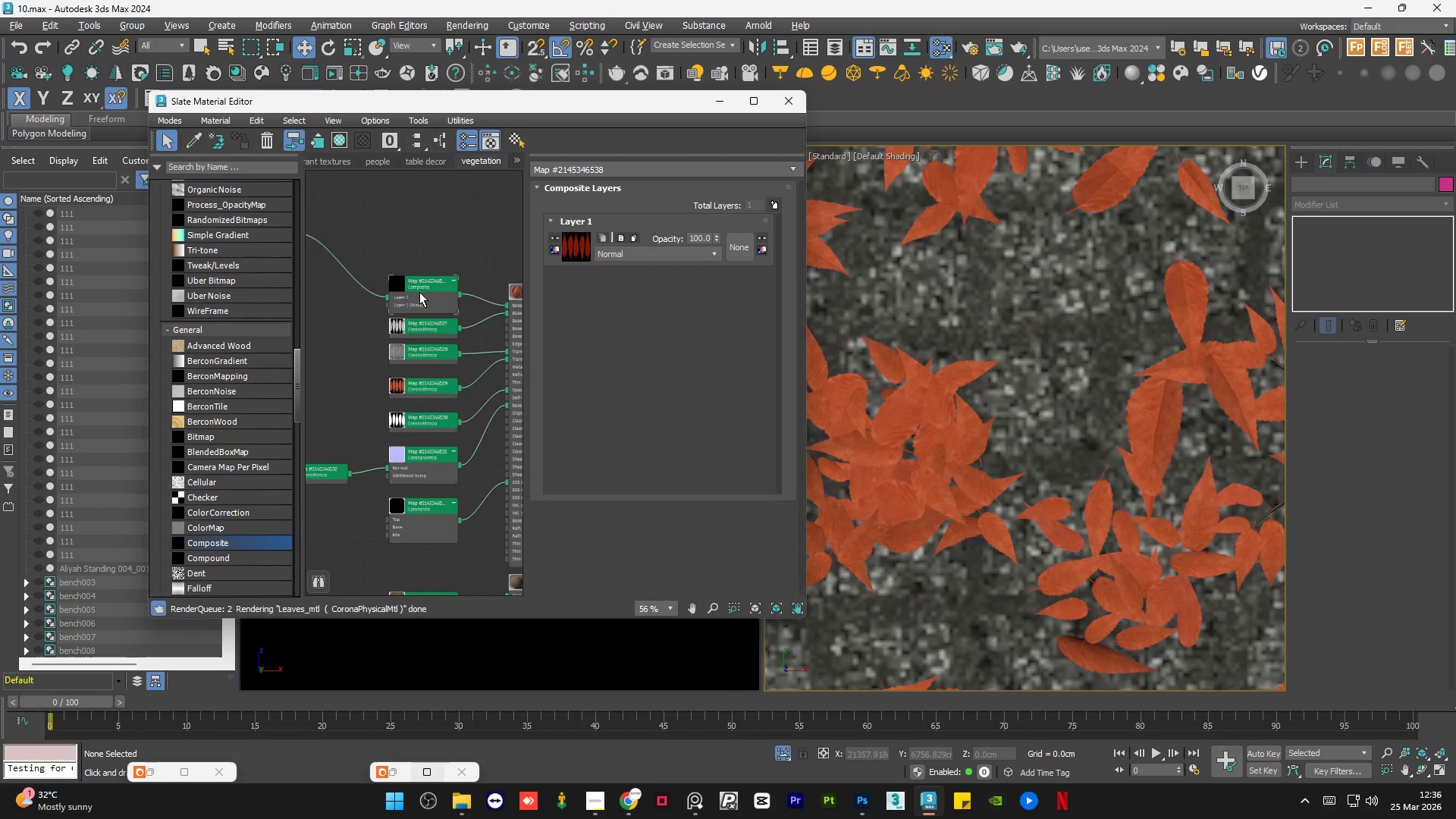 
scroll: coordinate [470, 323], scroll_direction: down, amount: 2.0
 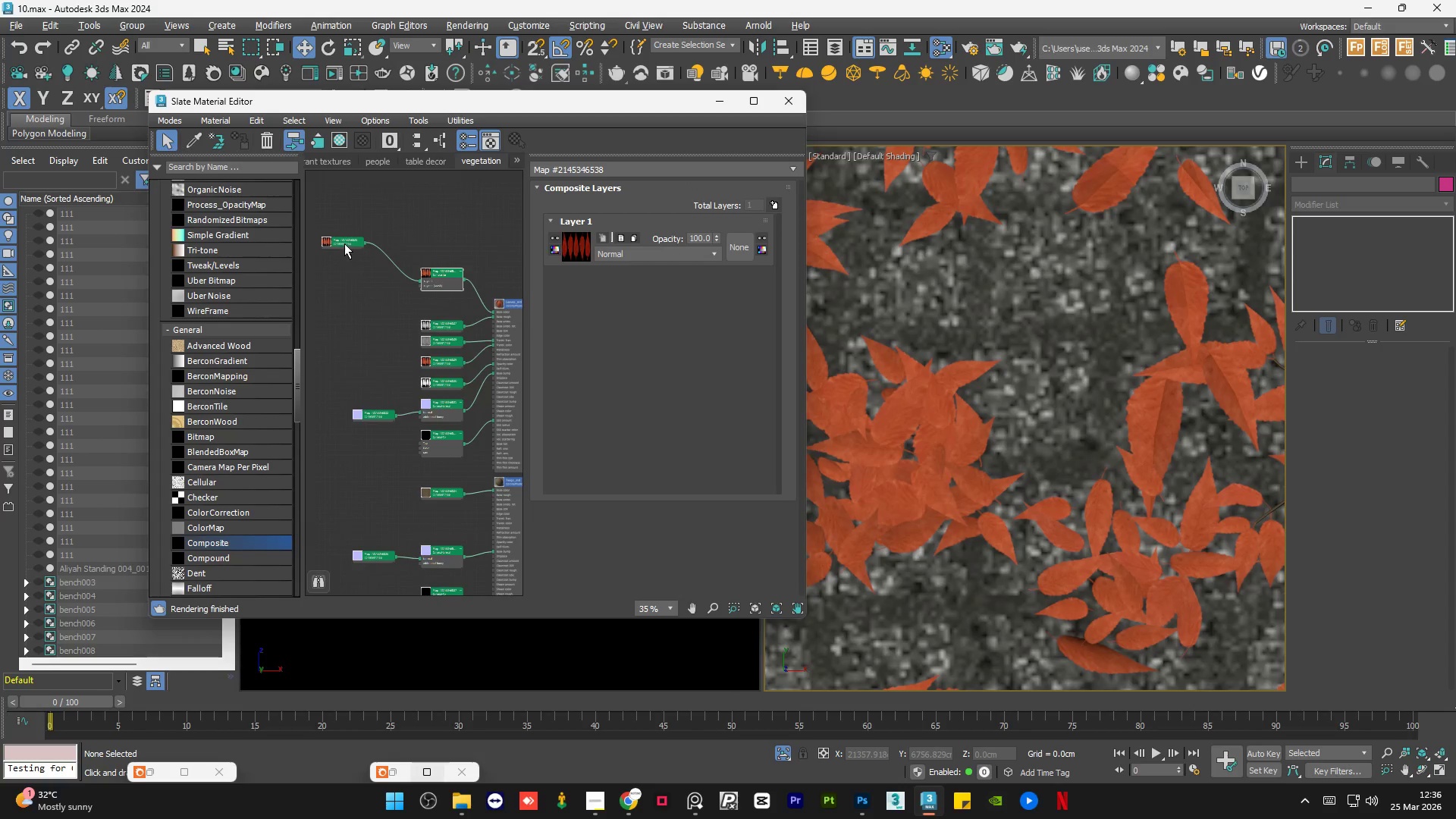 
left_click_drag(start_coordinate=[341, 241], to_coordinate=[379, 265])
 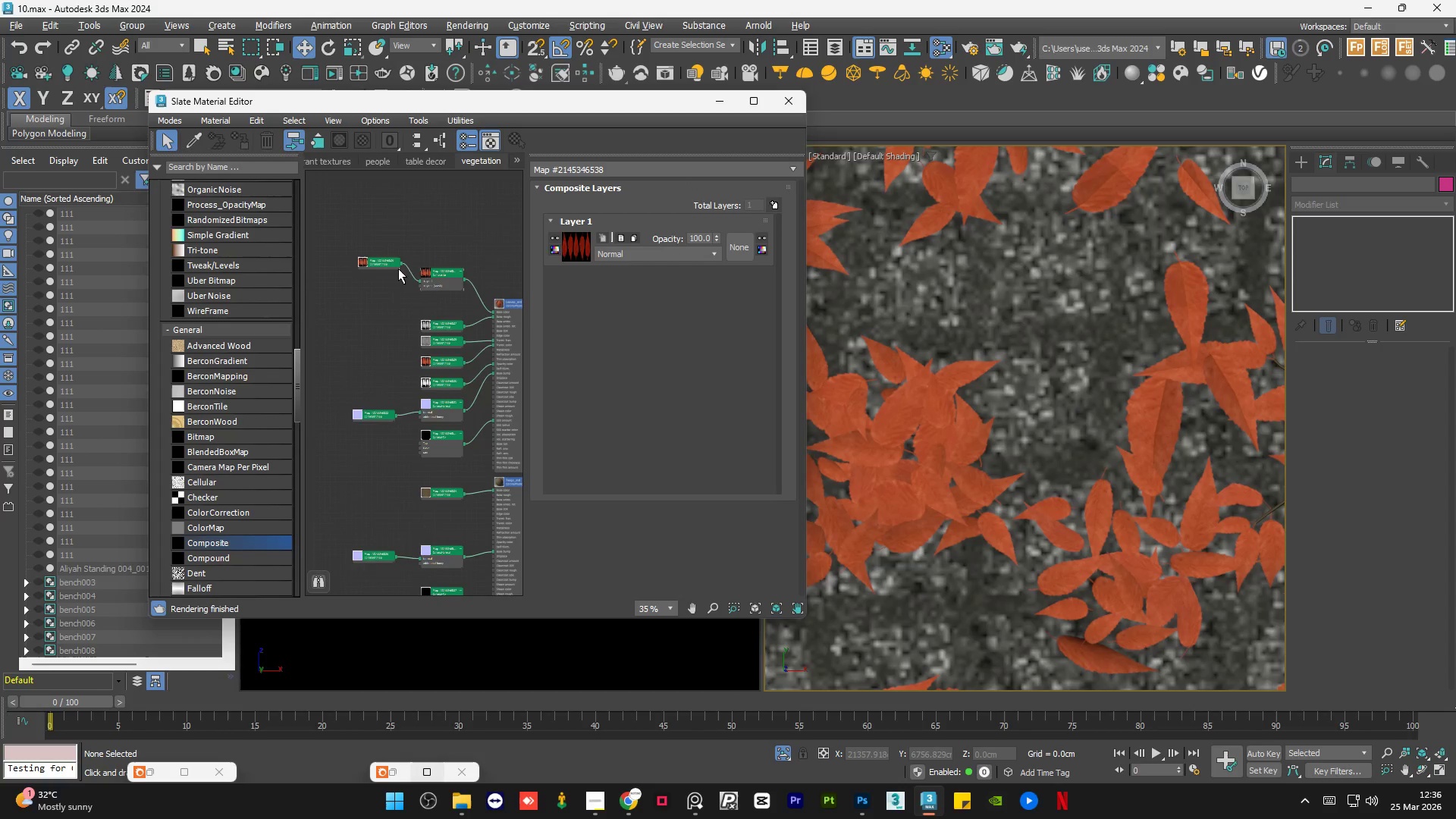 
scroll: coordinate [409, 262], scroll_direction: up, amount: 3.0
 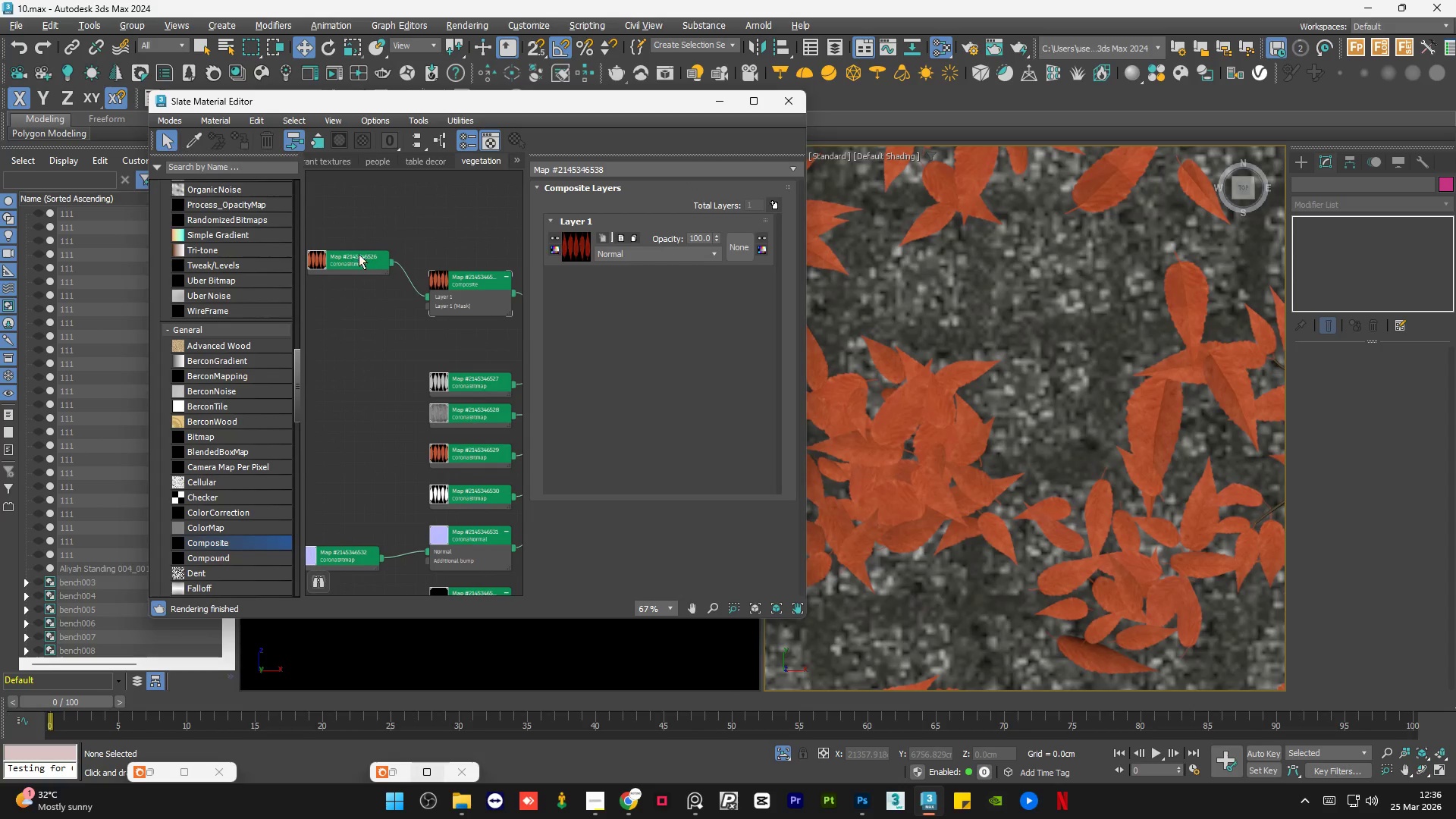 
left_click_drag(start_coordinate=[359, 255], to_coordinate=[366, 271])
 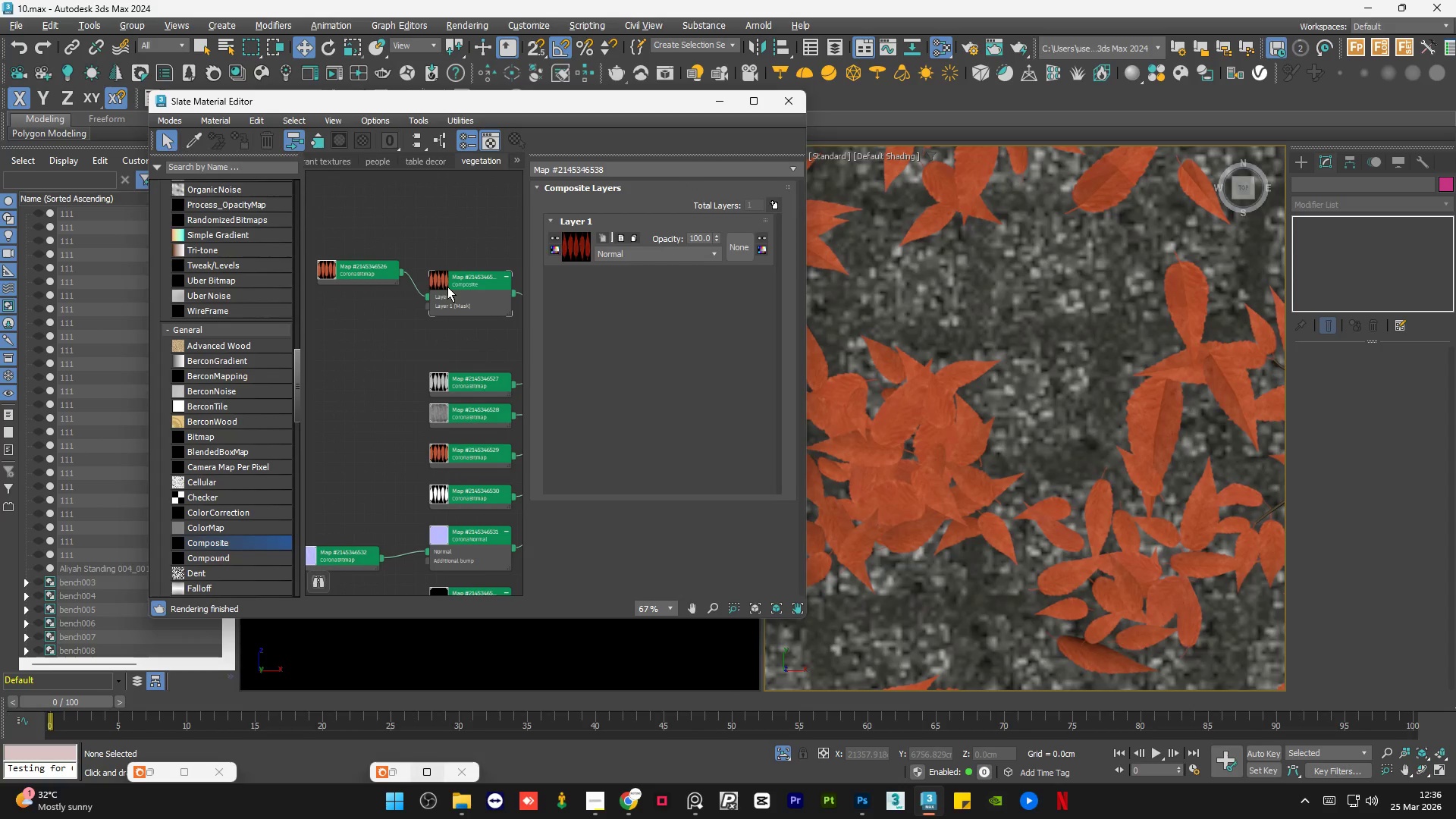 
double_click([447, 286])
 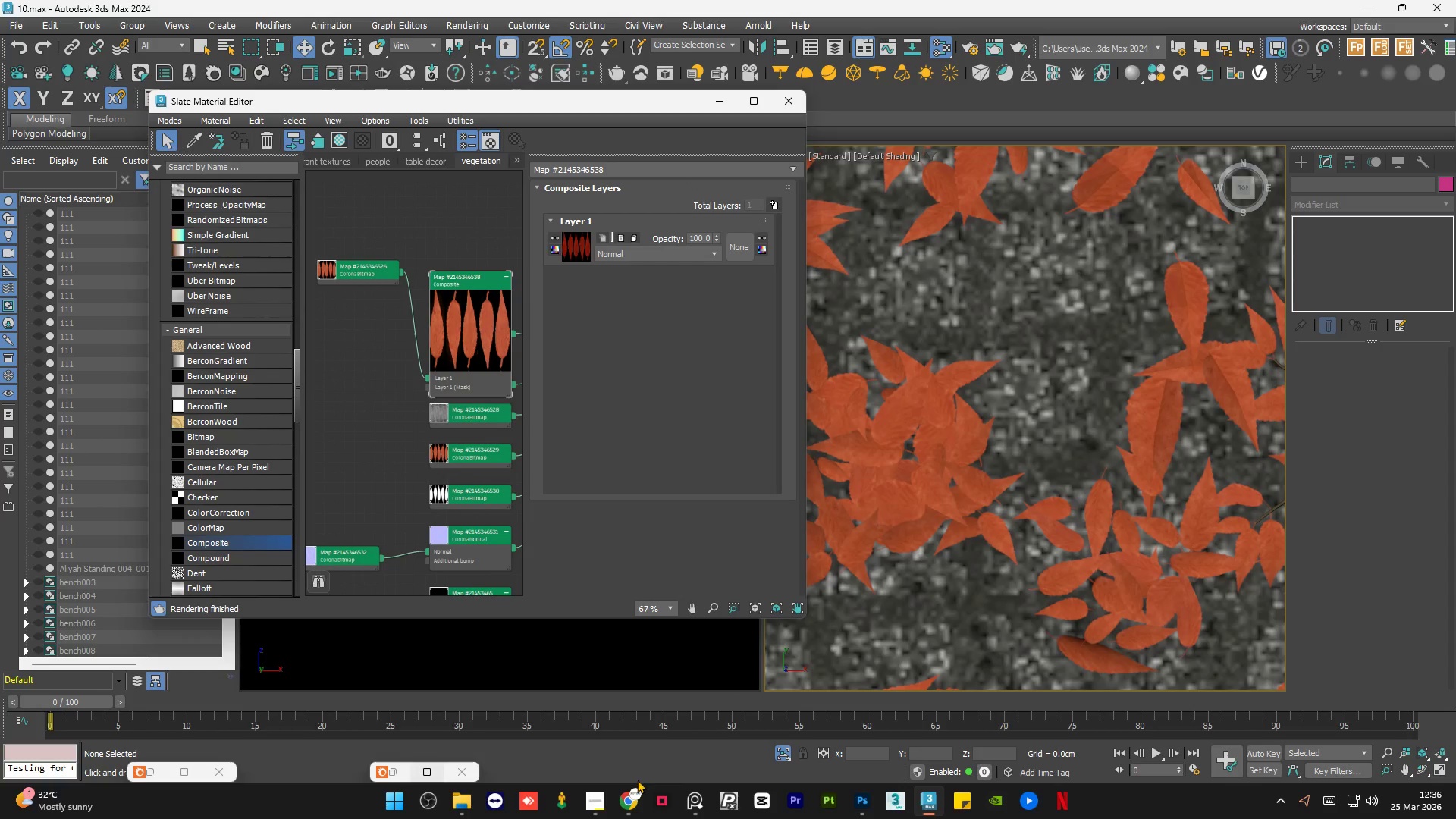 
left_click([629, 807])
 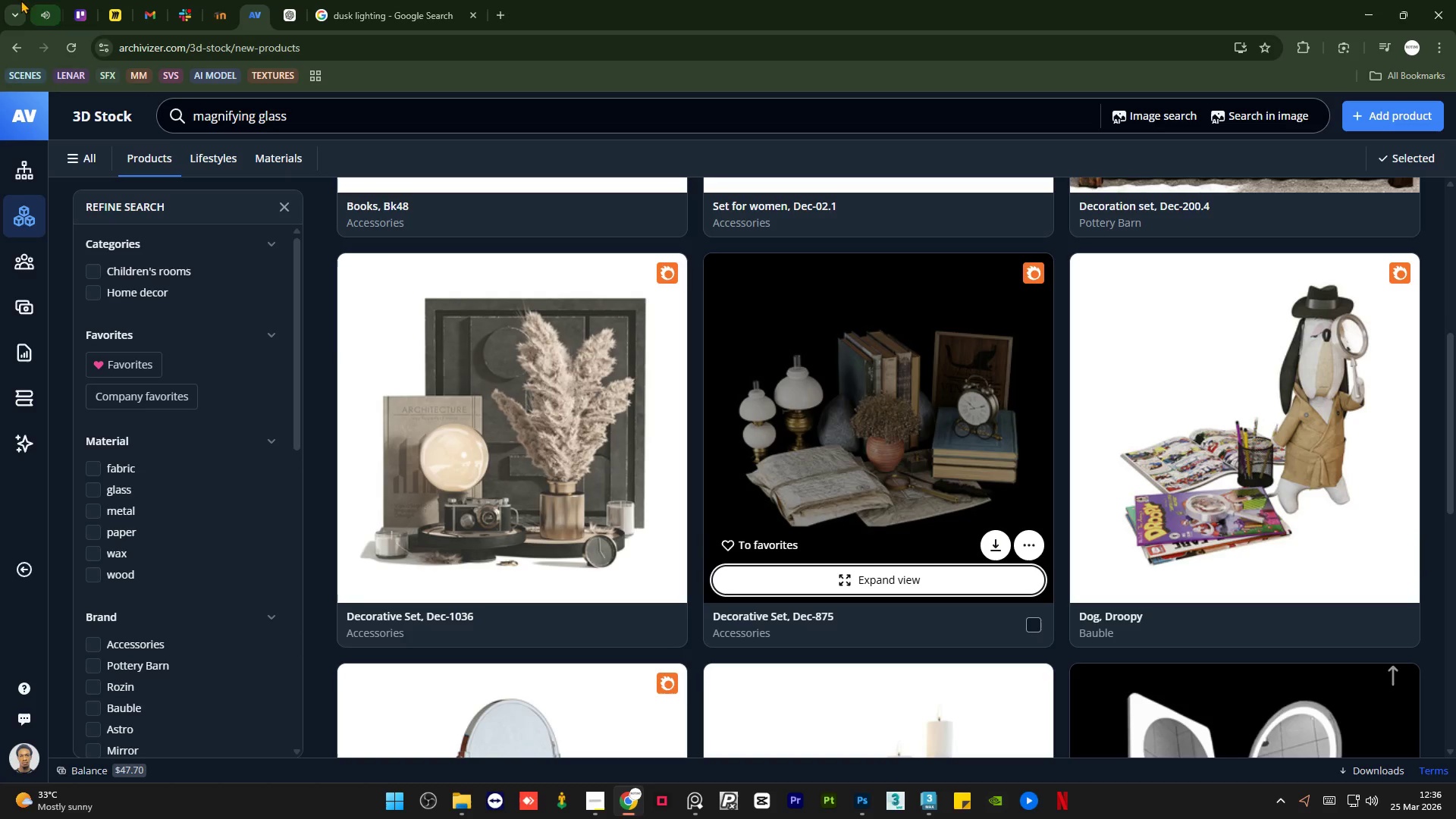 
left_click([39, 0])
 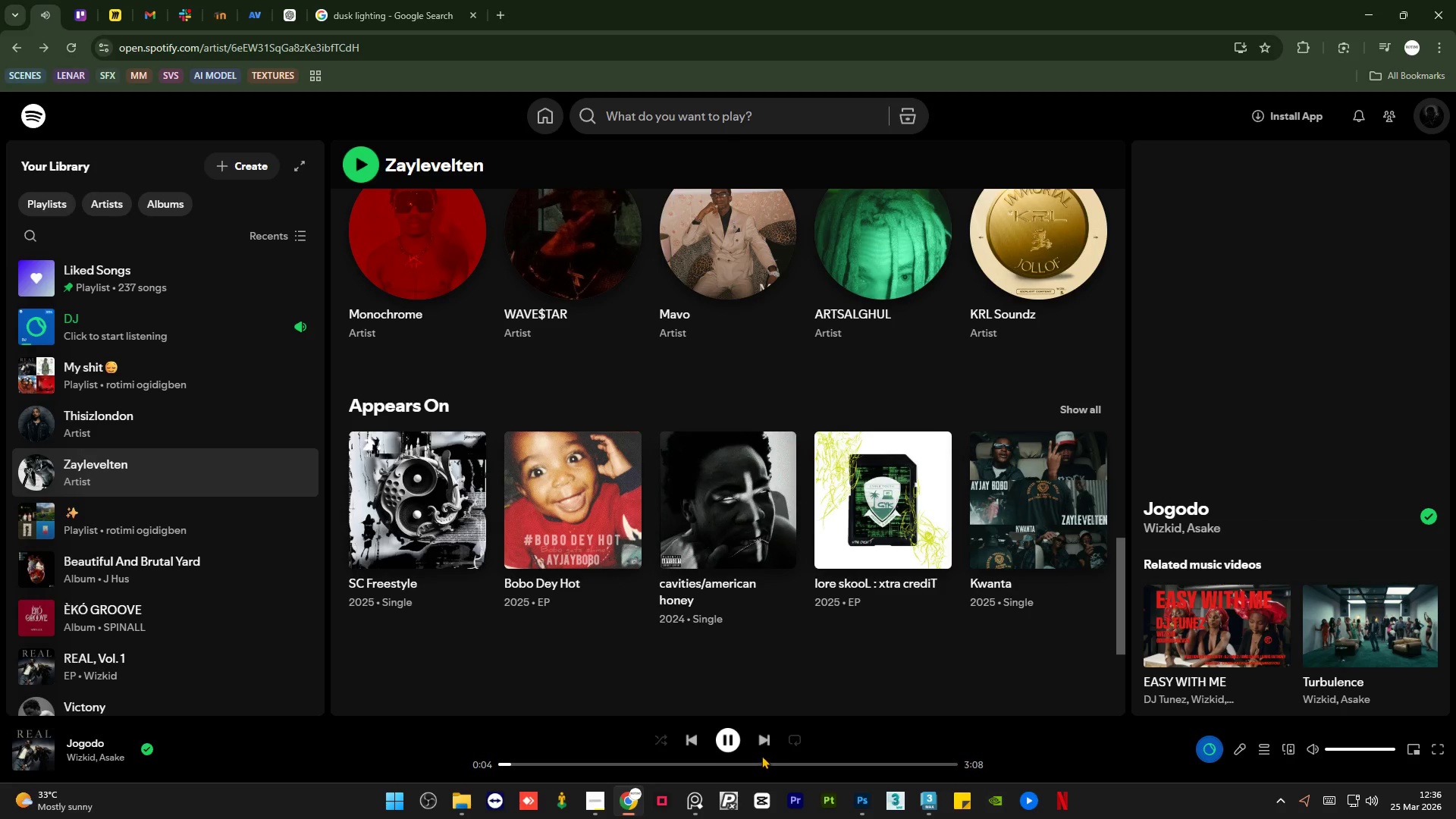 
left_click([768, 739])
 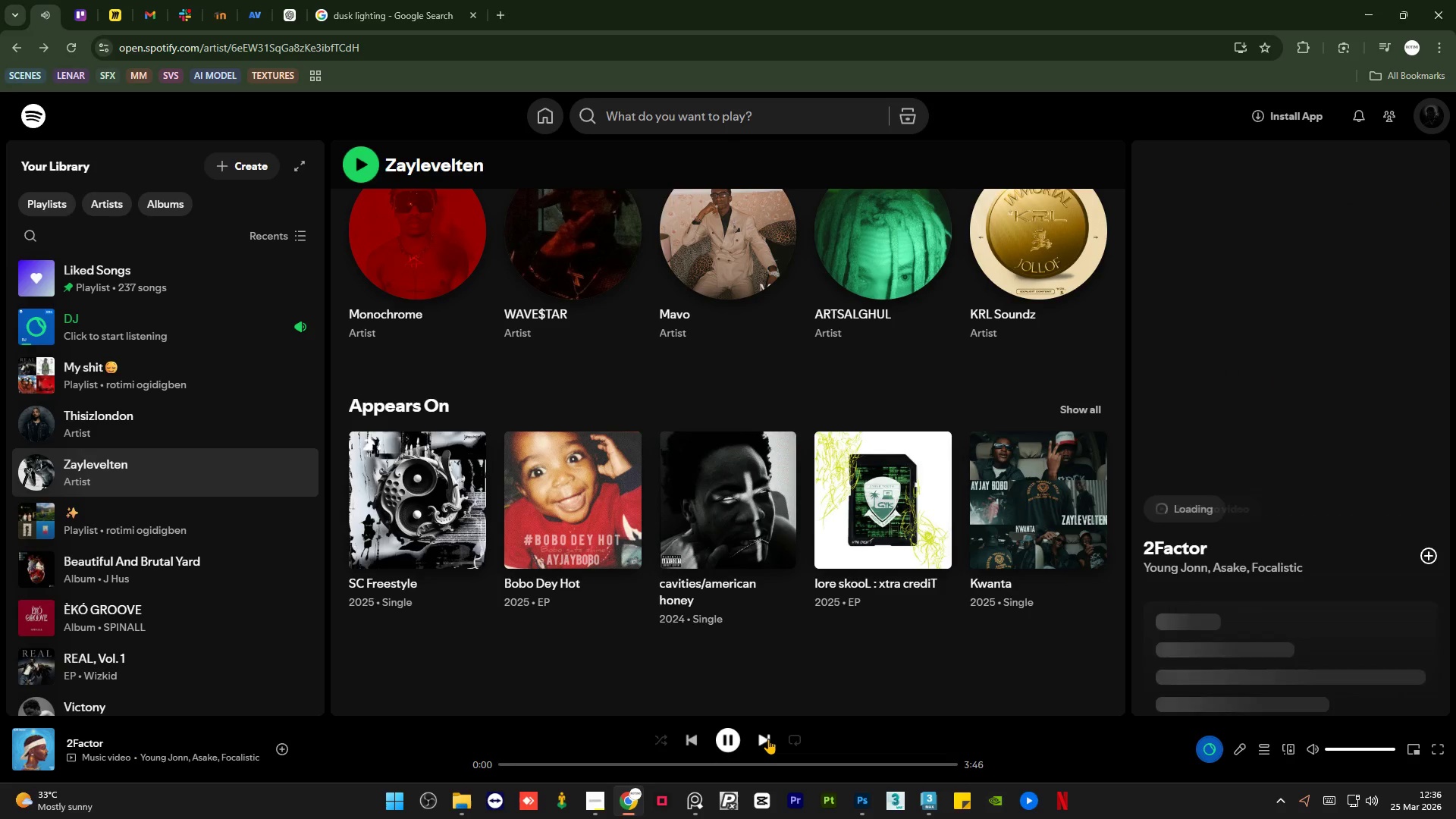 
left_click([768, 739])
 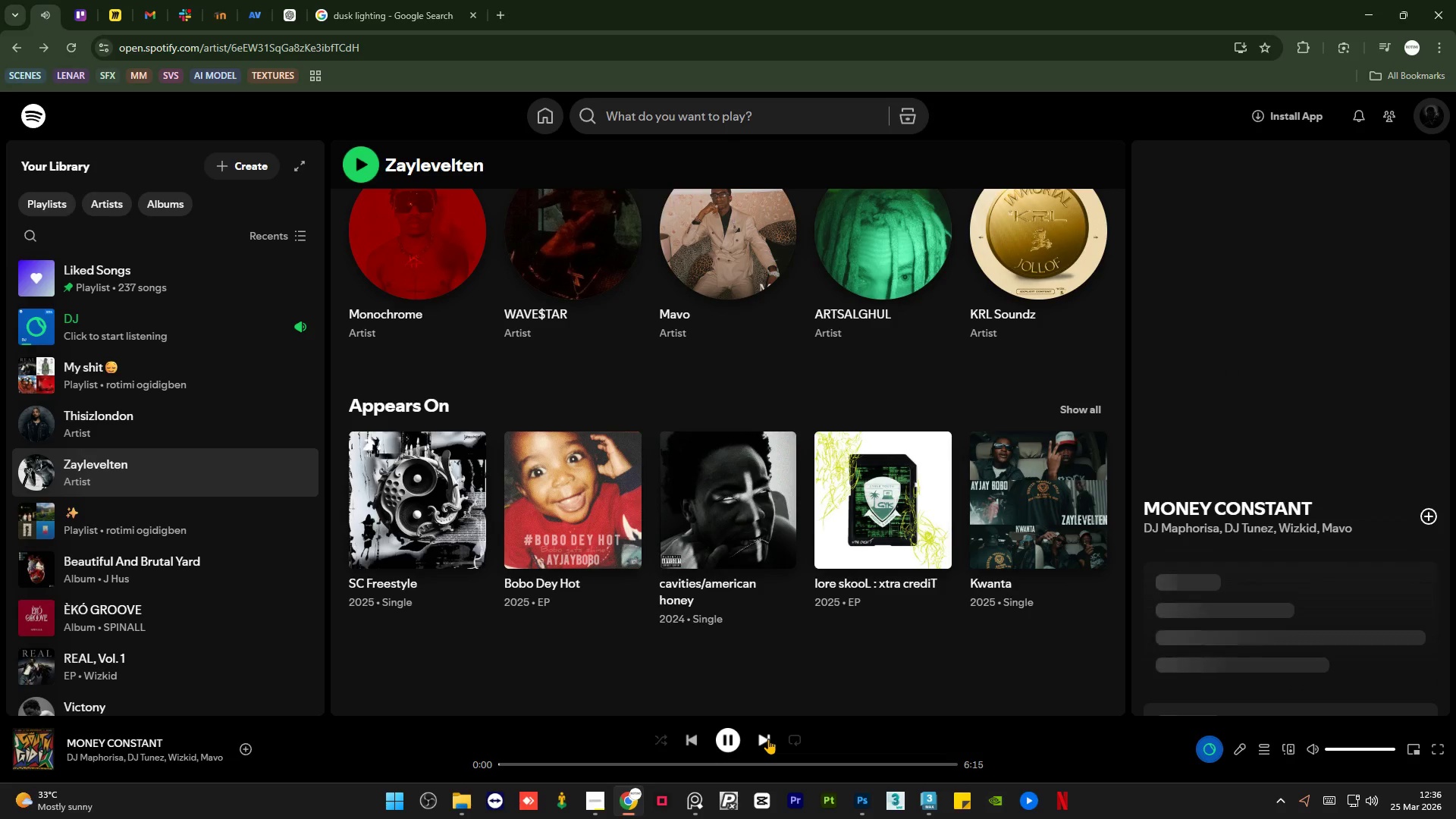 
left_click([768, 739])
 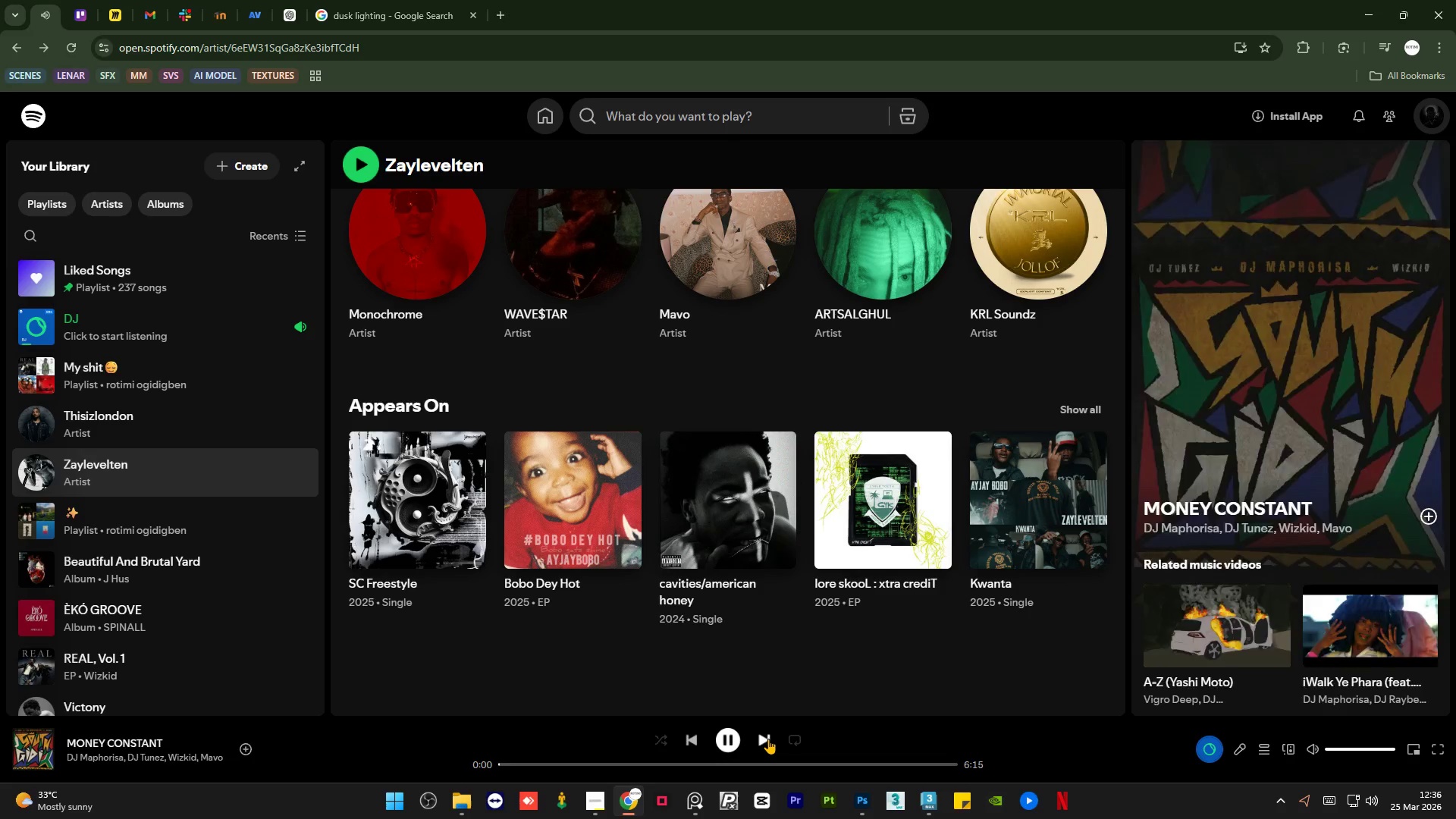 
left_click([768, 739])
 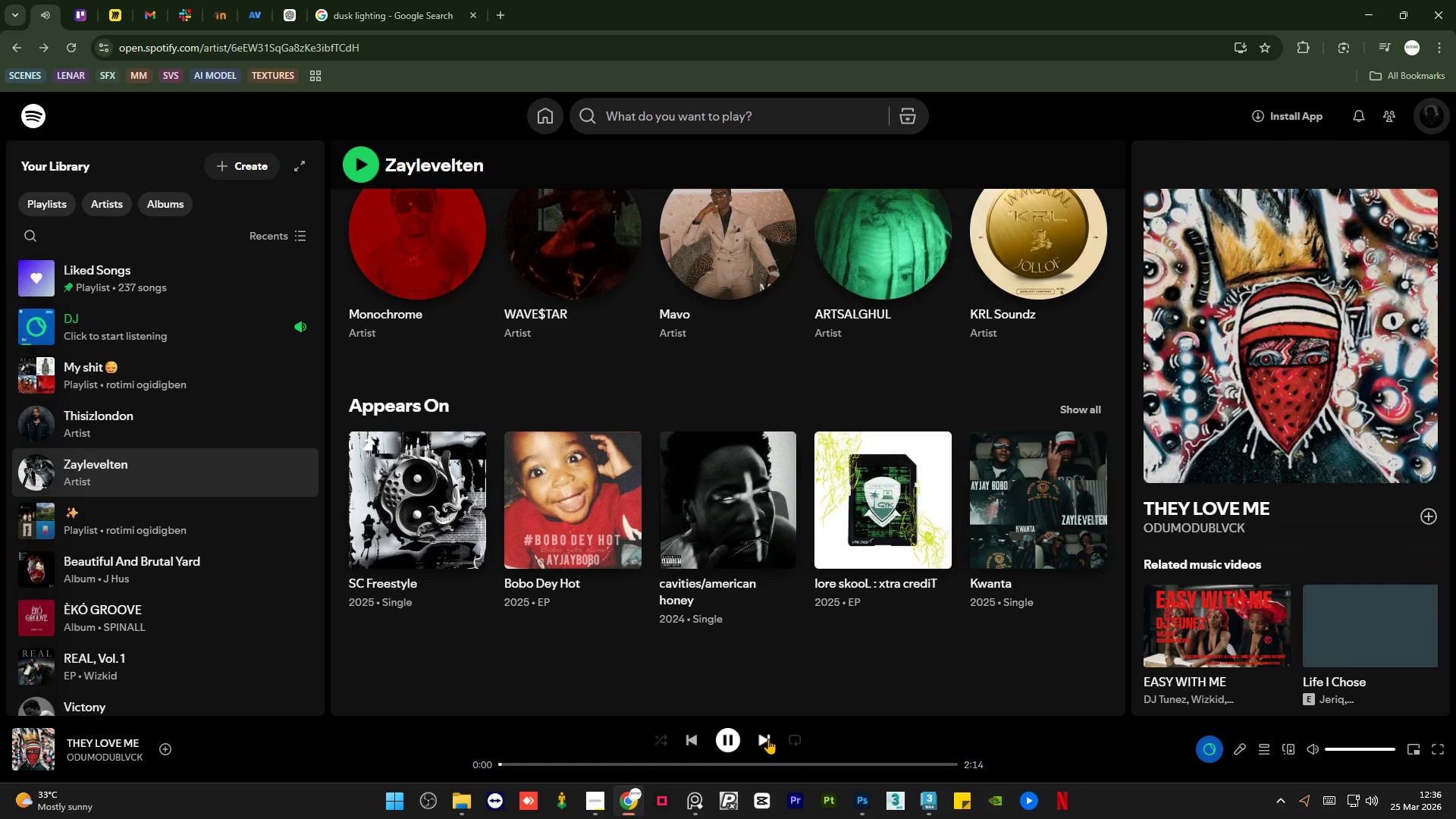 
left_click([768, 739])
 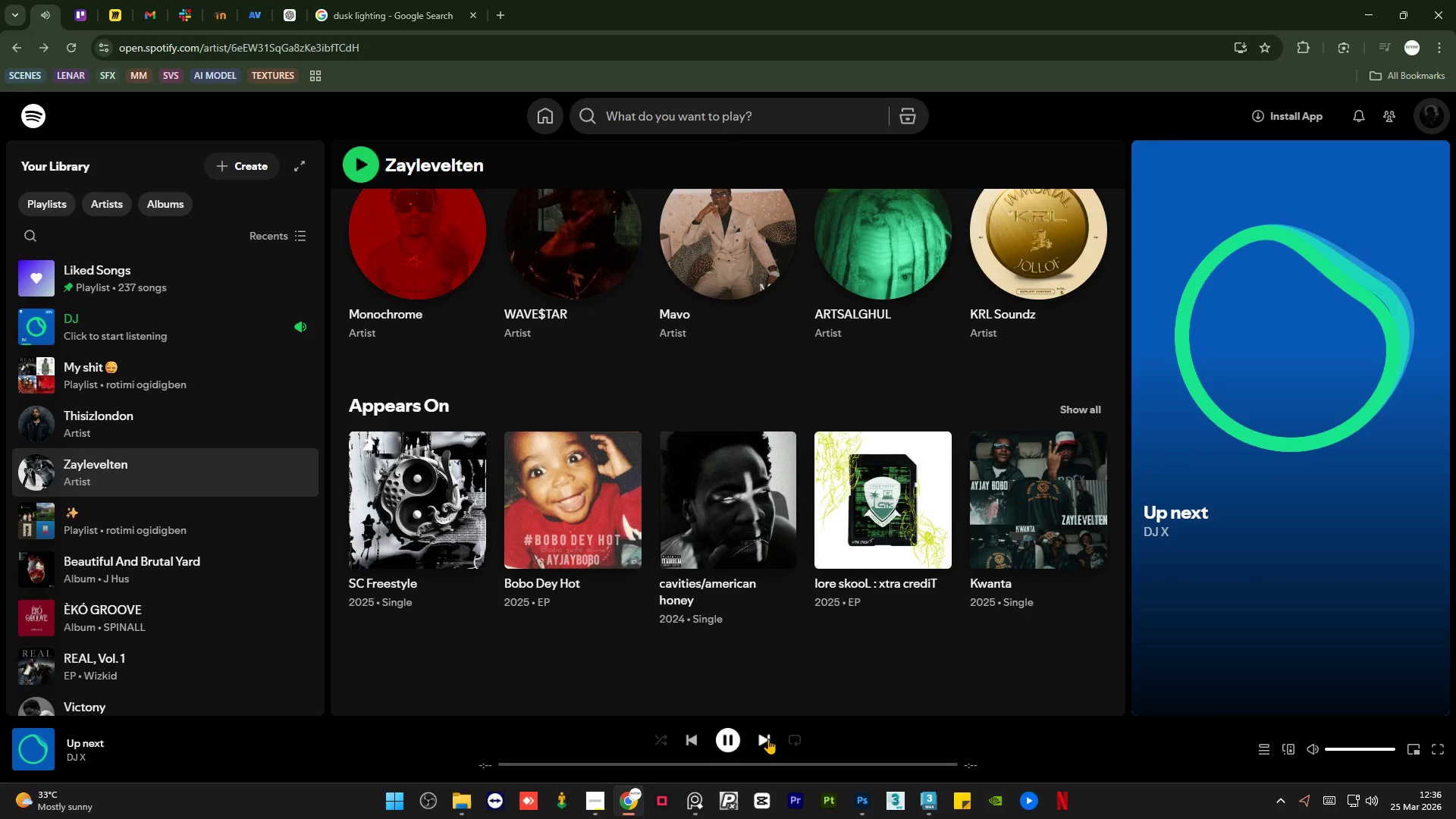 
left_click([768, 739])
 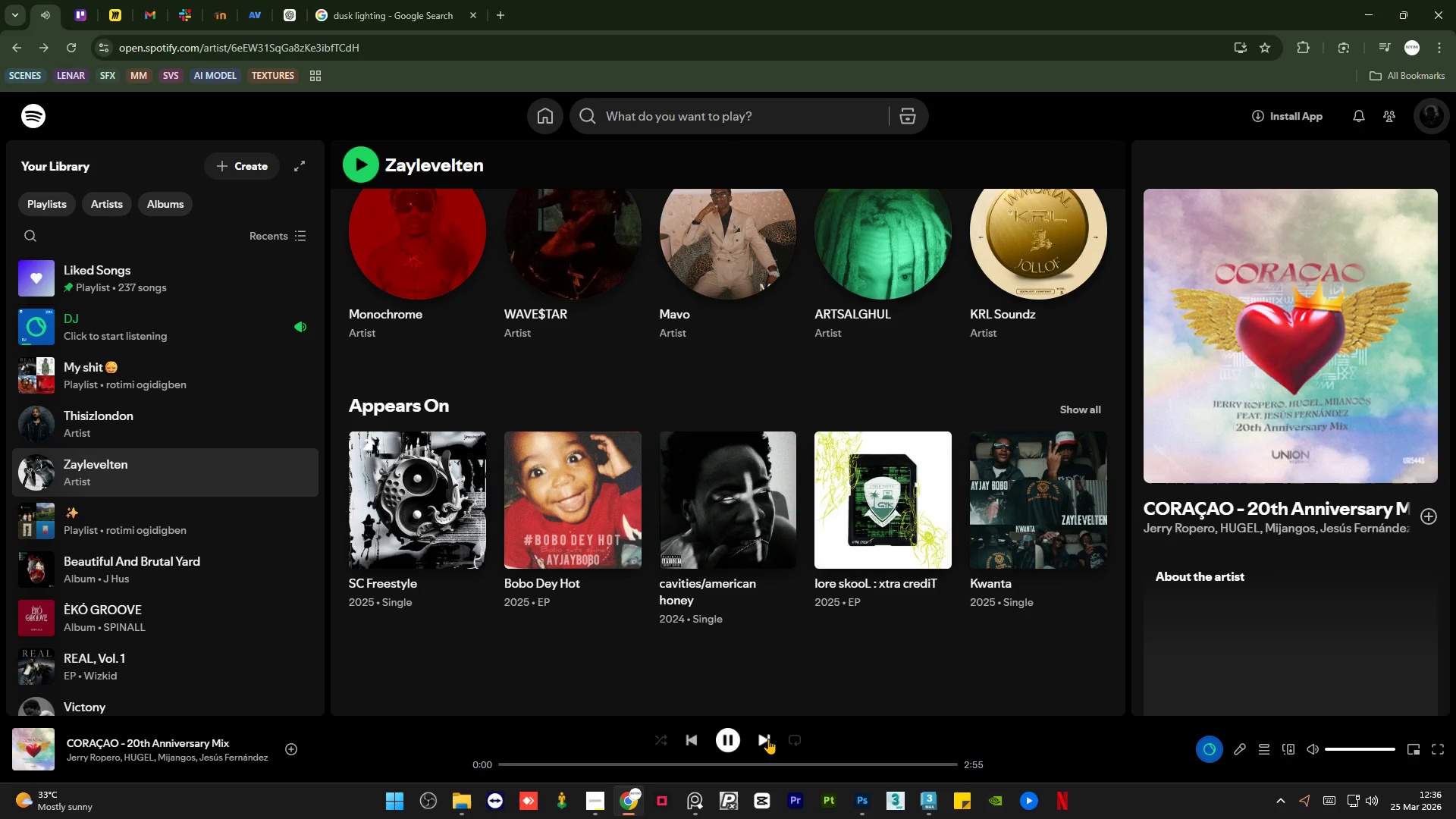 
left_click([768, 739])
 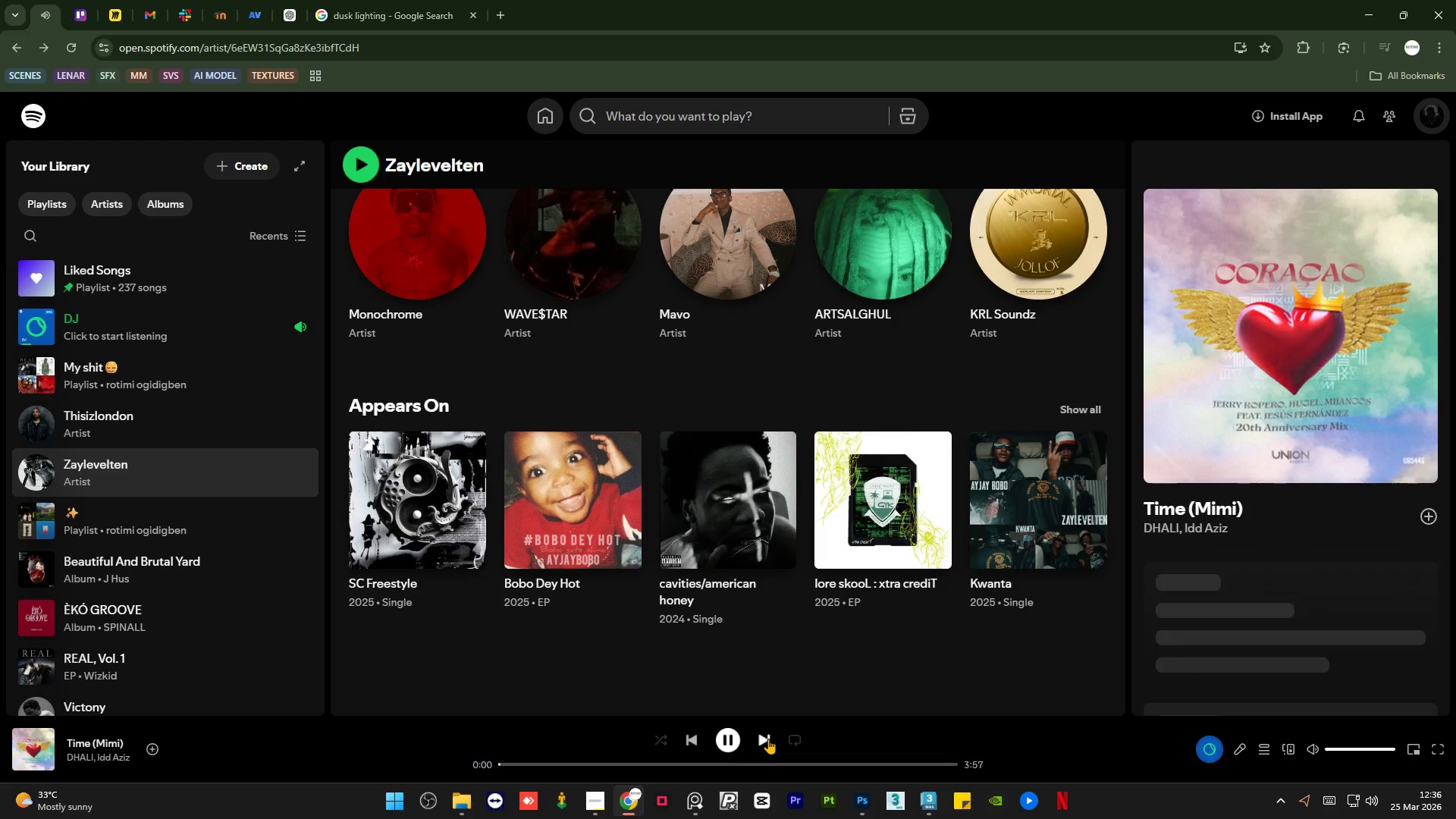 
left_click([768, 739])
 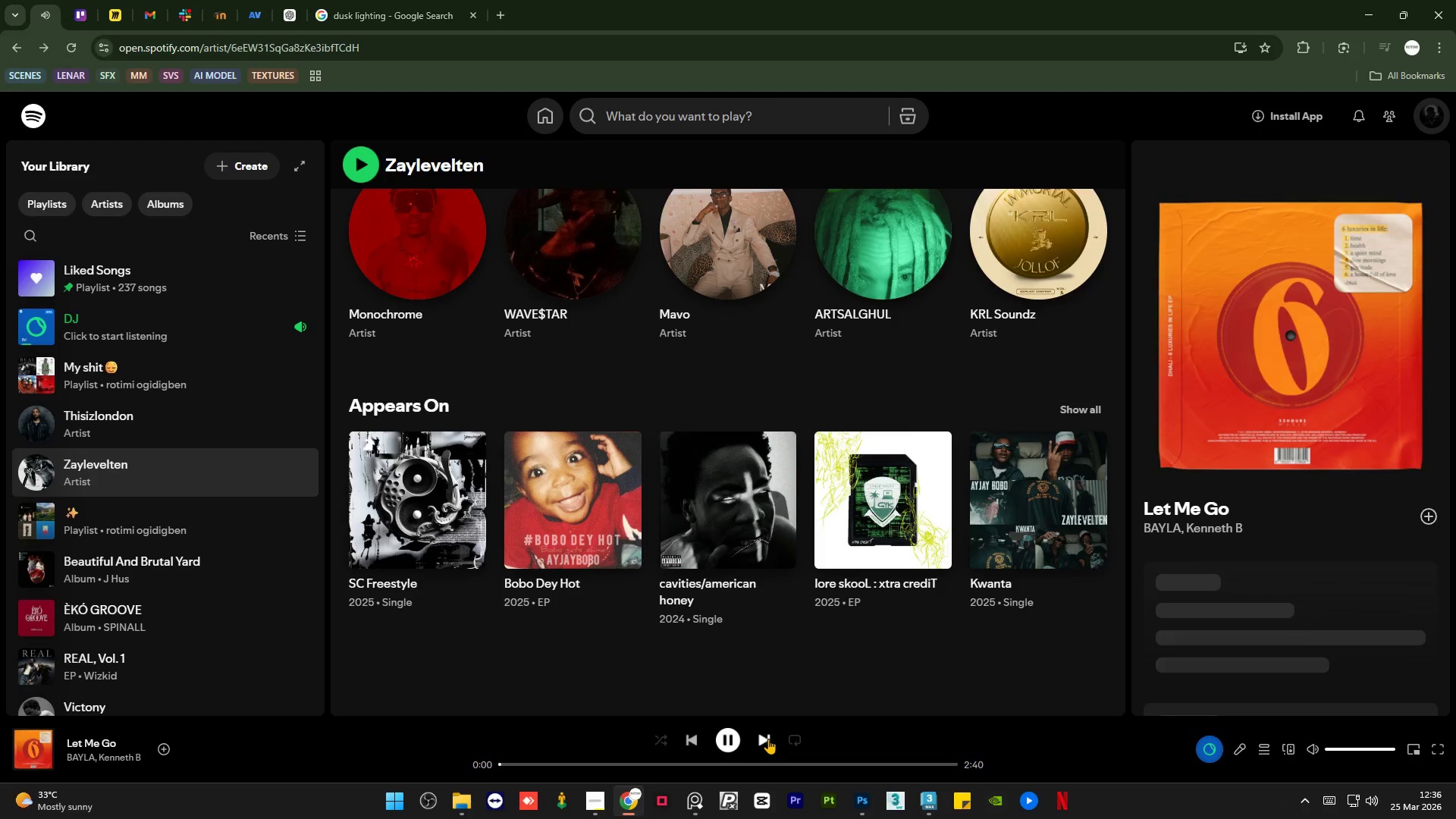 
left_click([768, 739])
 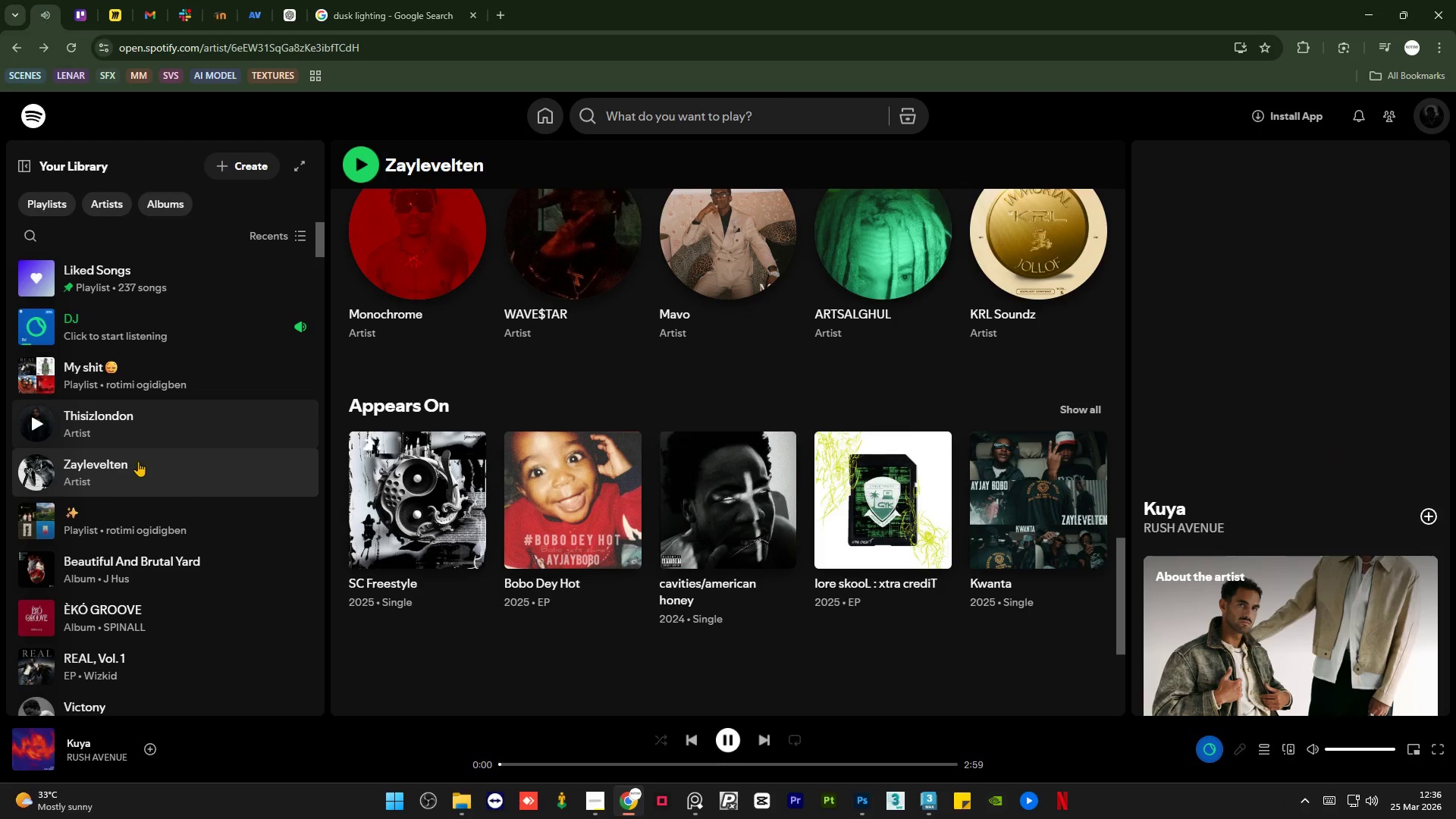 
left_click([146, 514])
 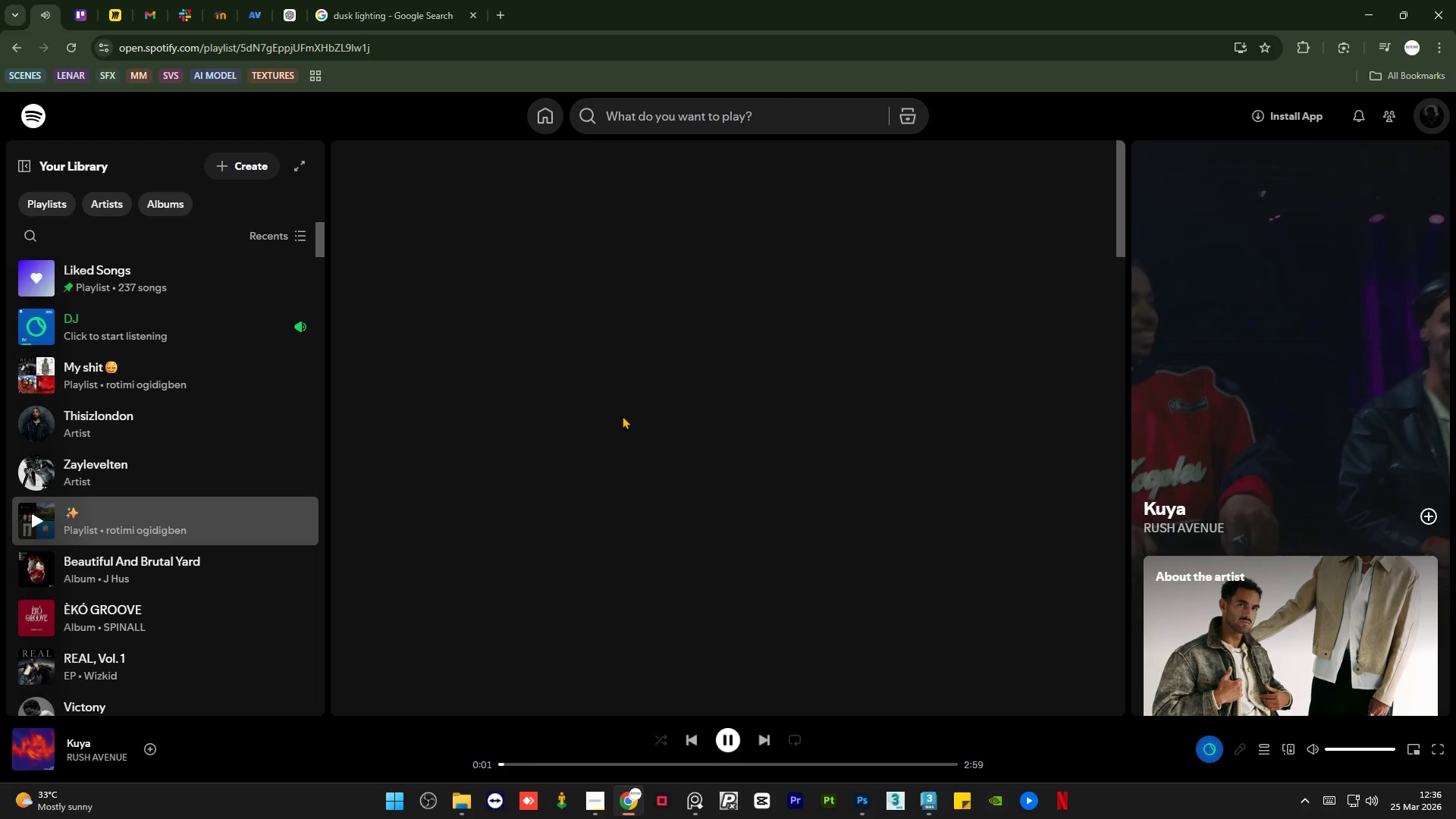 
scroll: coordinate [601, 424], scroll_direction: down, amount: 16.0
 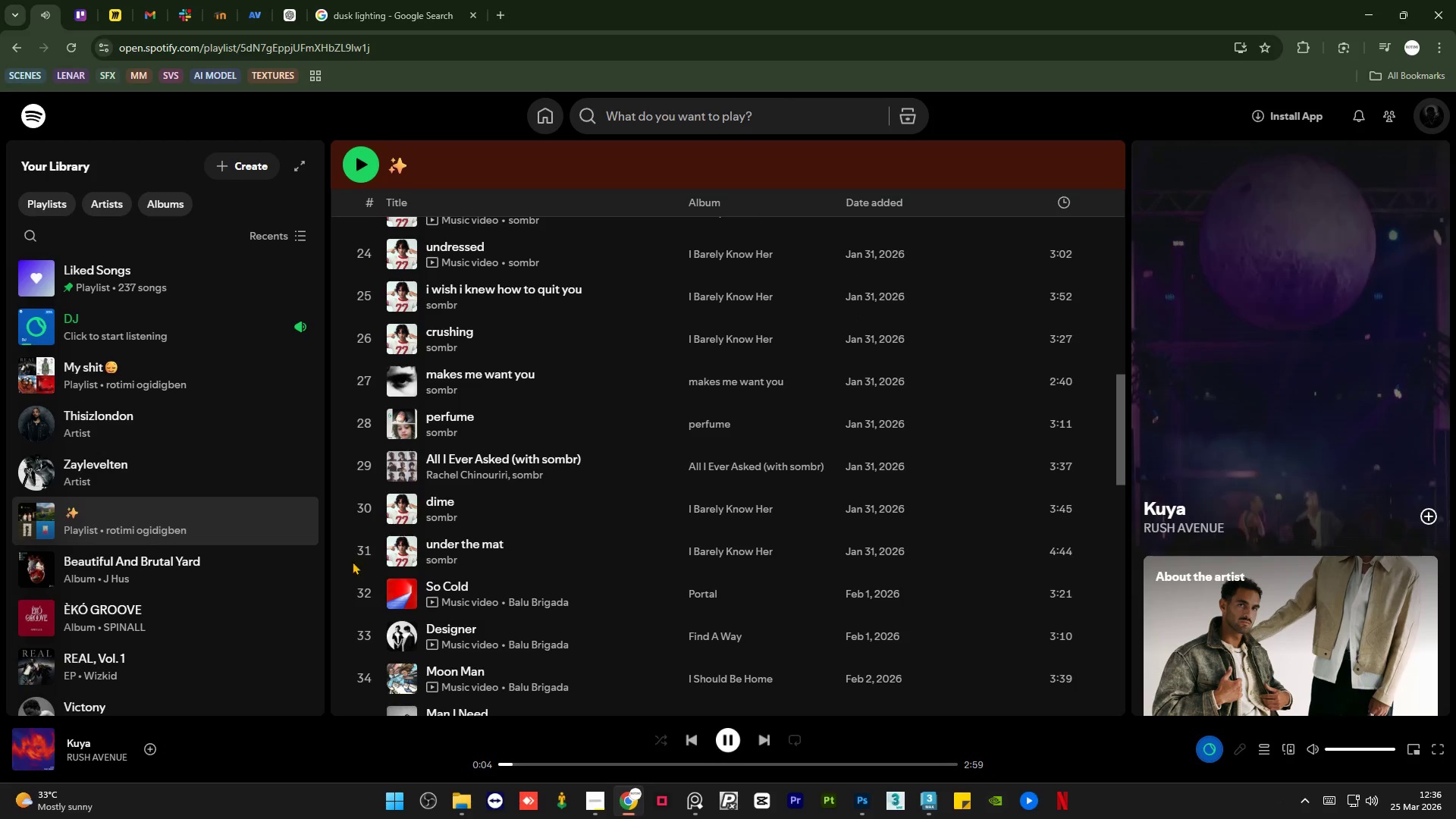 
left_click([364, 552])
 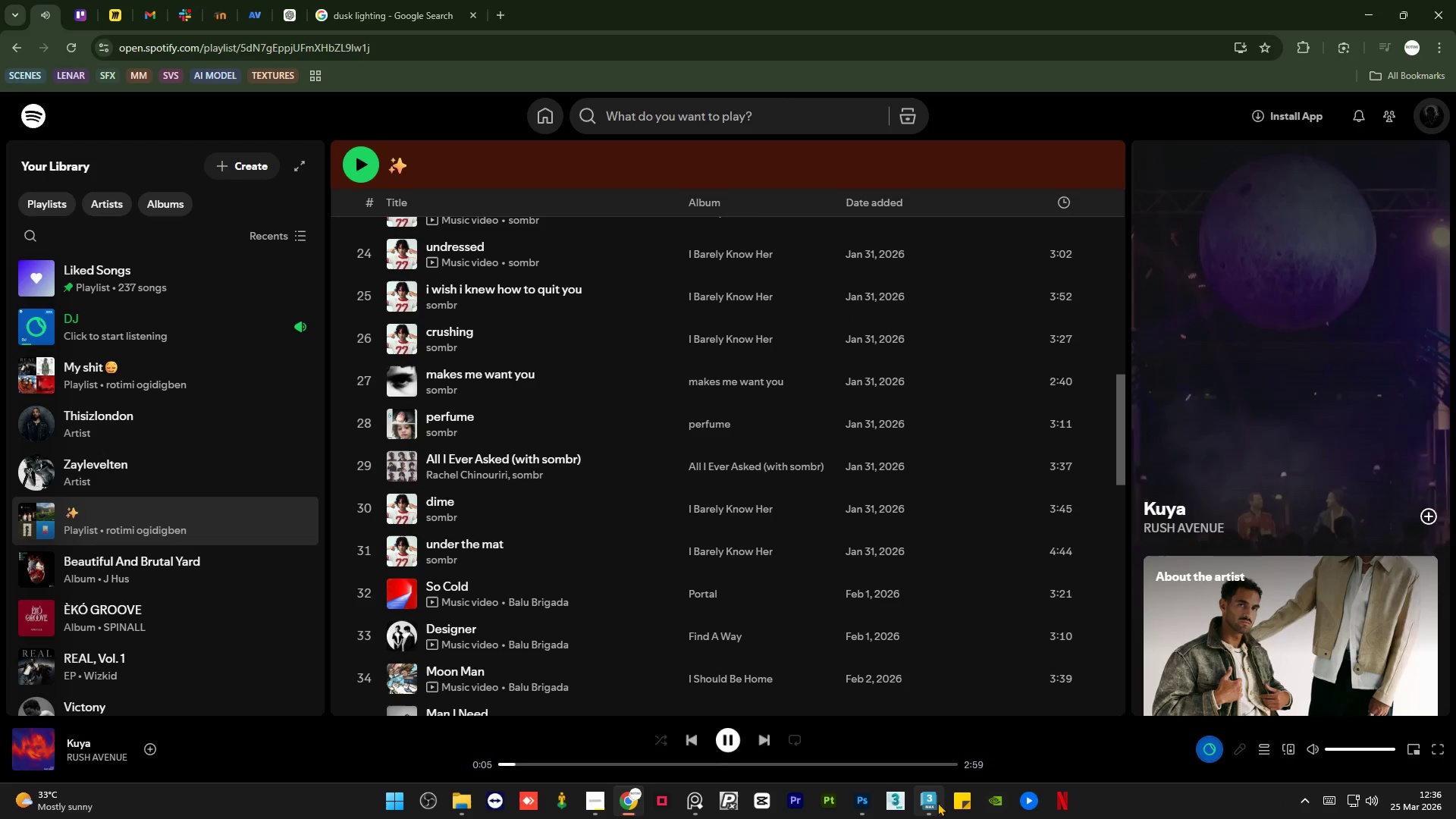 
left_click([935, 808])
 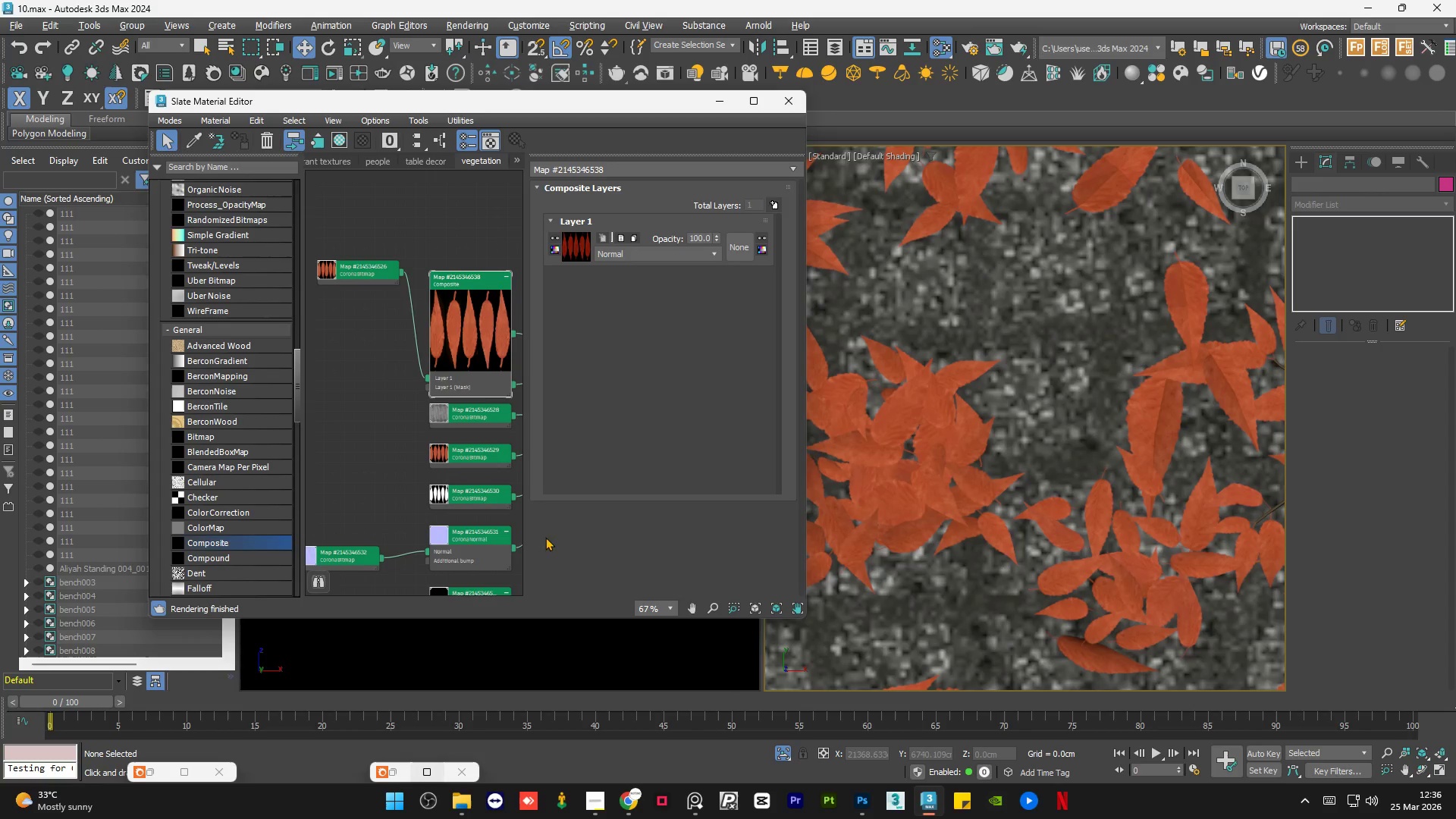 
scroll: coordinate [494, 303], scroll_direction: down, amount: 1.0
 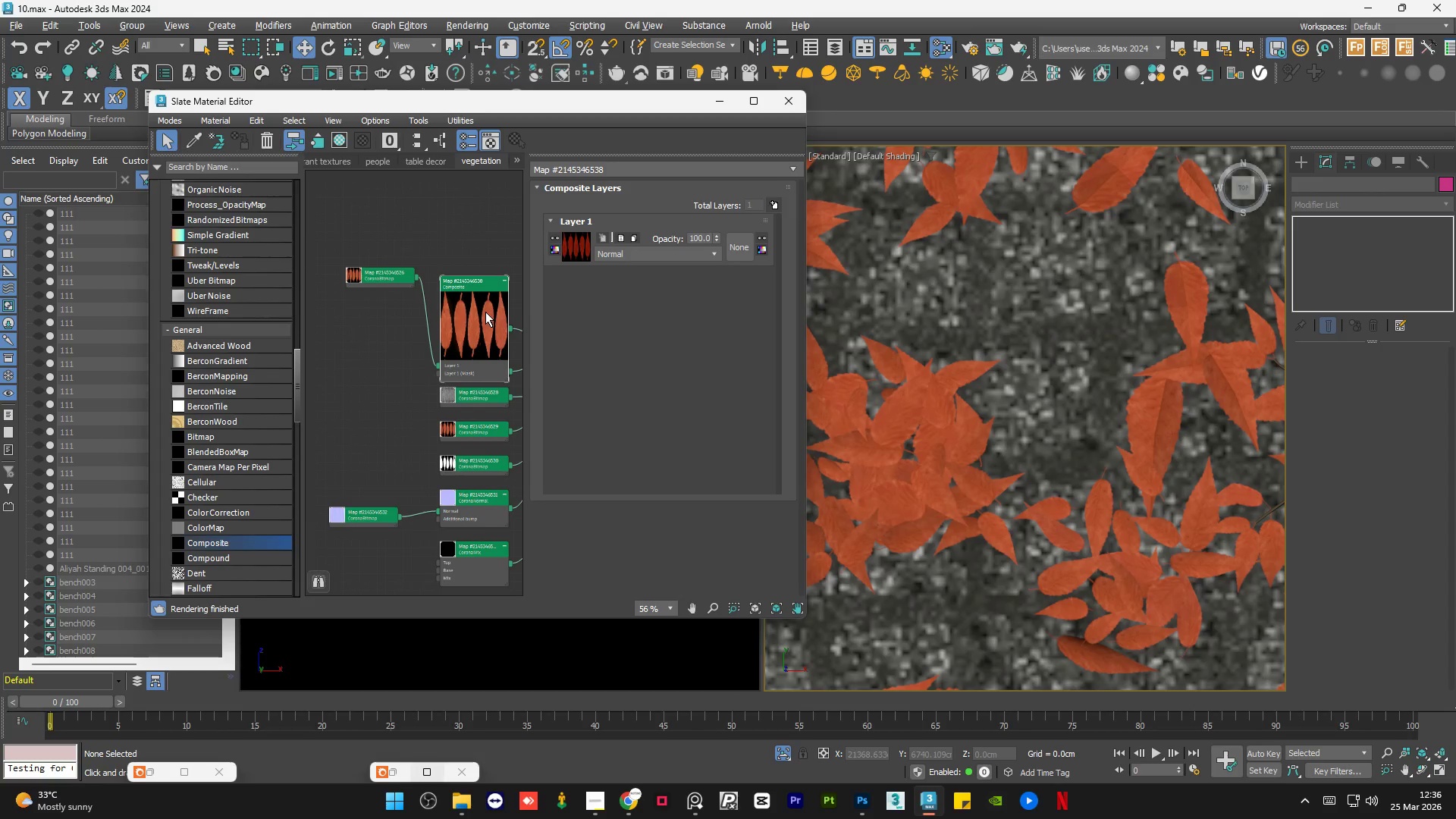 
double_click([485, 312])
 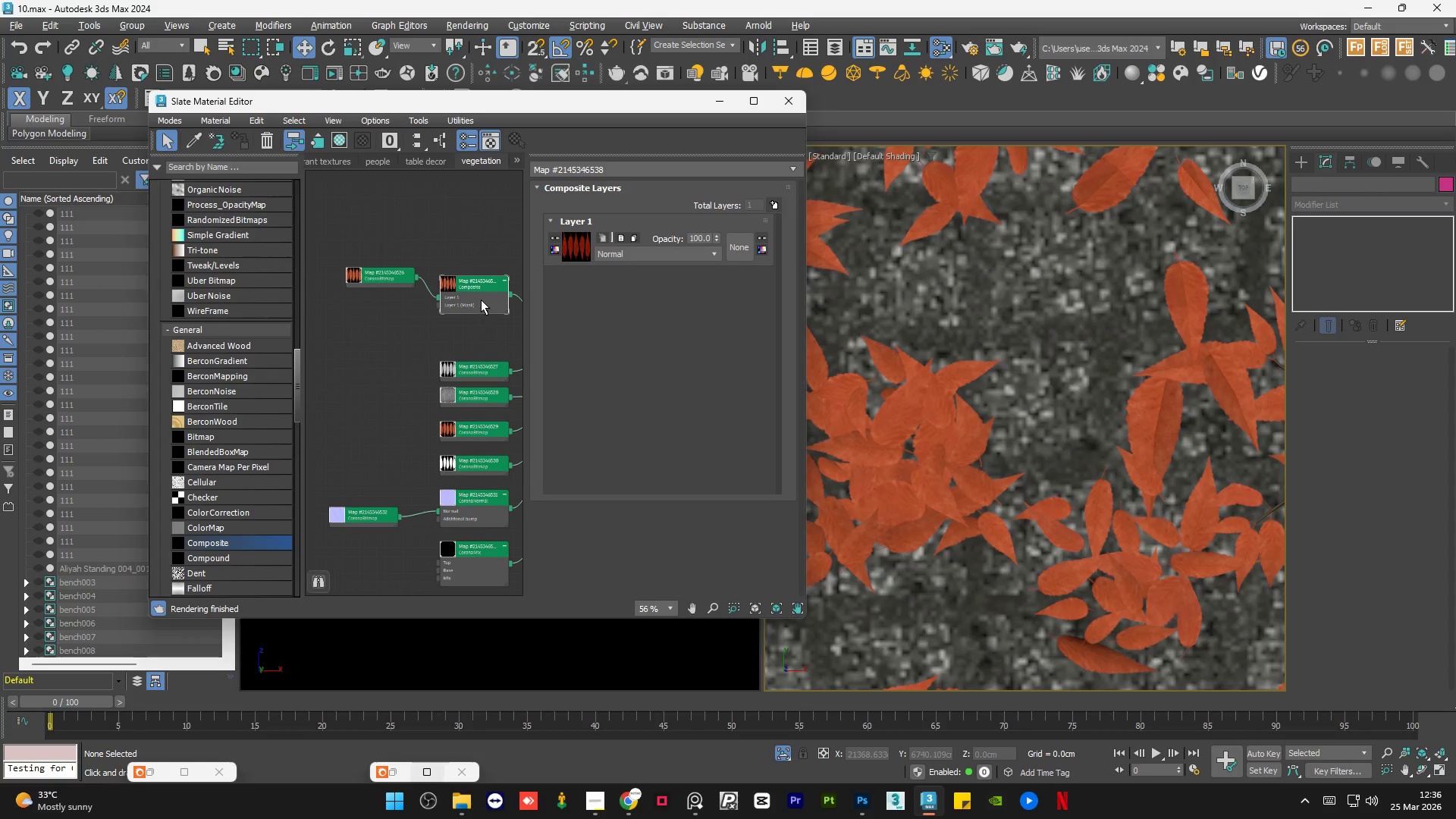 
scroll: coordinate [438, 300], scroll_direction: up, amount: 1.0
 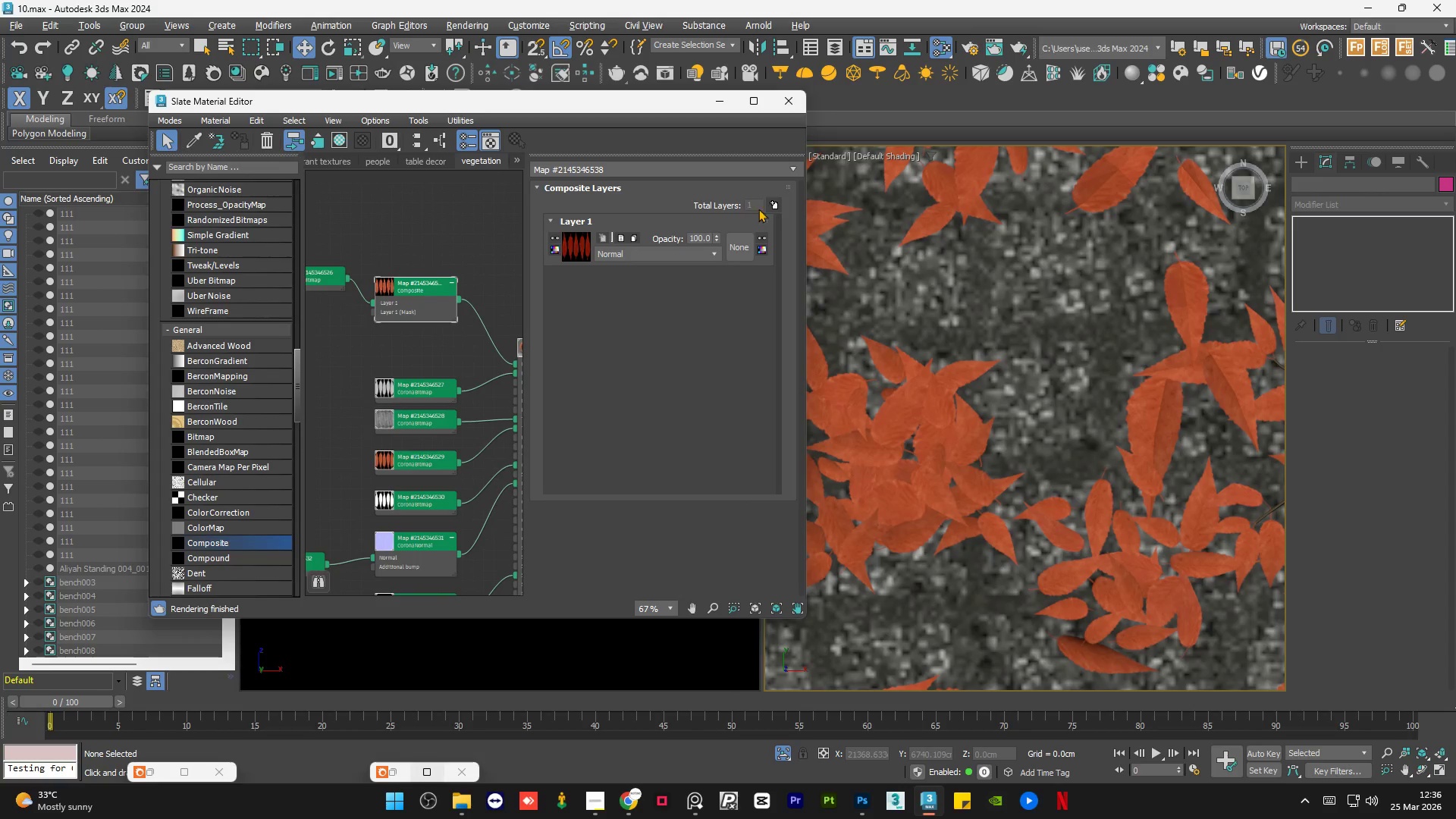 
left_click([770, 206])
 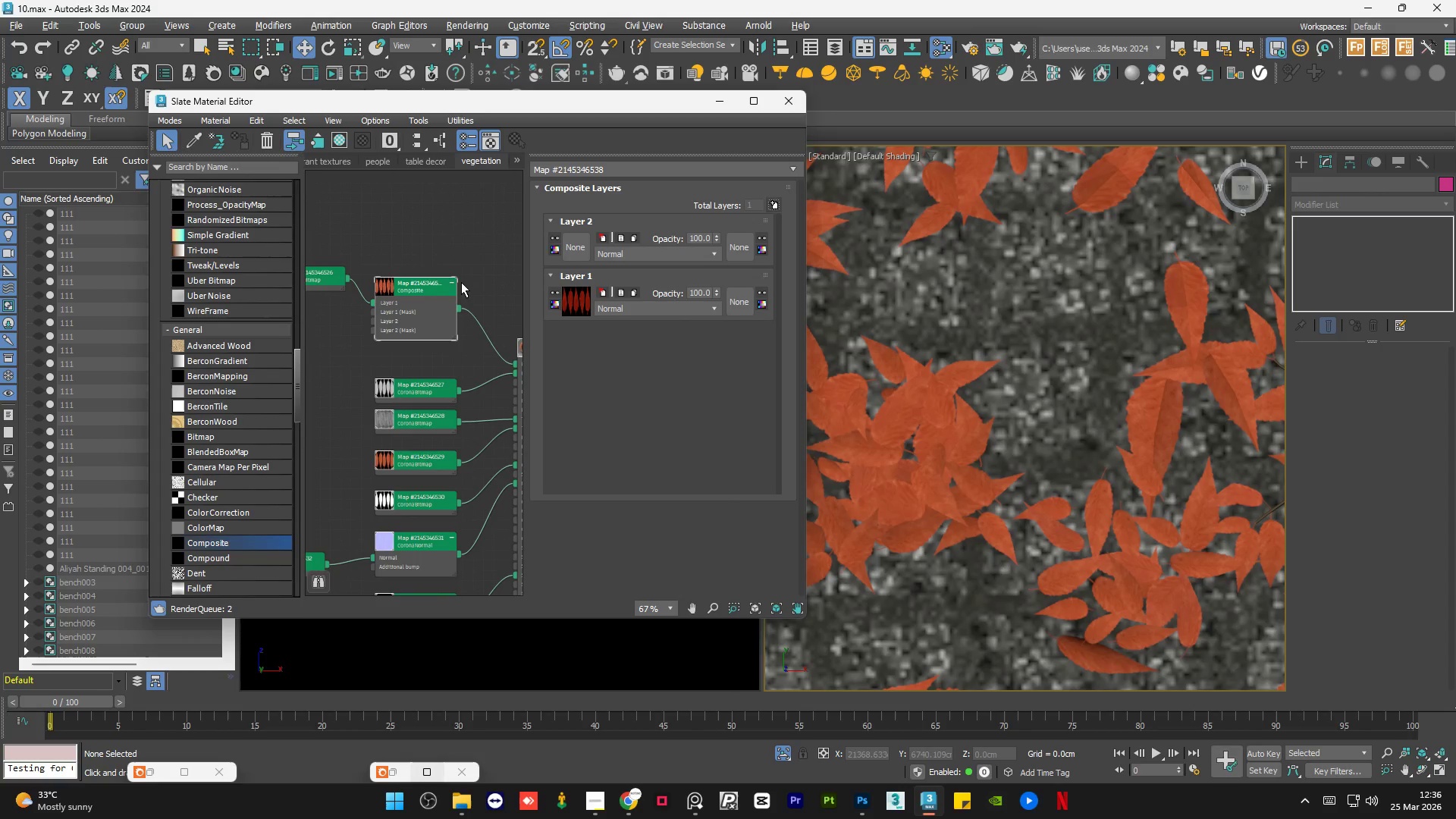 
left_click_drag(start_coordinate=[434, 299], to_coordinate=[435, 340])
 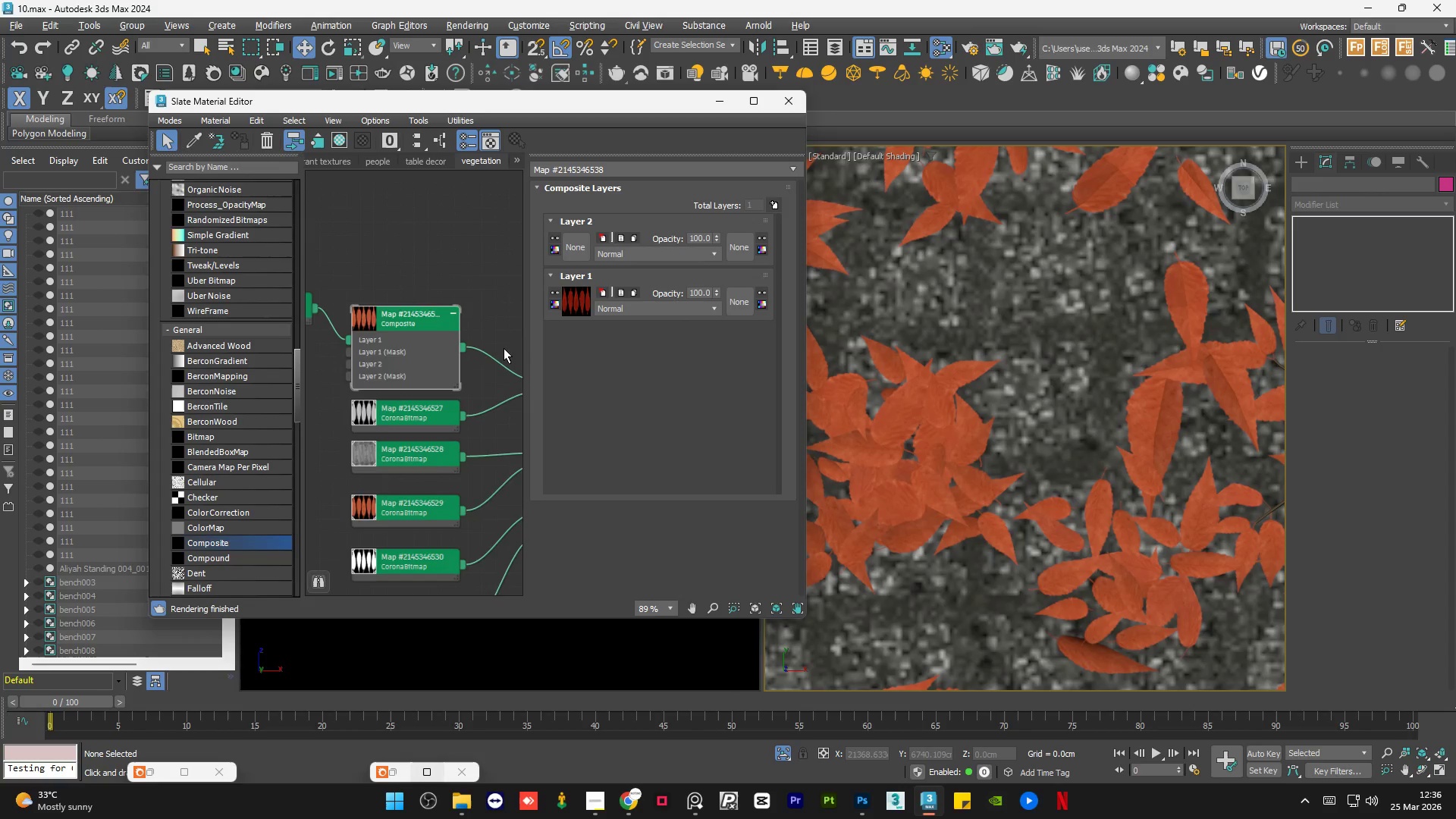 
scroll: coordinate [447, 312], scroll_direction: up, amount: 2.0
 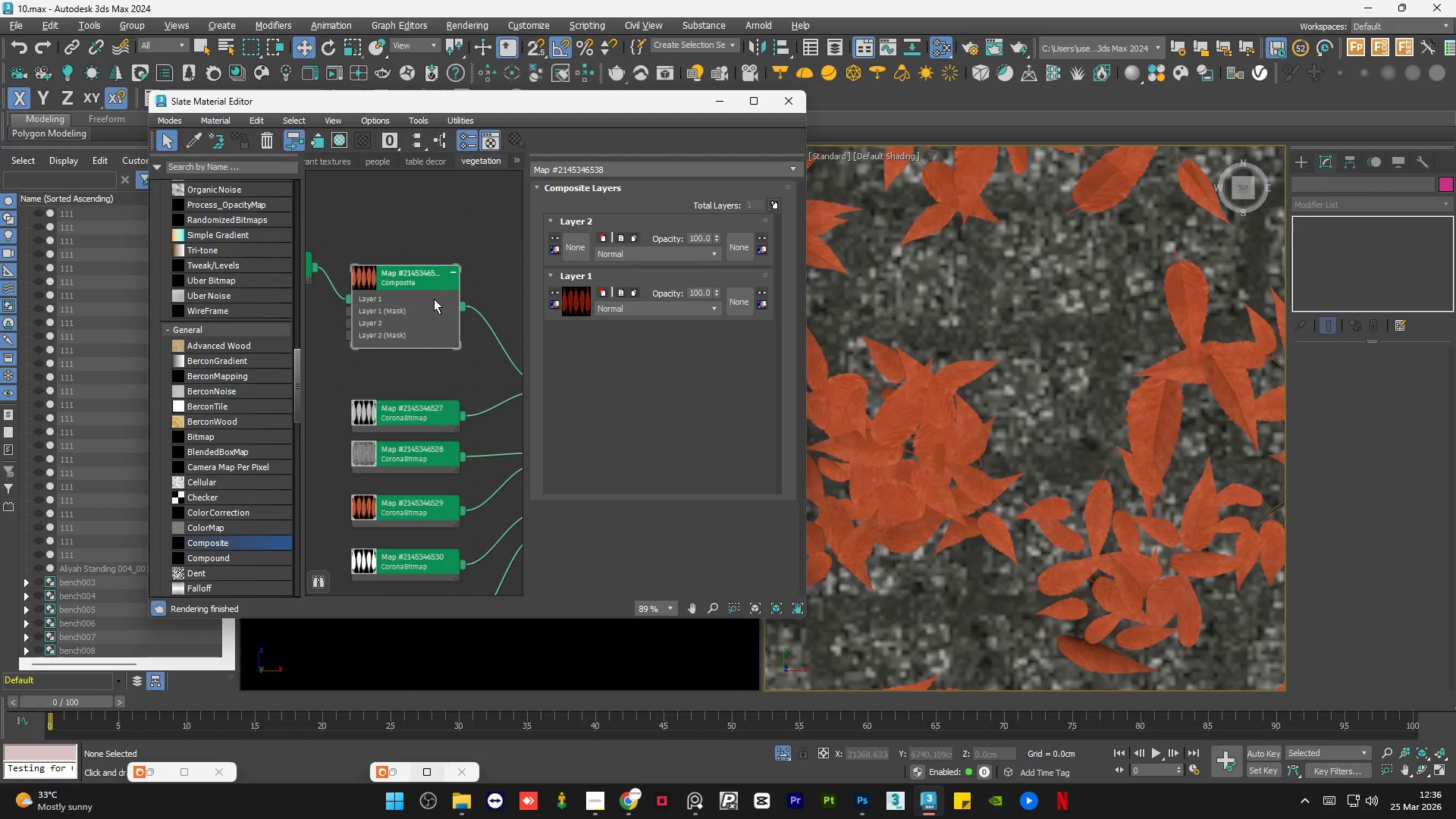 
scroll: coordinate [504, 348], scroll_direction: down, amount: 3.0
 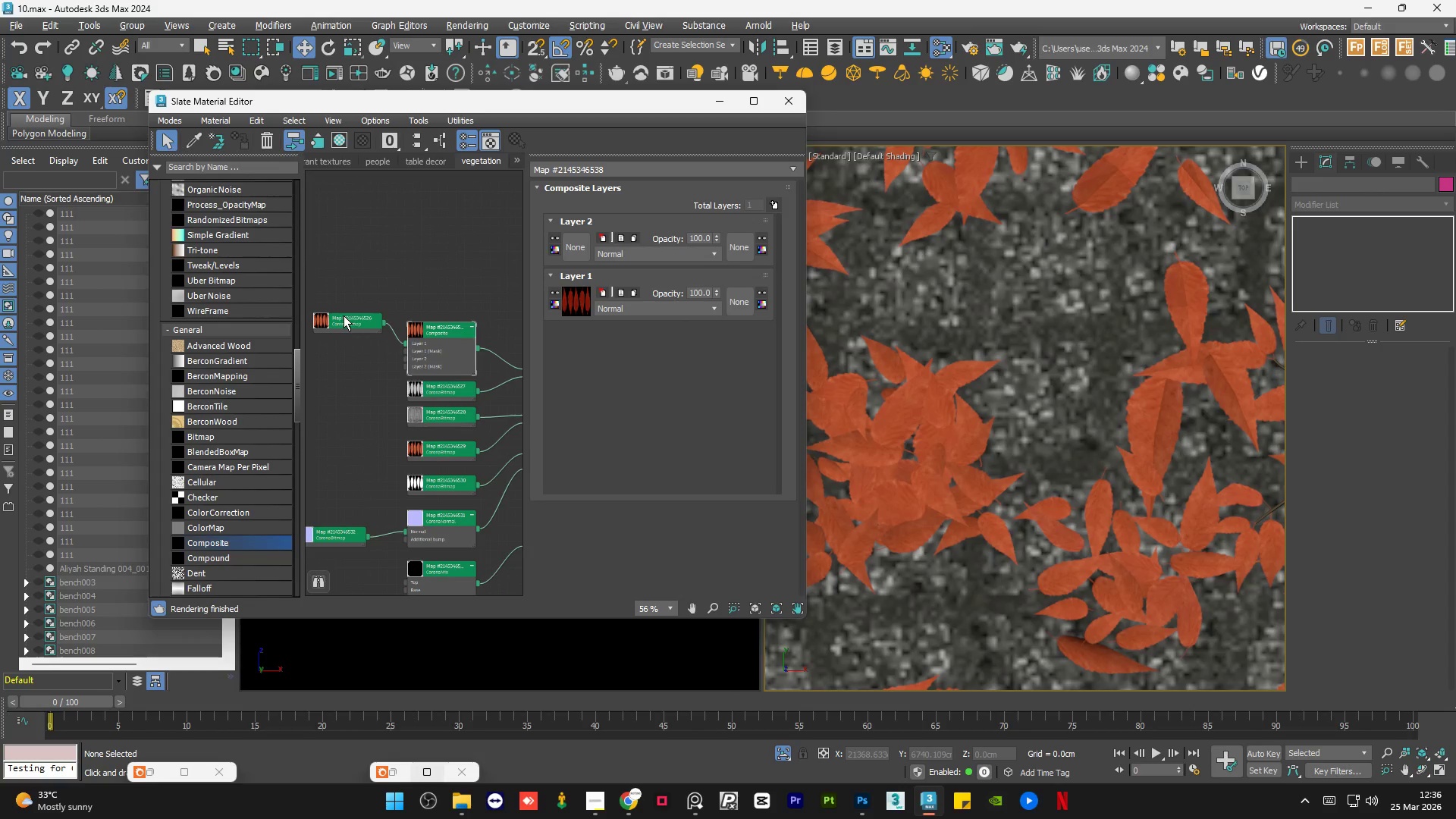 
left_click_drag(start_coordinate=[342, 318], to_coordinate=[348, 331])
 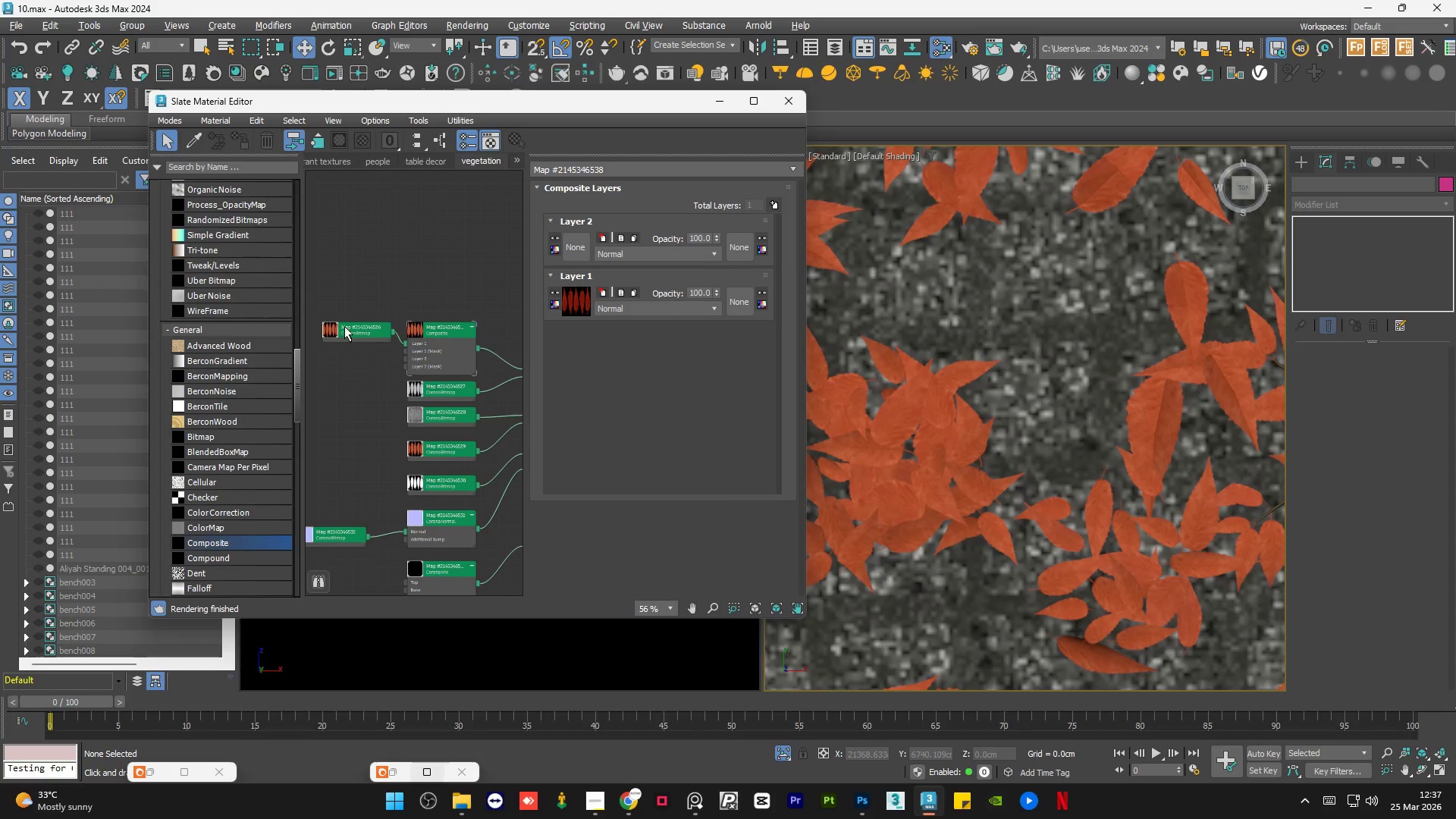 
double_click([344, 325])
 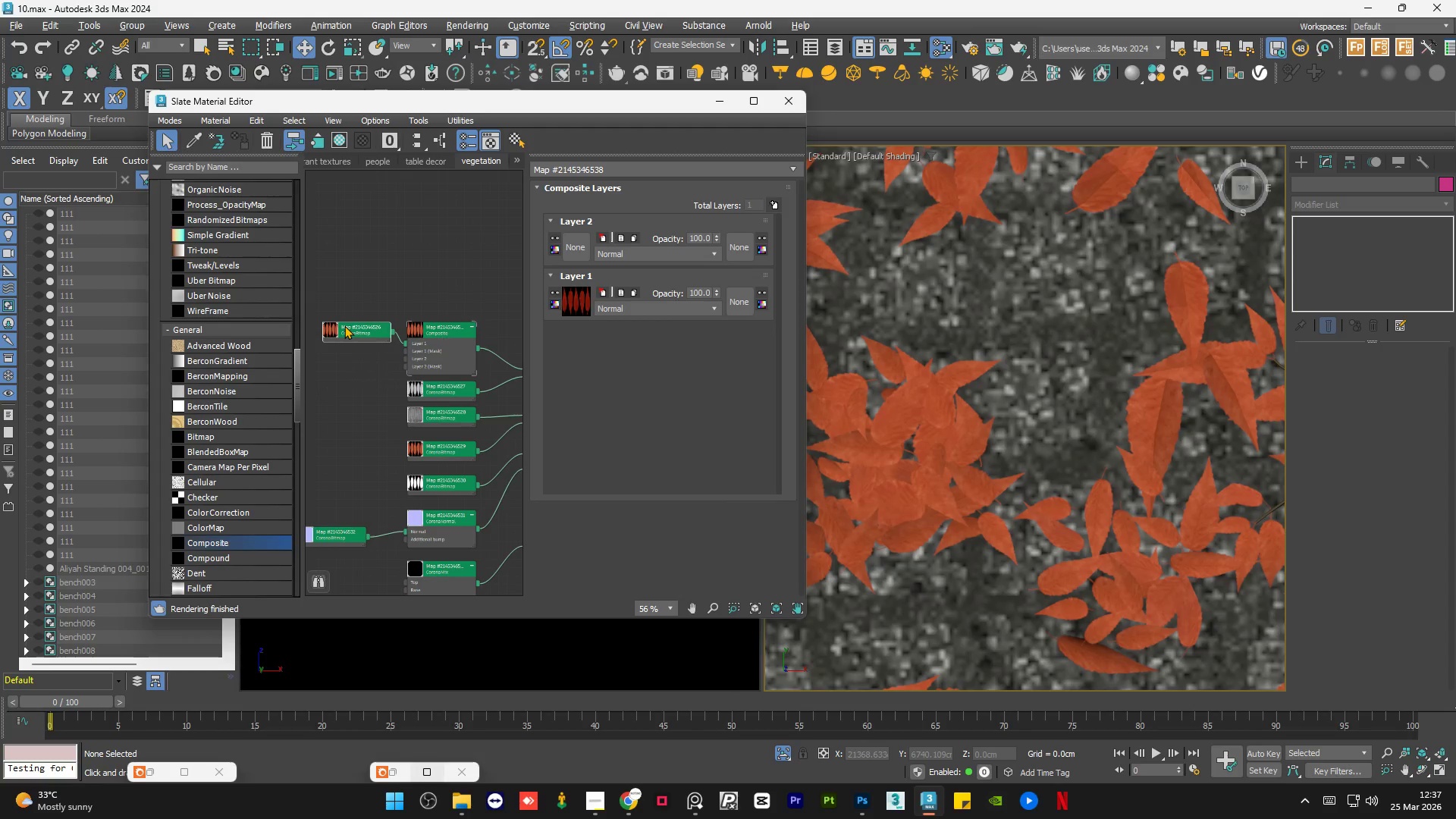 
triple_click([344, 325])
 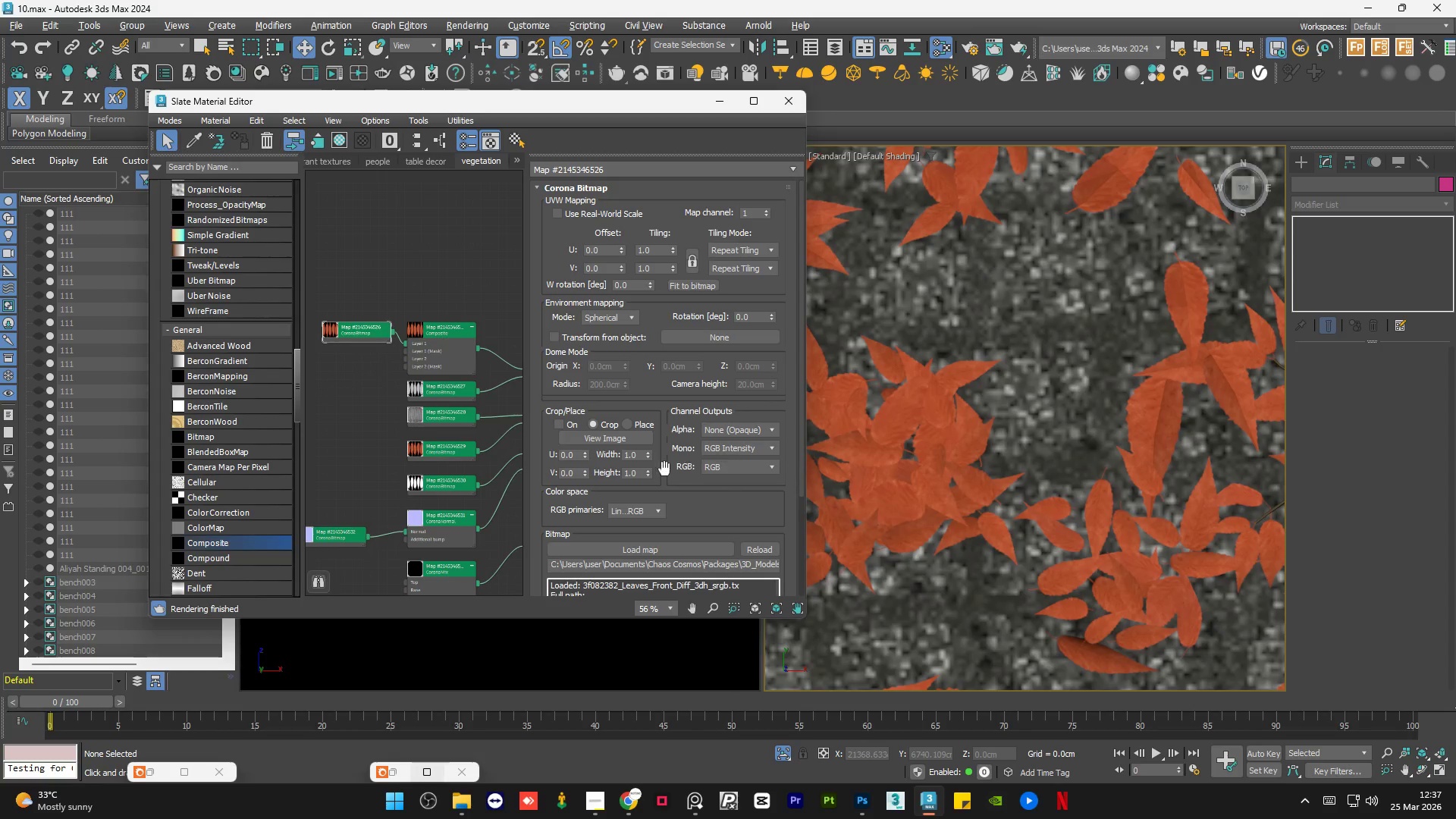 
left_click([626, 431])
 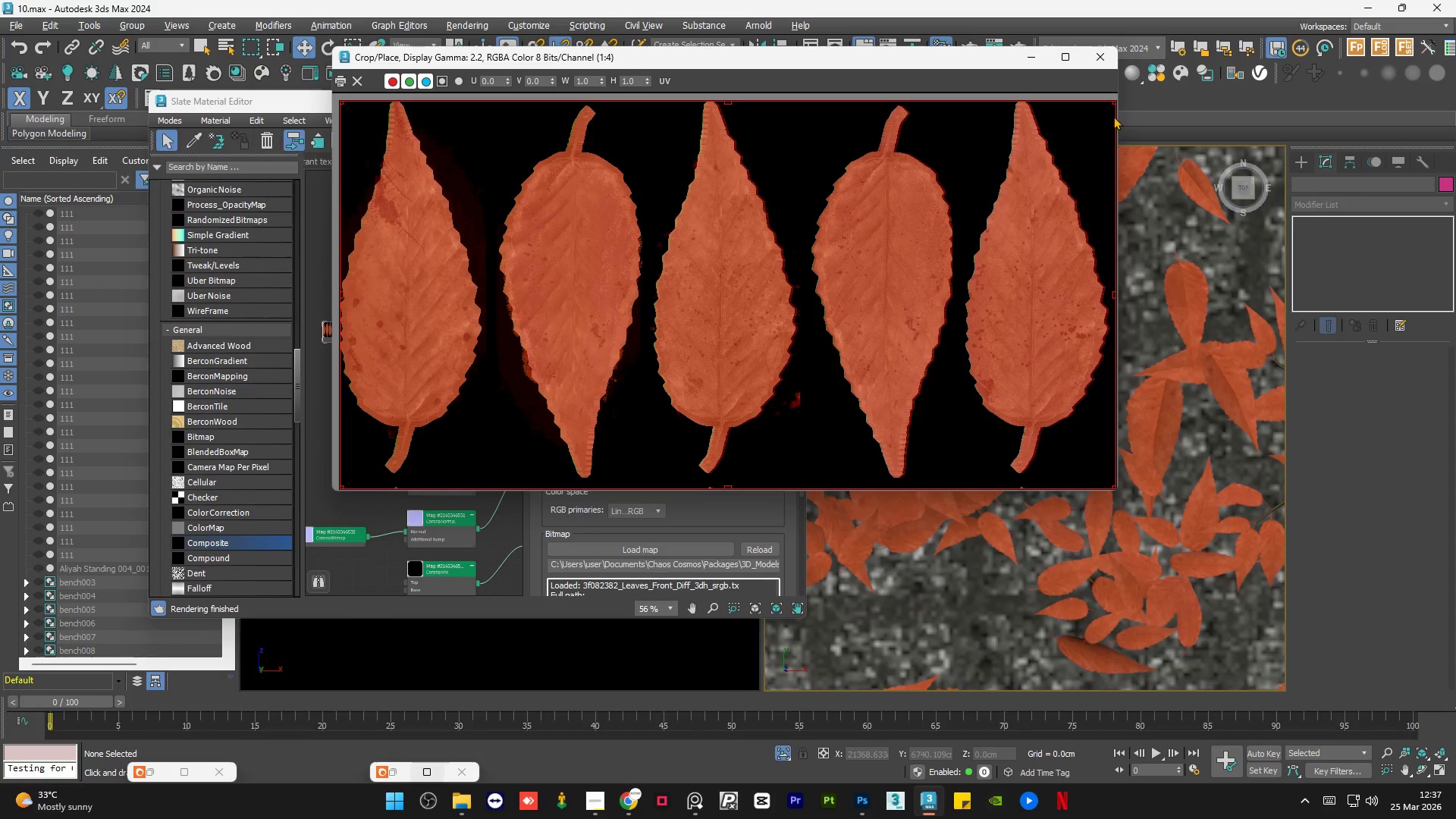 
left_click([1096, 54])
 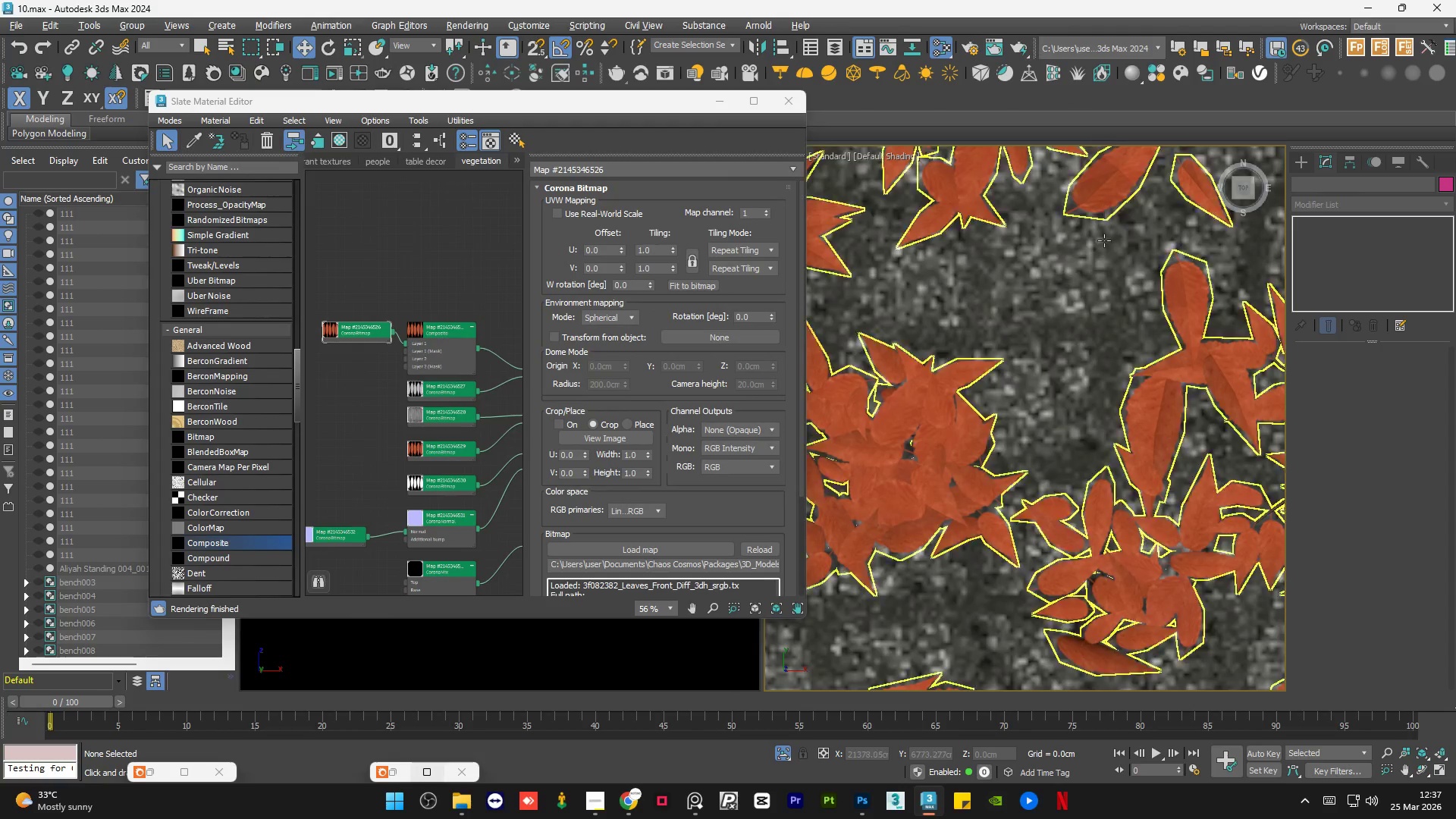 
scroll: coordinate [1062, 281], scroll_direction: down, amount: 5.0
 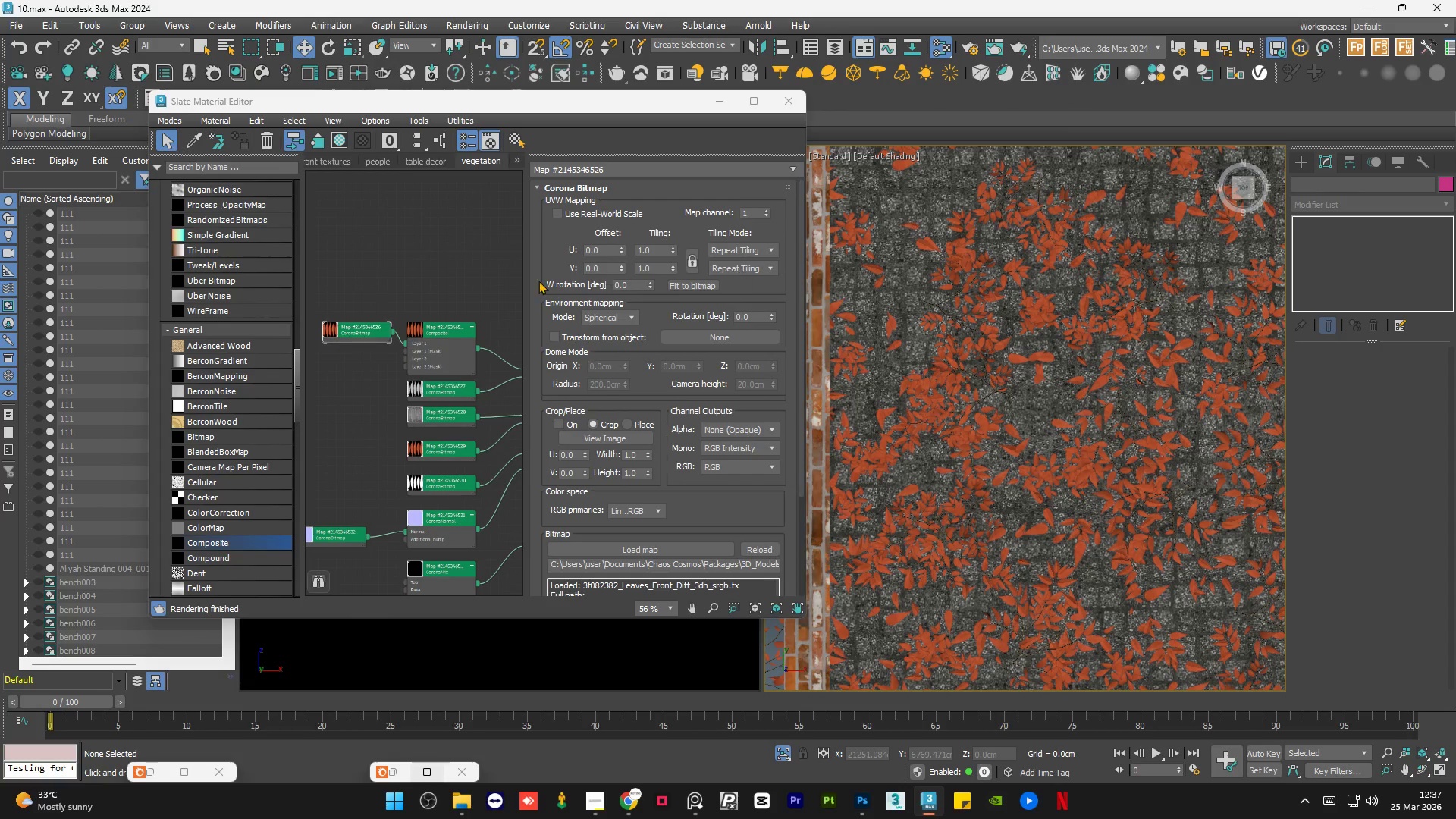 
scroll: coordinate [336, 350], scroll_direction: up, amount: 2.0
 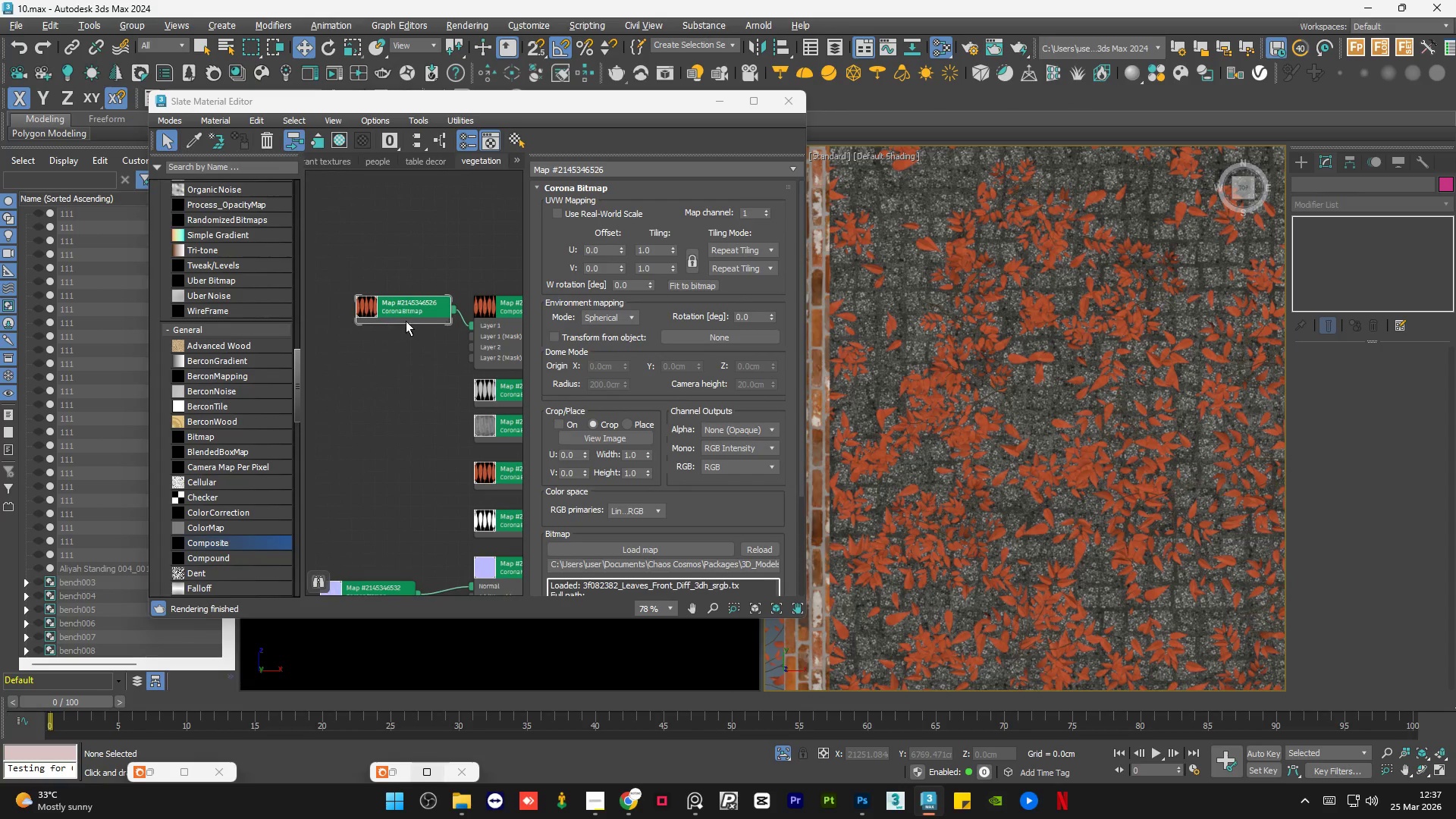 
left_click_drag(start_coordinate=[407, 317], to_coordinate=[395, 317])
 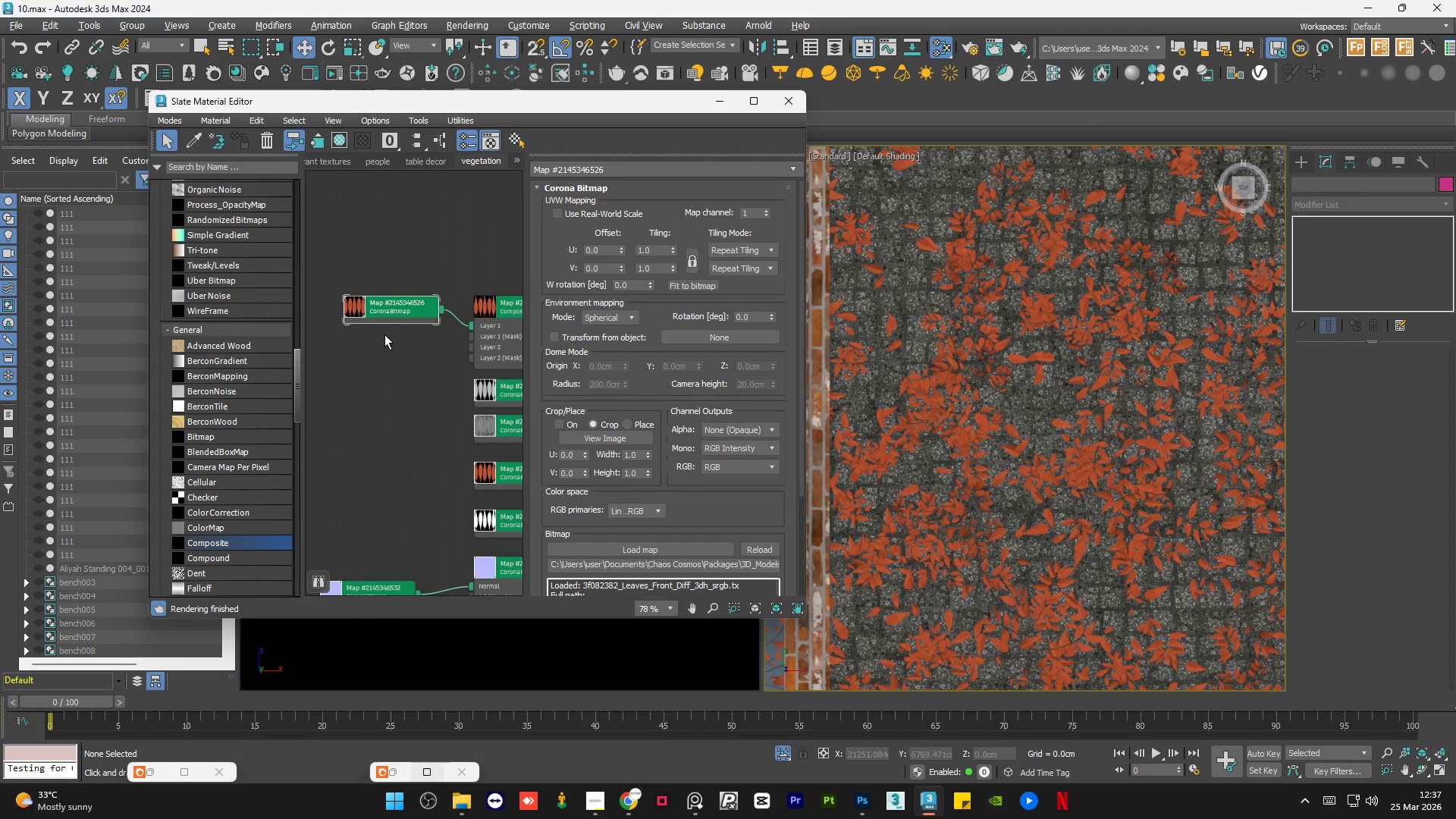 
left_click([384, 334])
 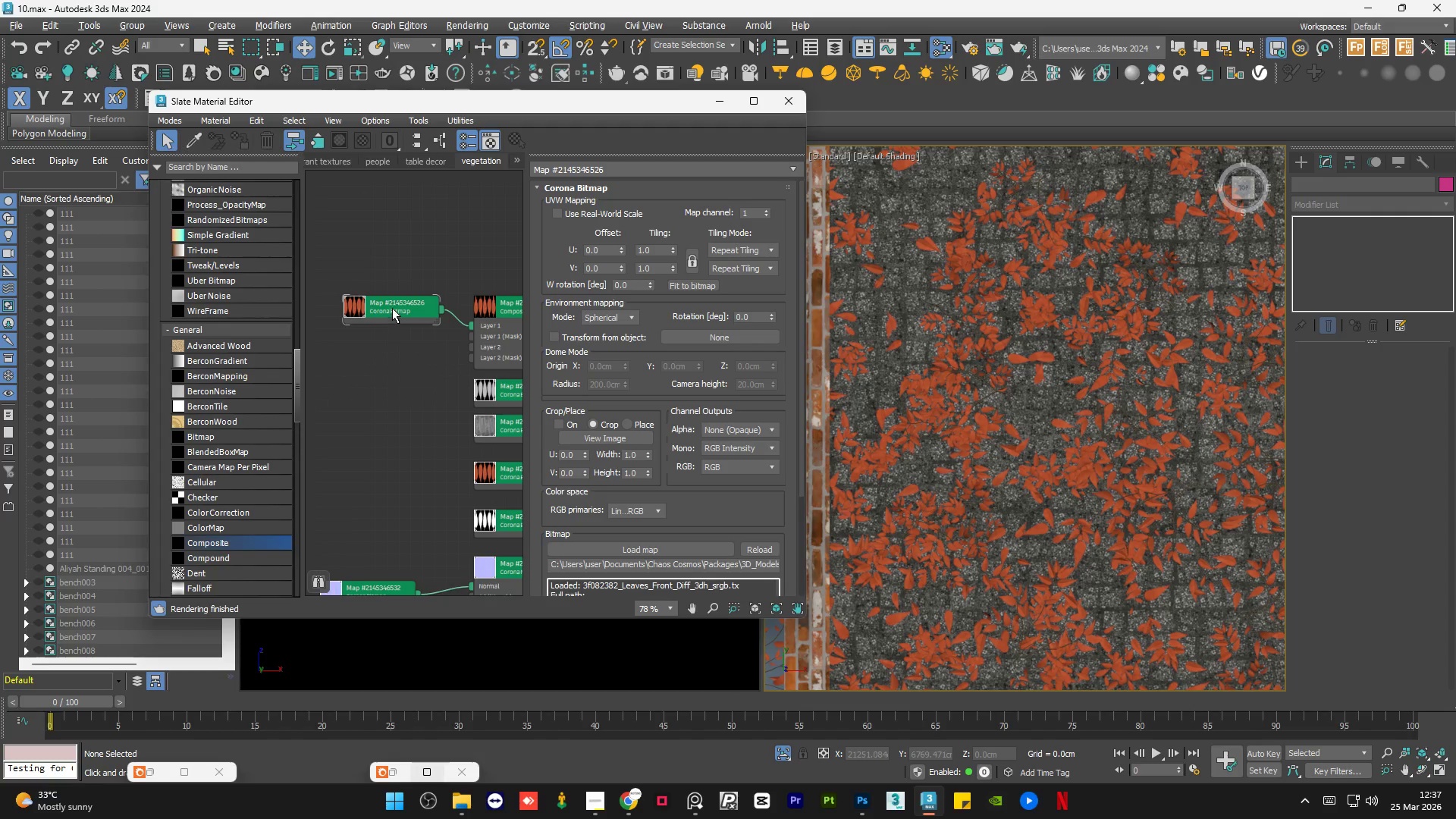 
left_click_drag(start_coordinate=[392, 307], to_coordinate=[392, 311])
 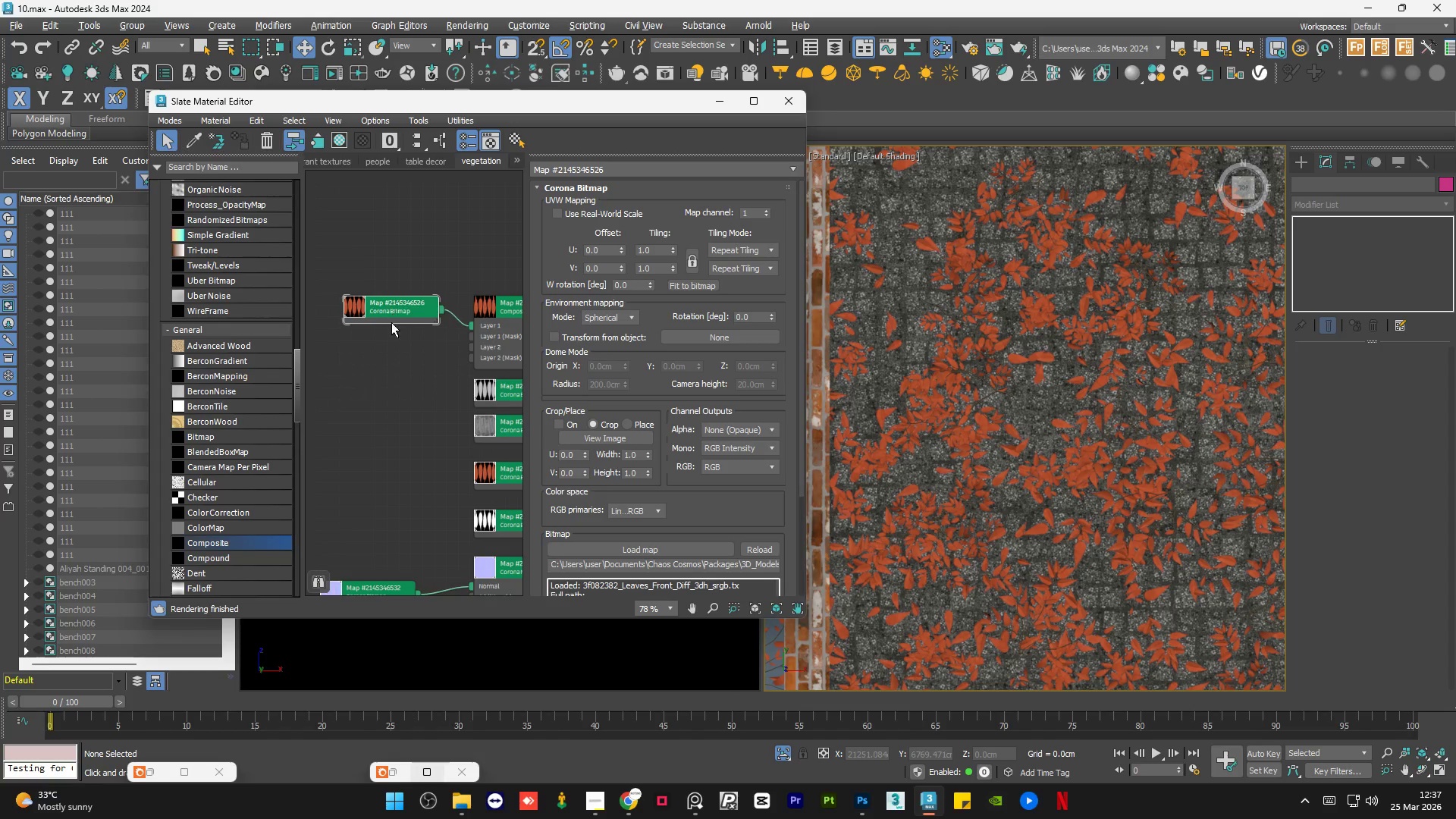 
left_click([391, 322])
 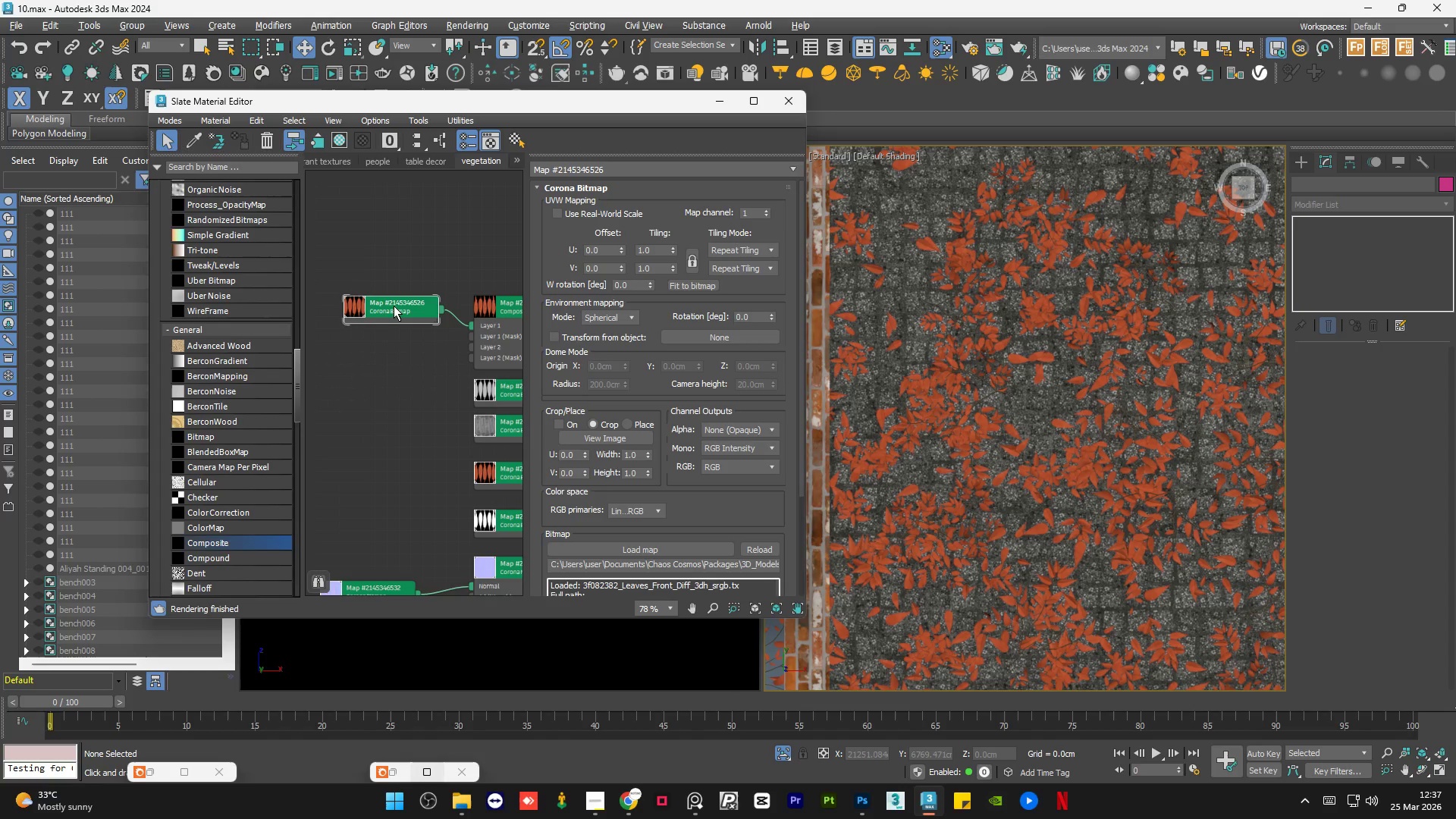 
left_click_drag(start_coordinate=[394, 306], to_coordinate=[394, 310])
 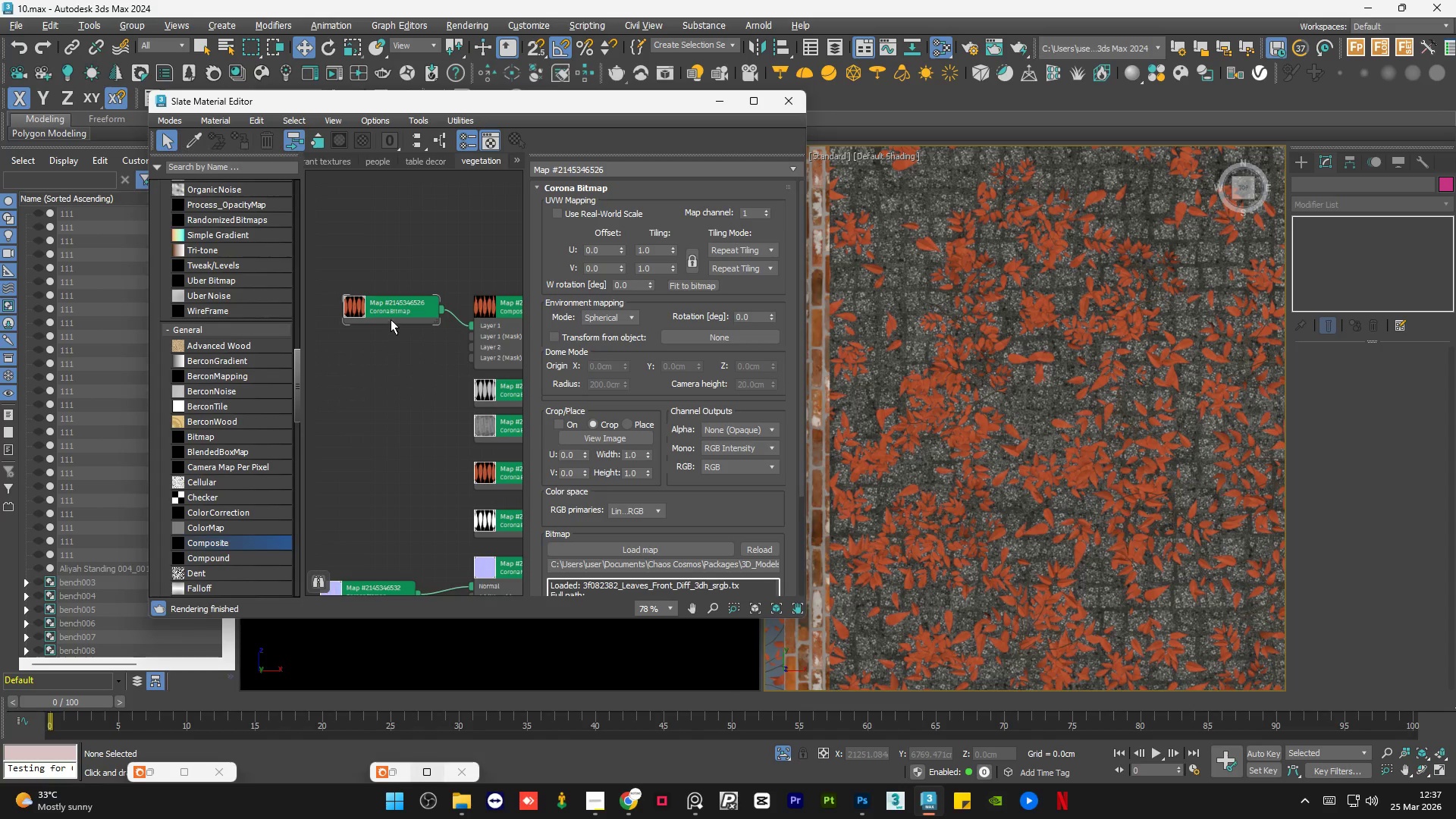 
double_click([394, 315])
 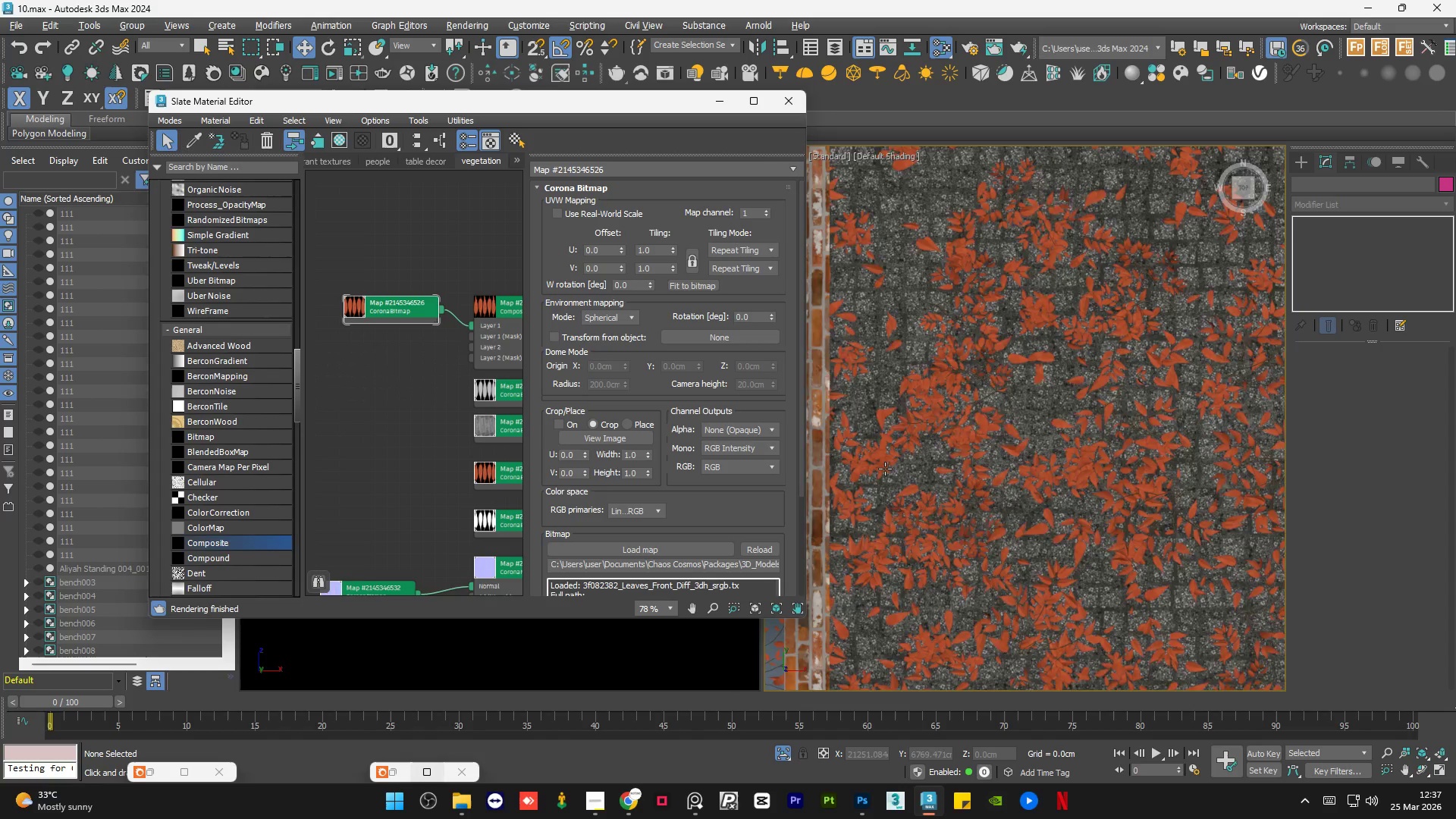 
scroll: coordinate [959, 369], scroll_direction: down, amount: 3.0
 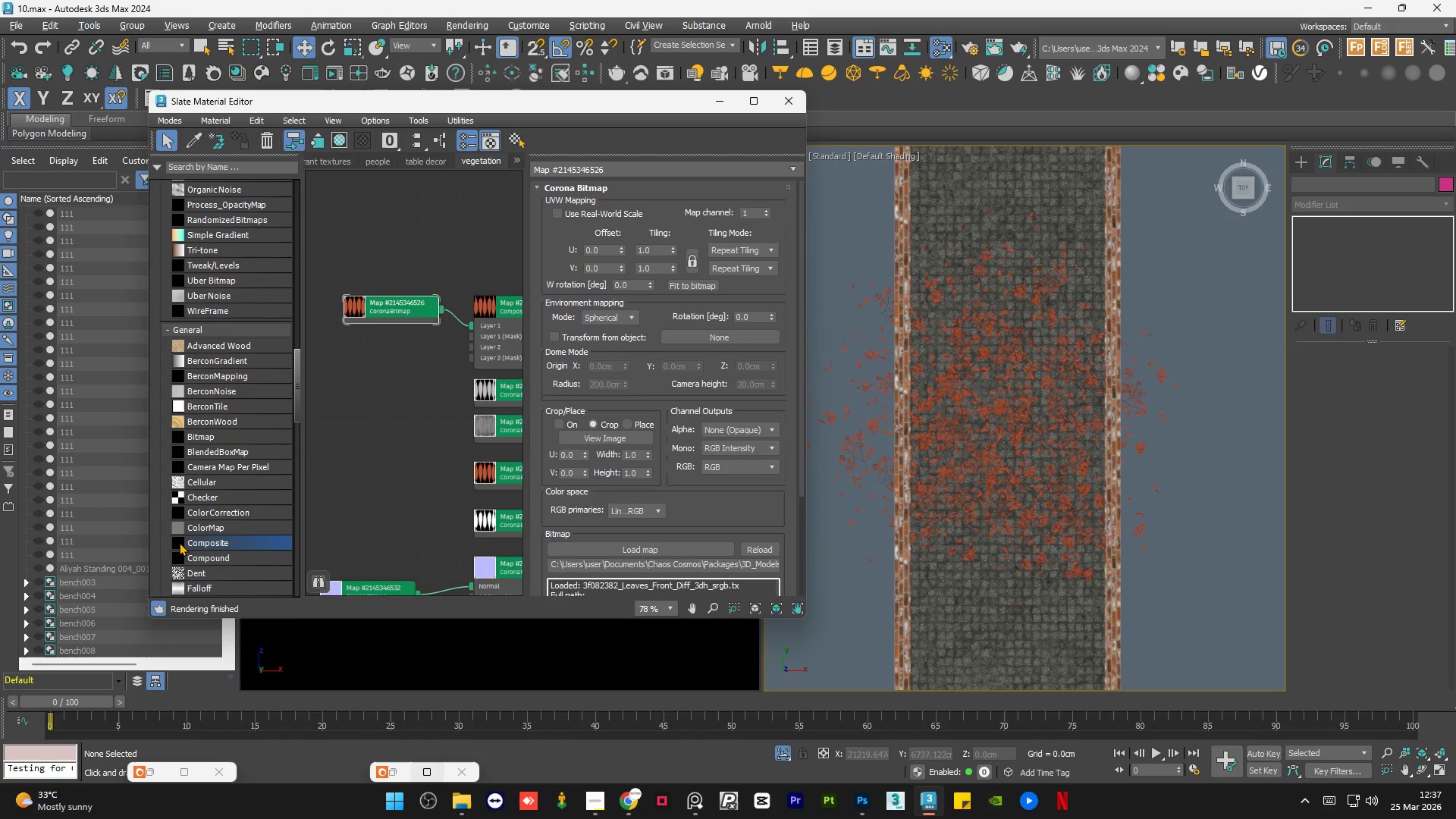 
left_click_drag(start_coordinate=[203, 531], to_coordinate=[400, 344])
 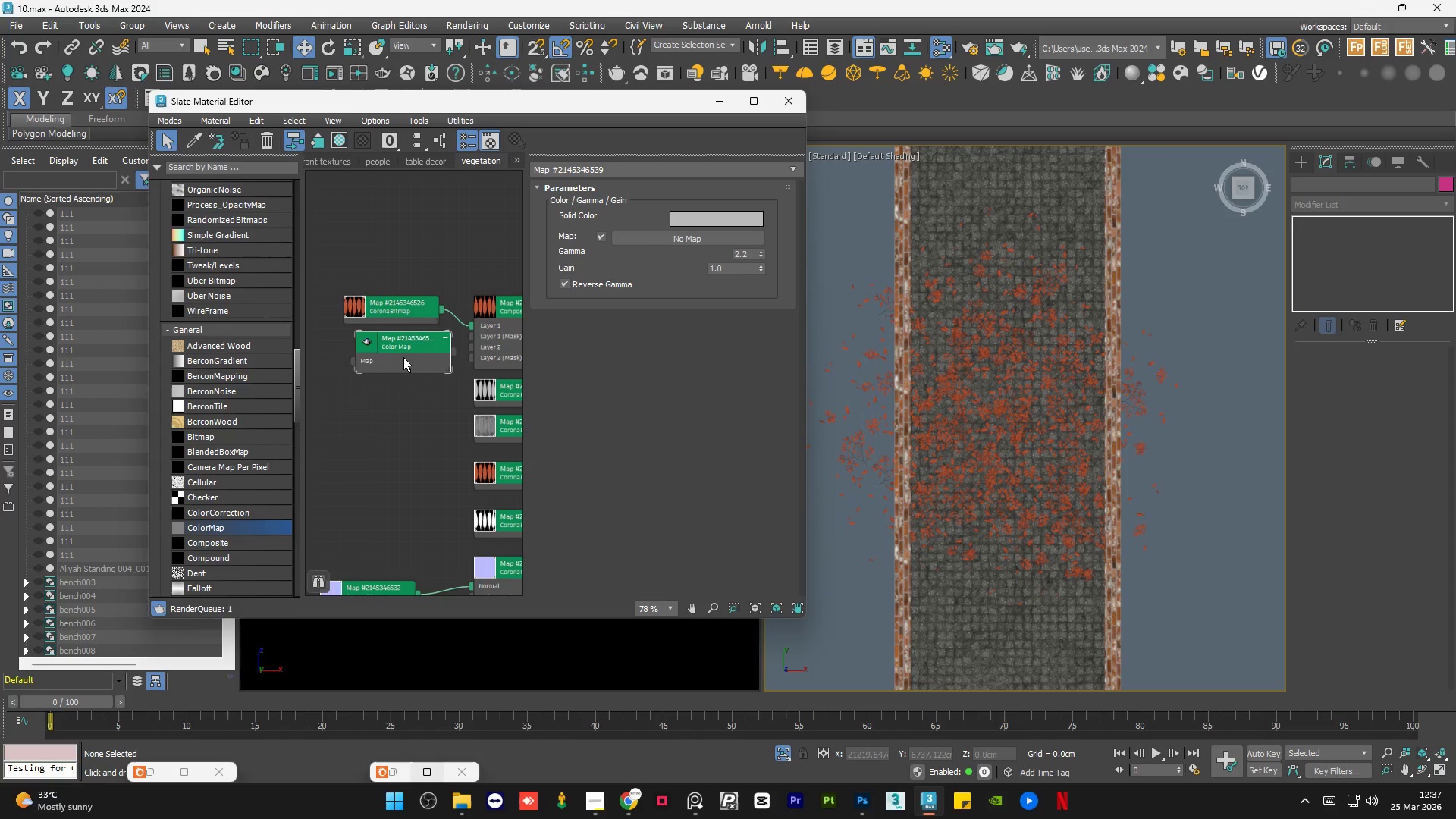 
left_click_drag(start_coordinate=[403, 357], to_coordinate=[391, 363])
 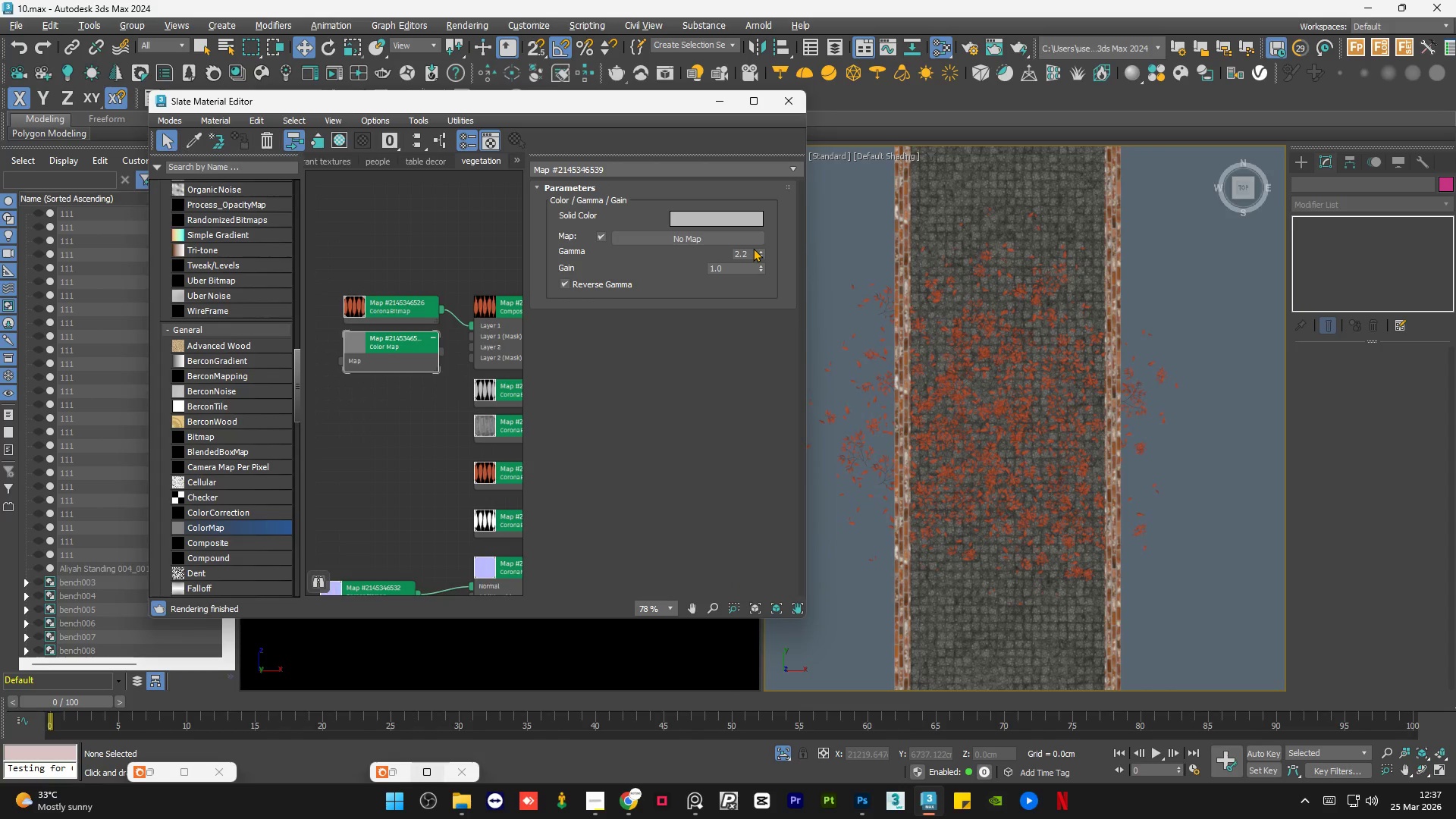 
right_click([757, 249])
 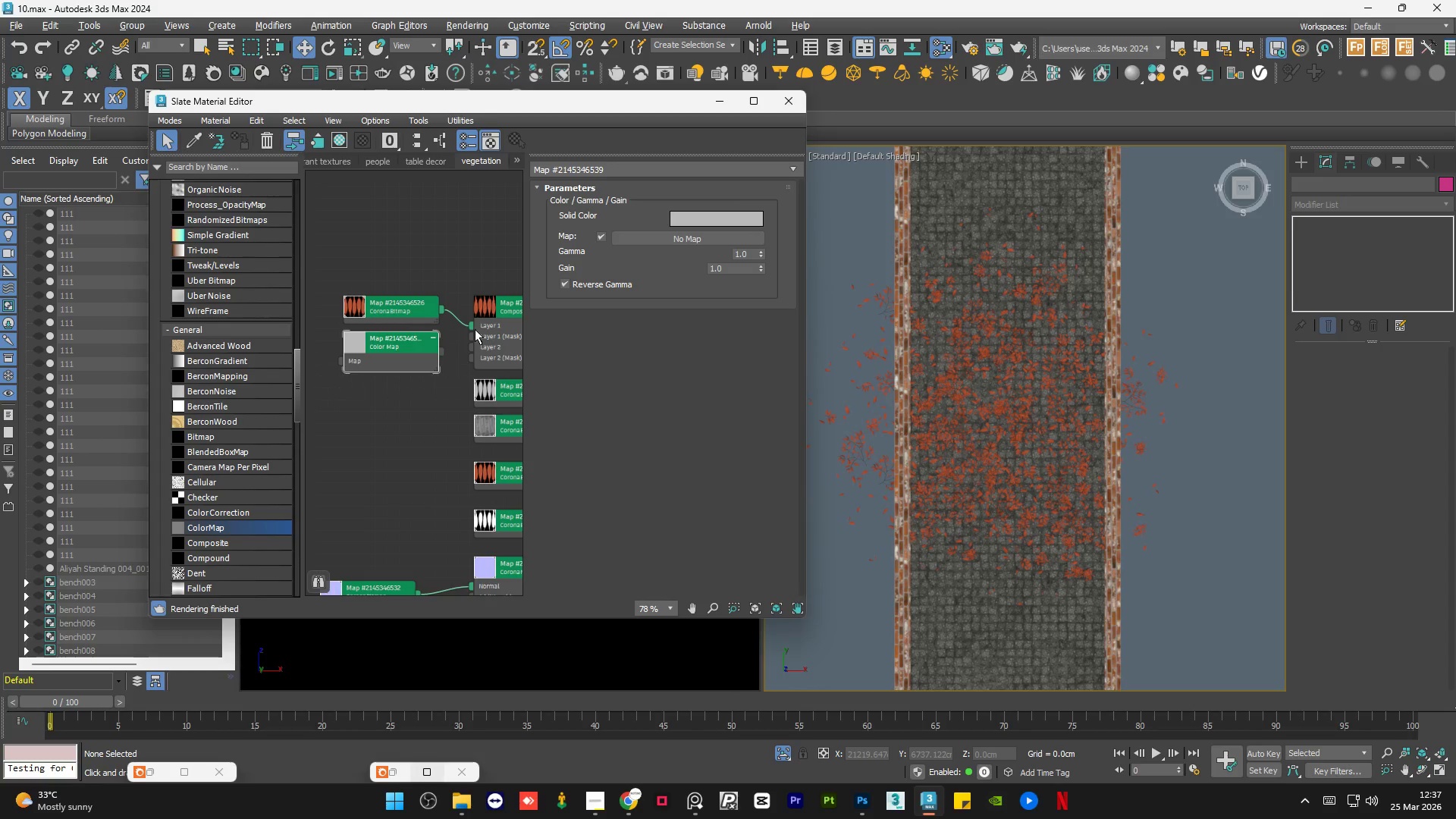 
scroll: coordinate [477, 356], scroll_direction: up, amount: 5.0
 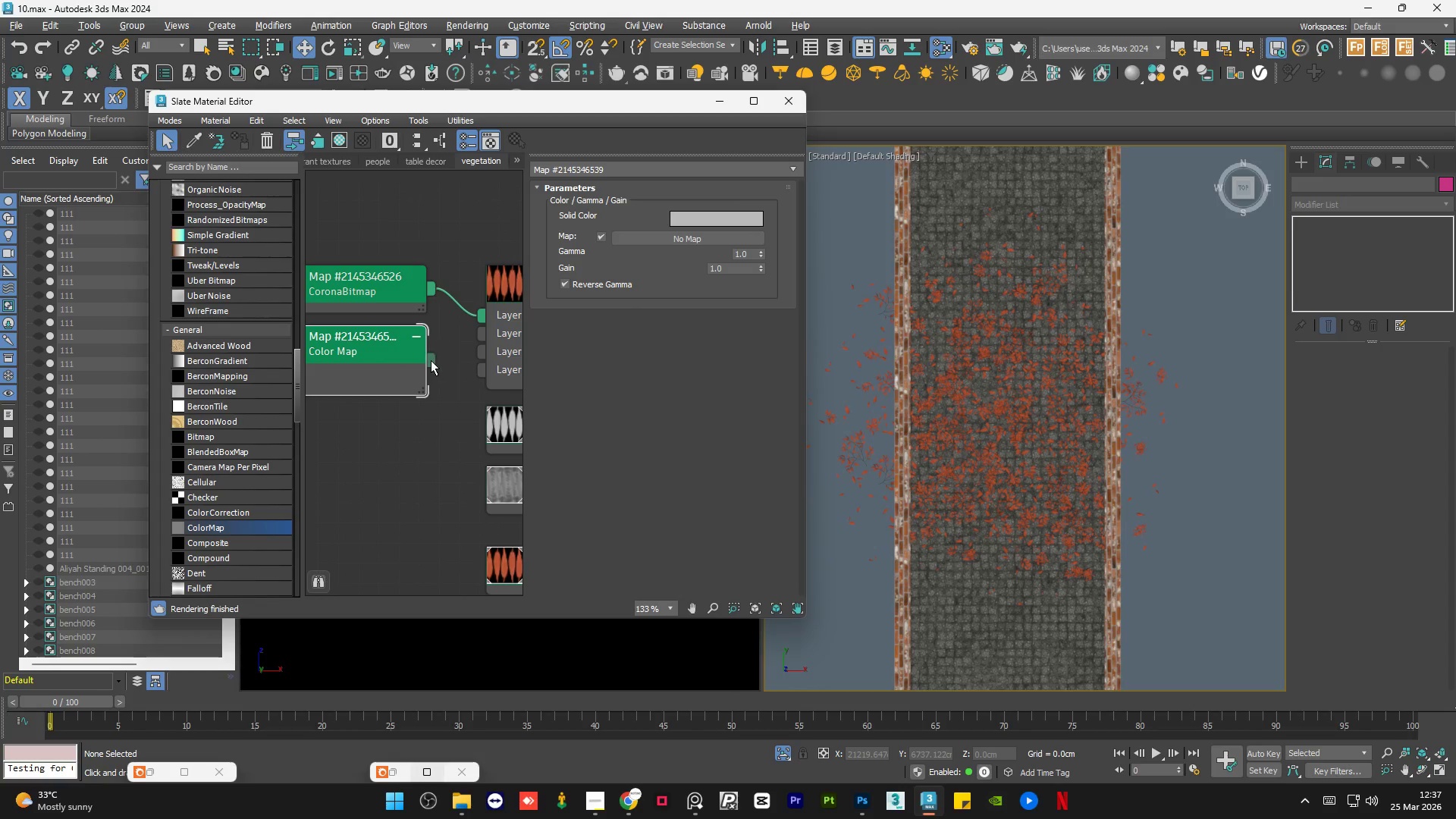 
left_click_drag(start_coordinate=[430, 361], to_coordinate=[477, 348])
 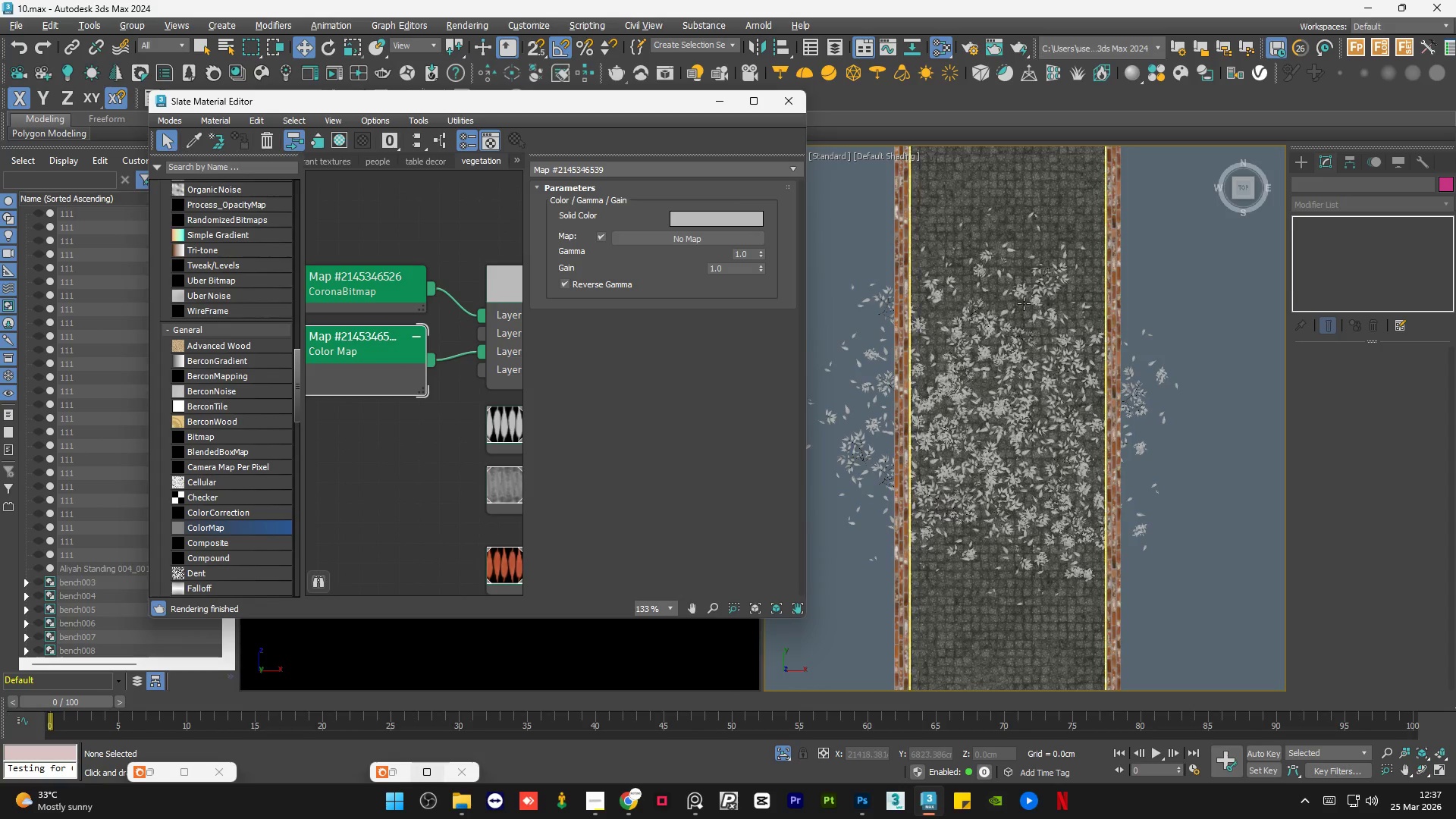 
scroll: coordinate [985, 318], scroll_direction: up, amount: 7.0
 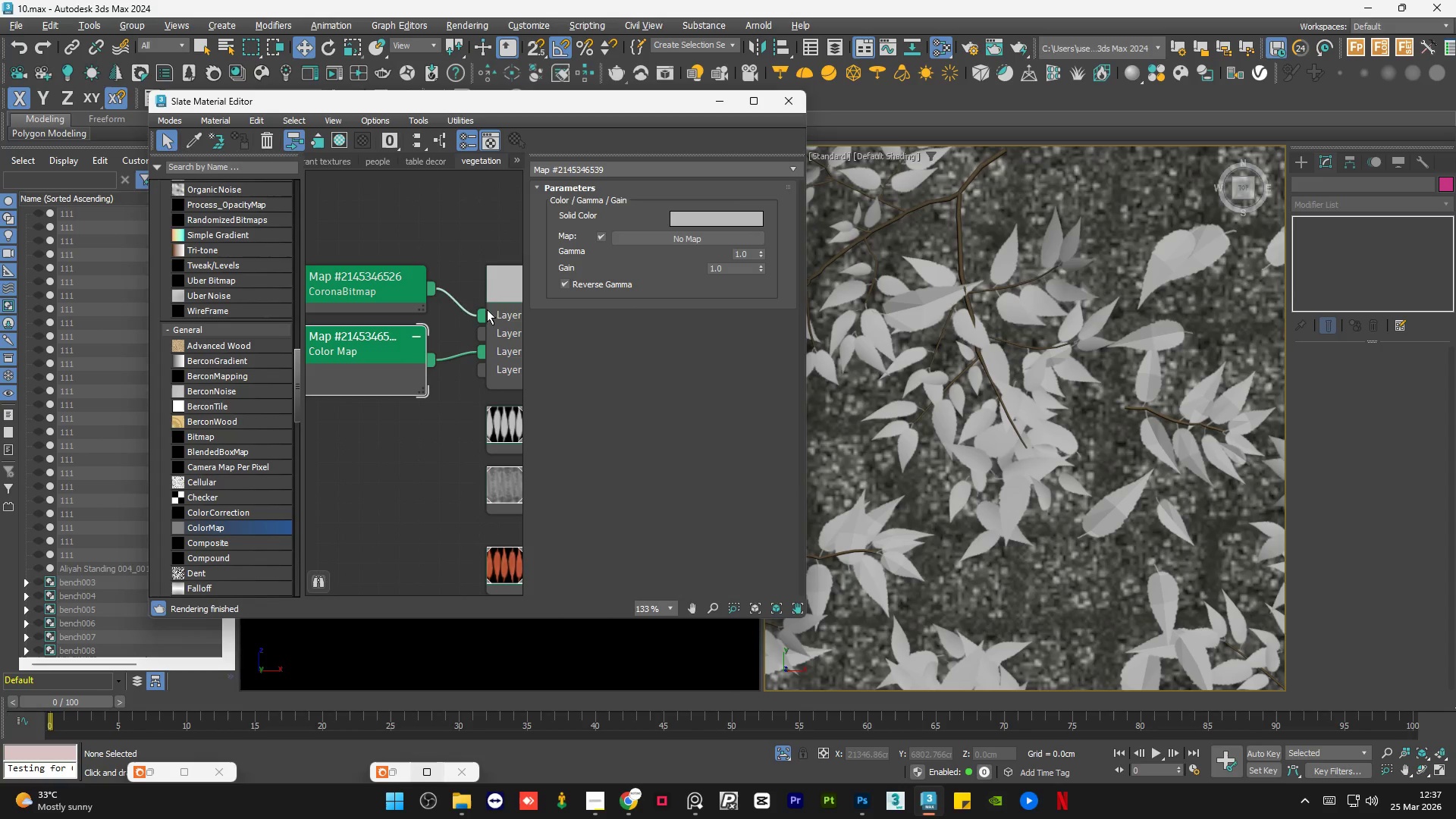 
scroll: coordinate [1055, 356], scroll_direction: down, amount: 2.0
 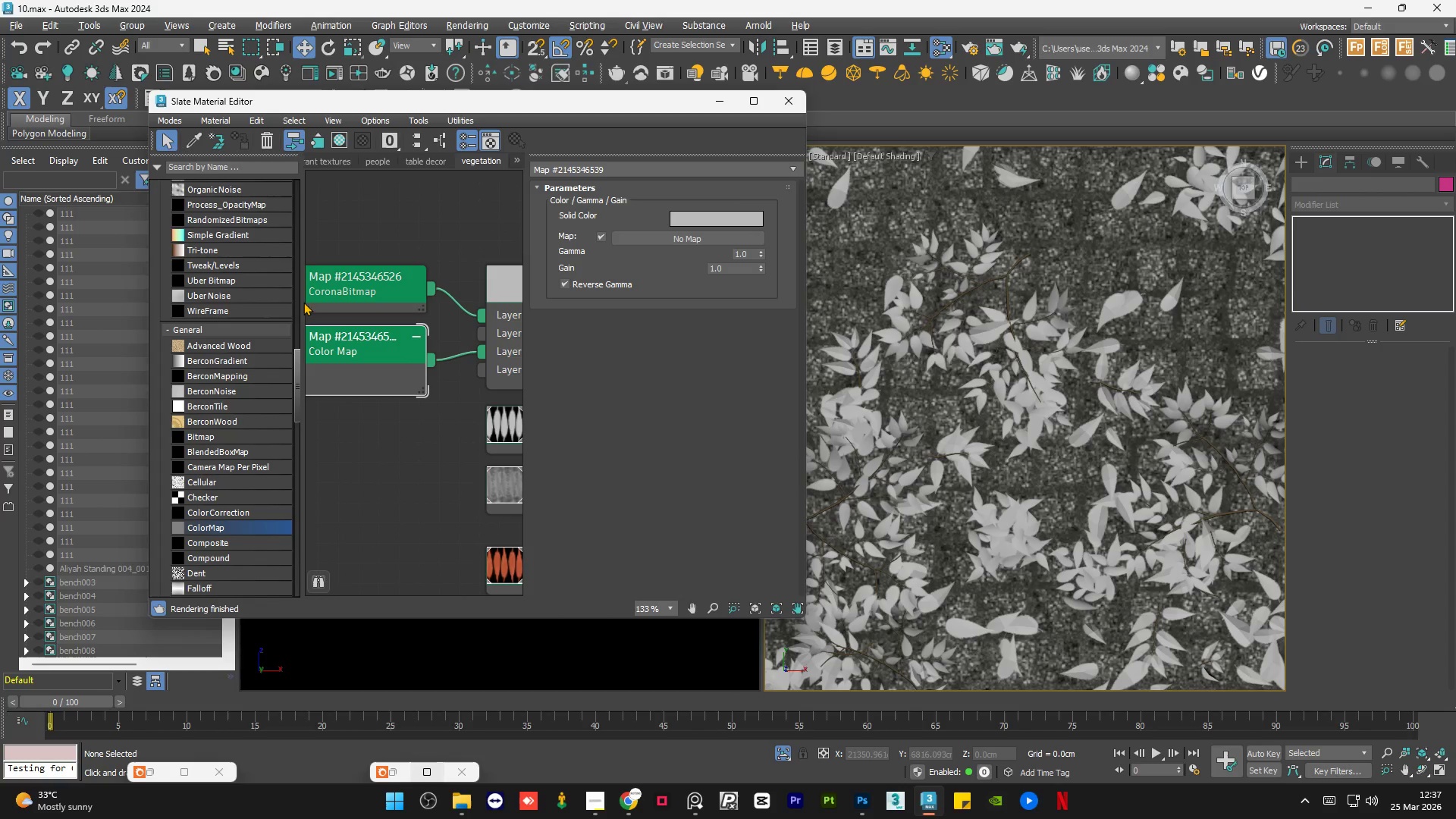 
left_click([397, 346])
 